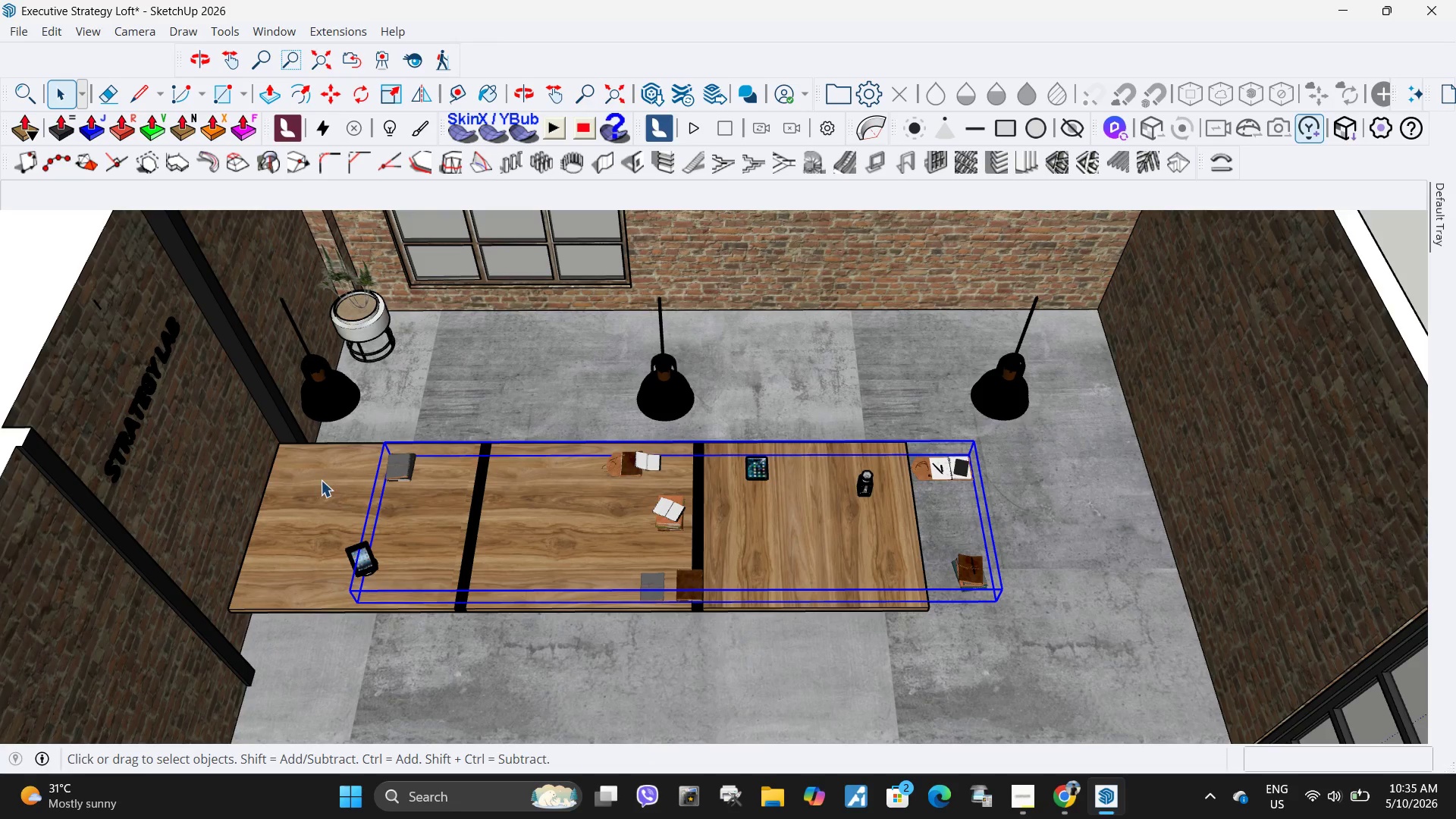 
scroll: coordinate [323, 479], scroll_direction: up, amount: 4.0
 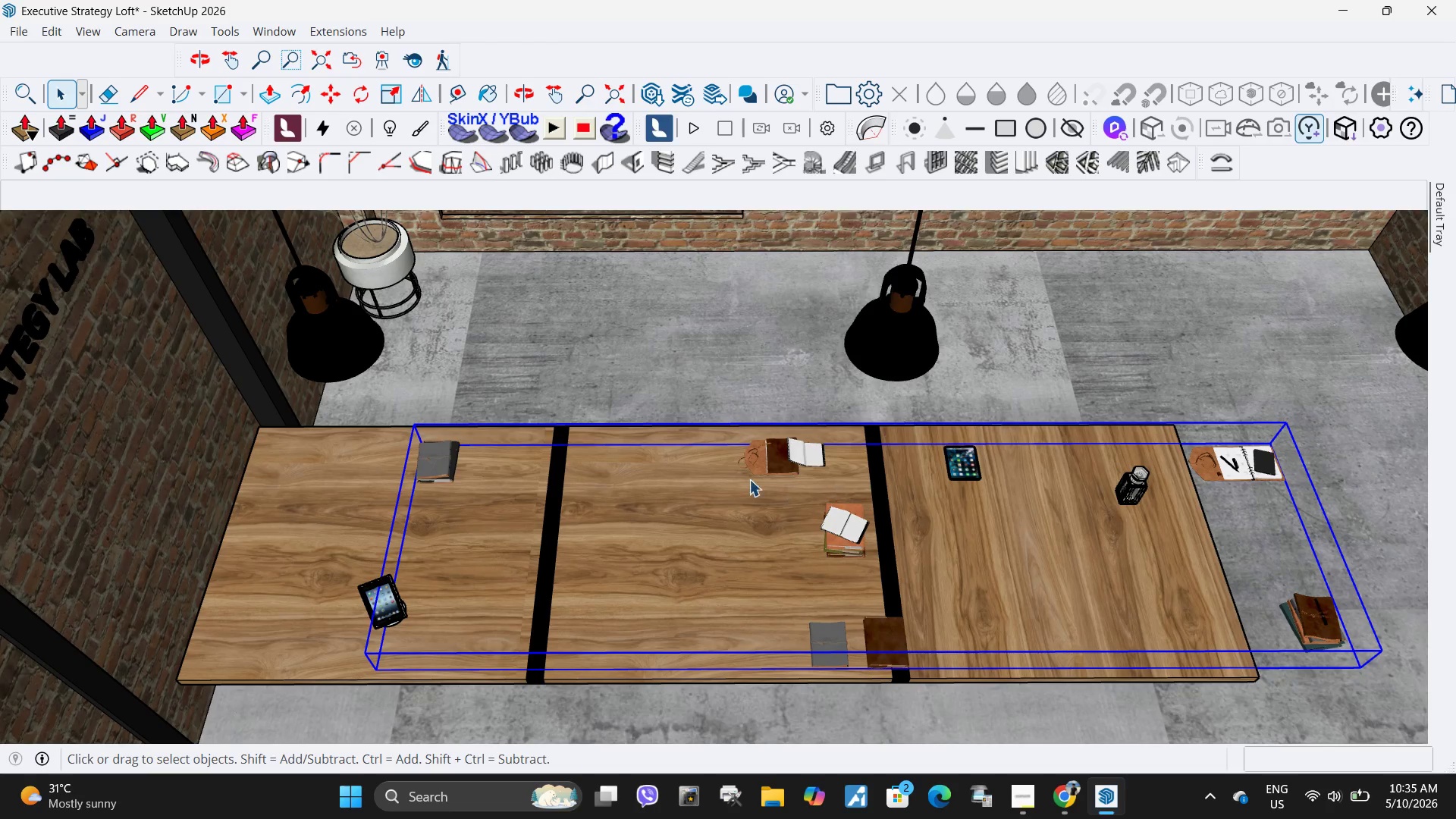 
scroll: coordinate [617, 464], scroll_direction: down, amount: 2.0
 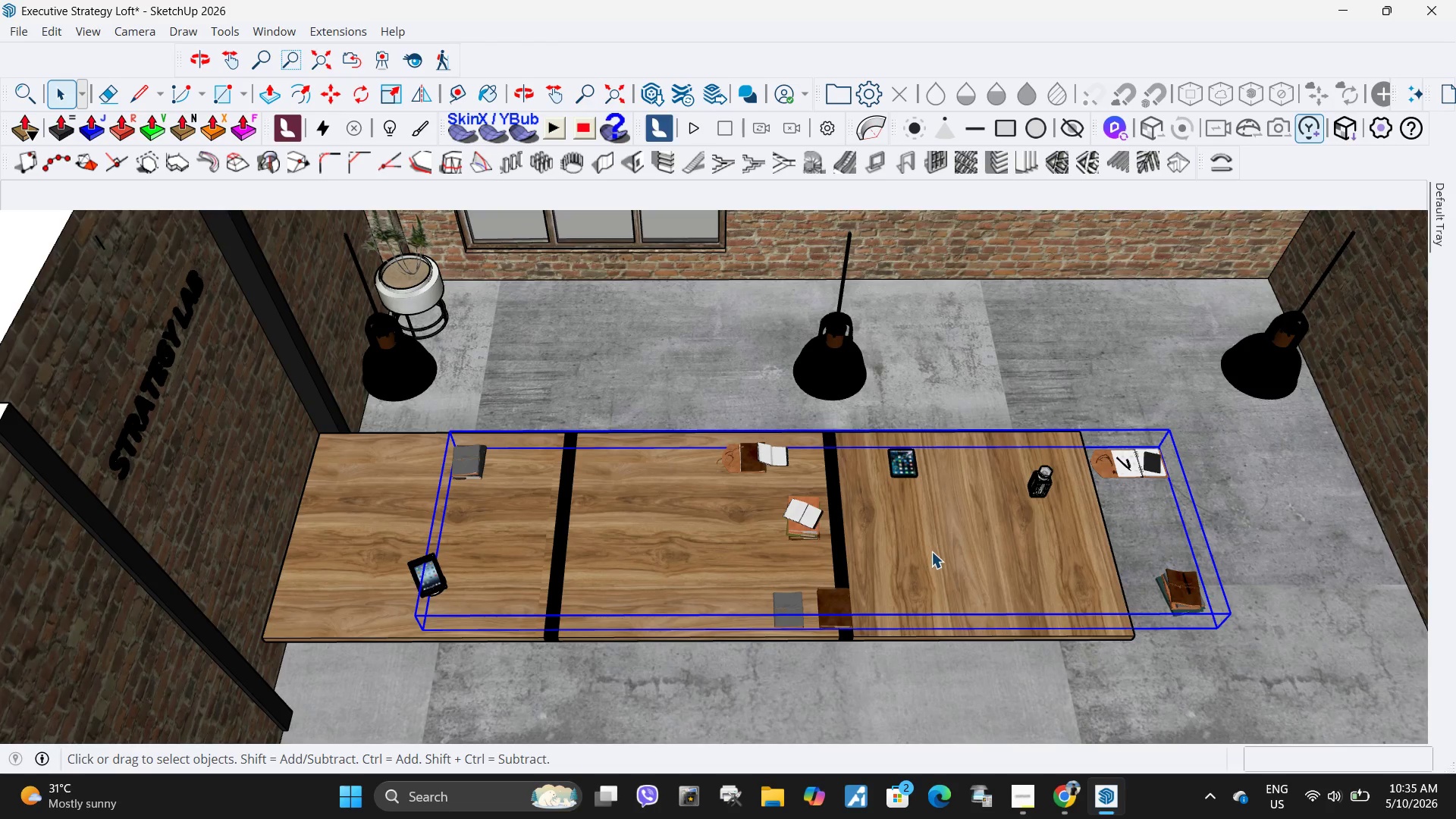 
key(M)
 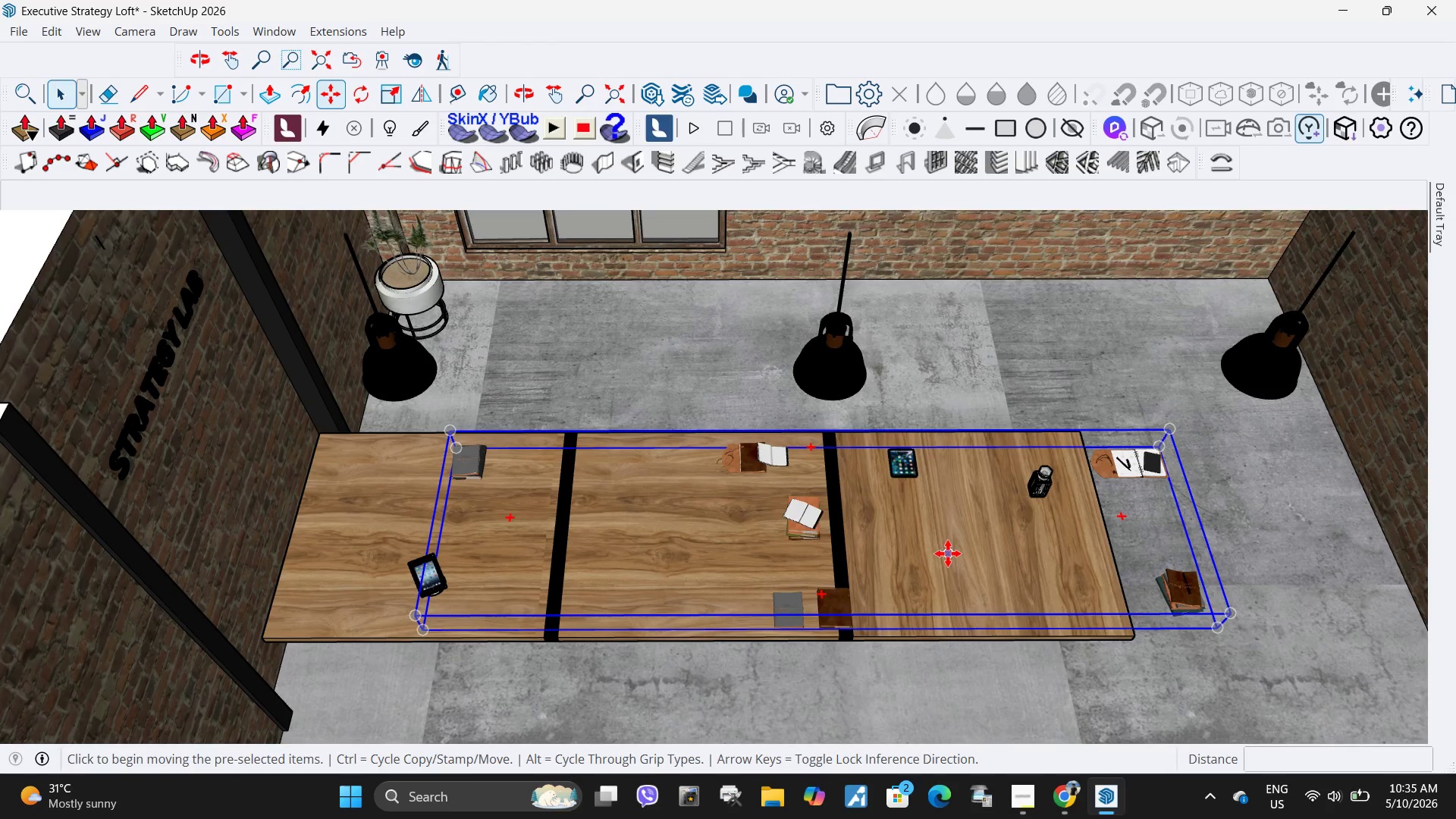 
left_click([948, 554])
 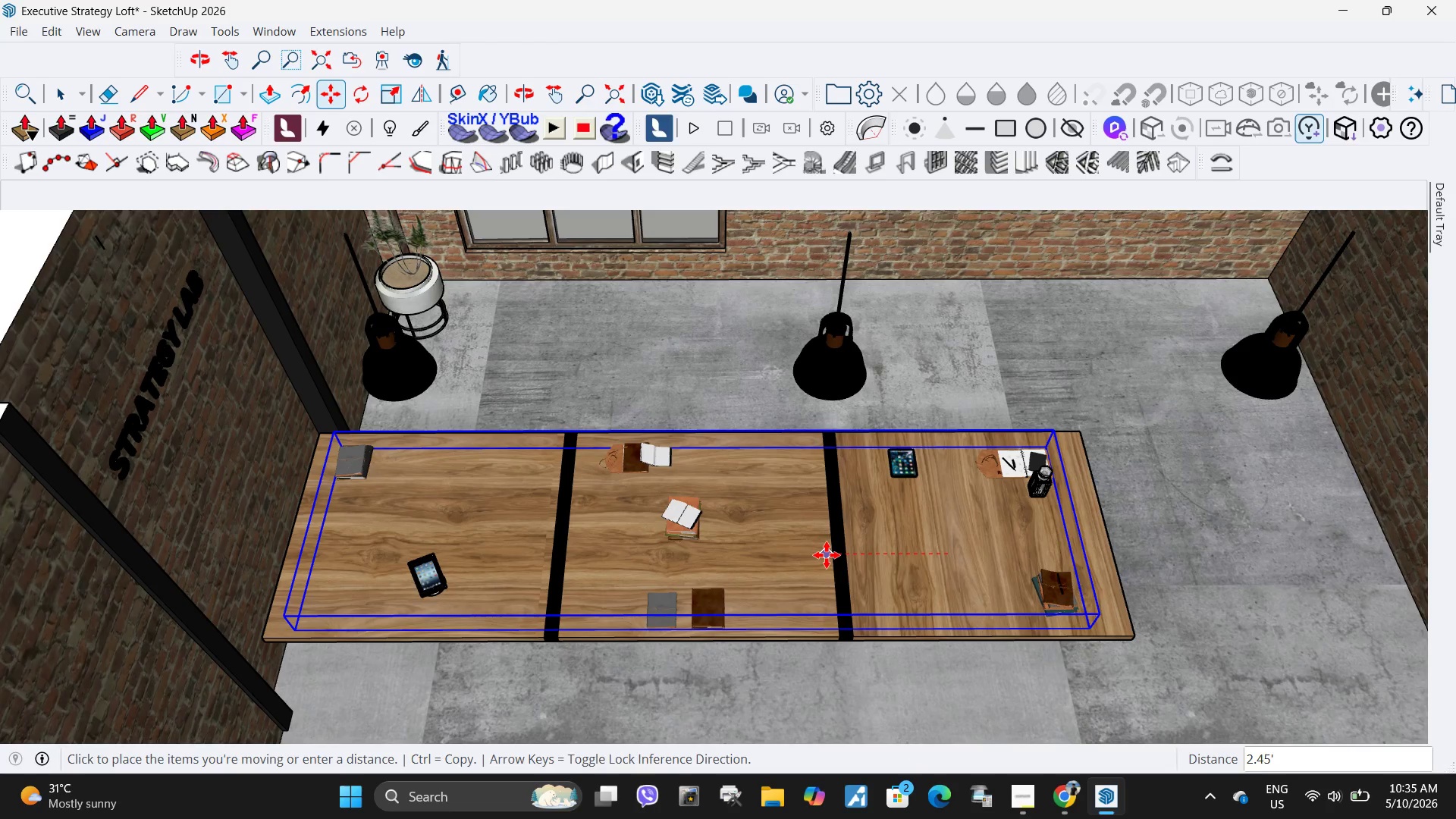 
left_click([834, 555])
 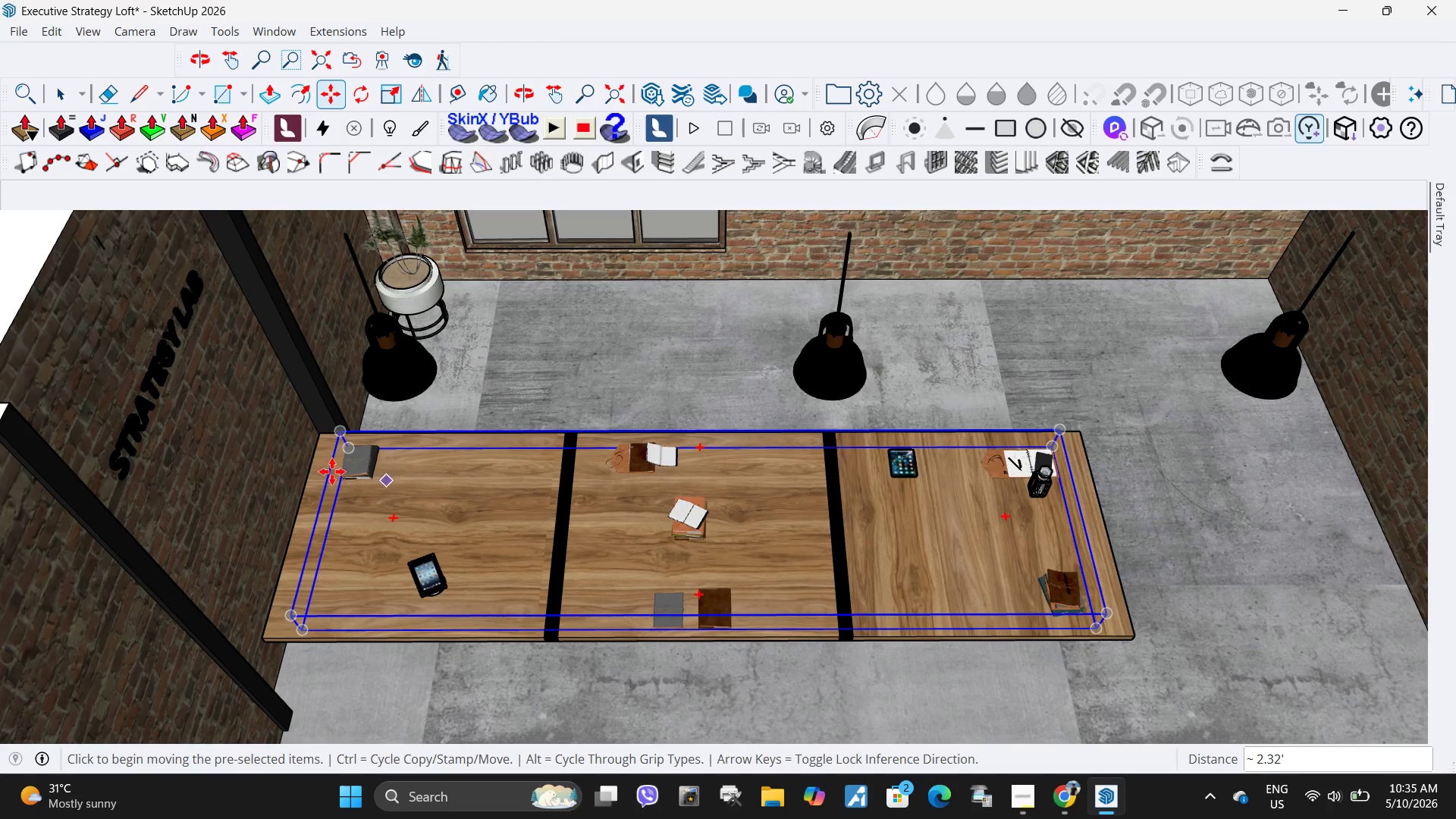 
scroll: coordinate [564, 500], scroll_direction: up, amount: 1.0
 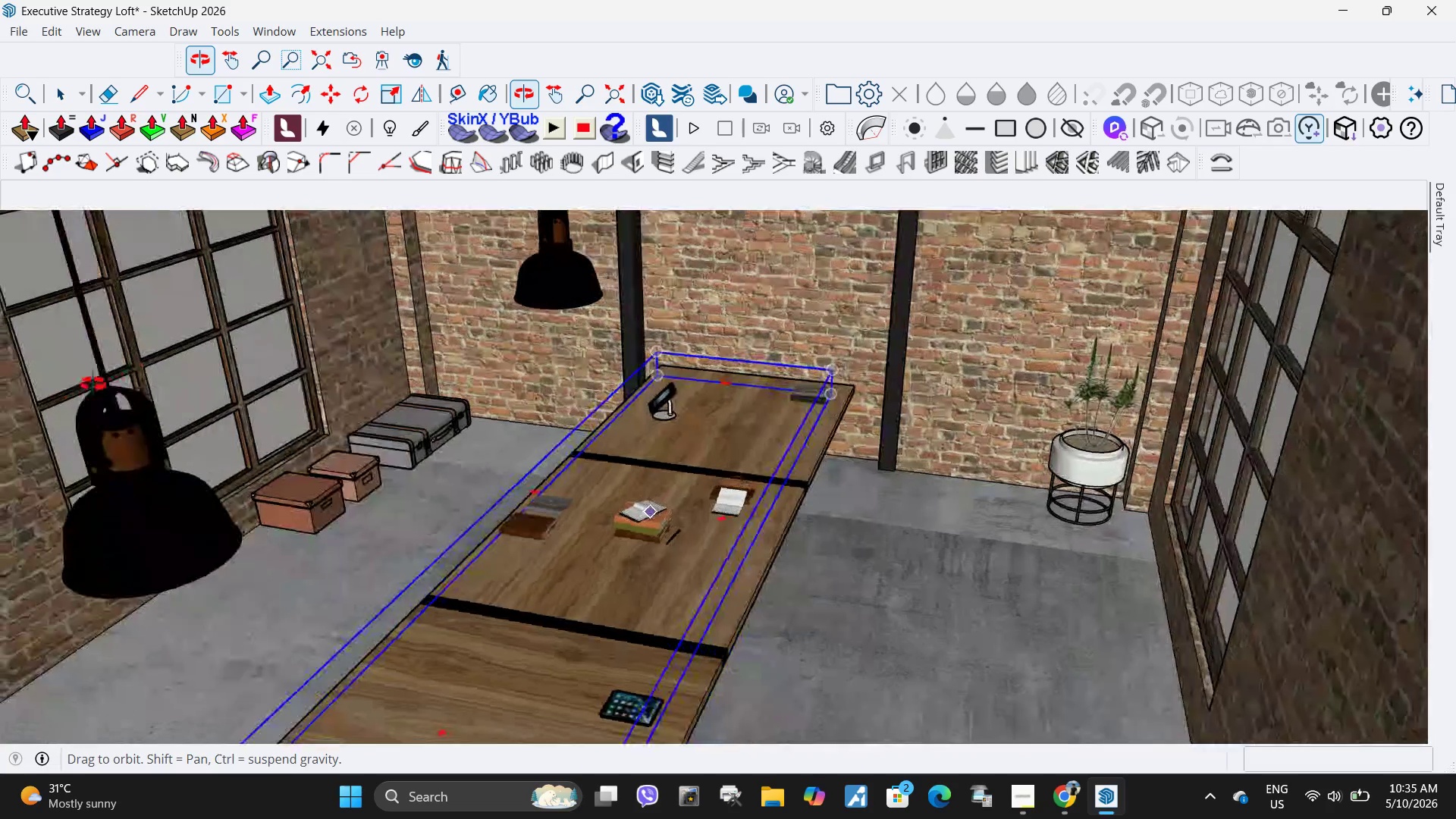 
key(Space)
 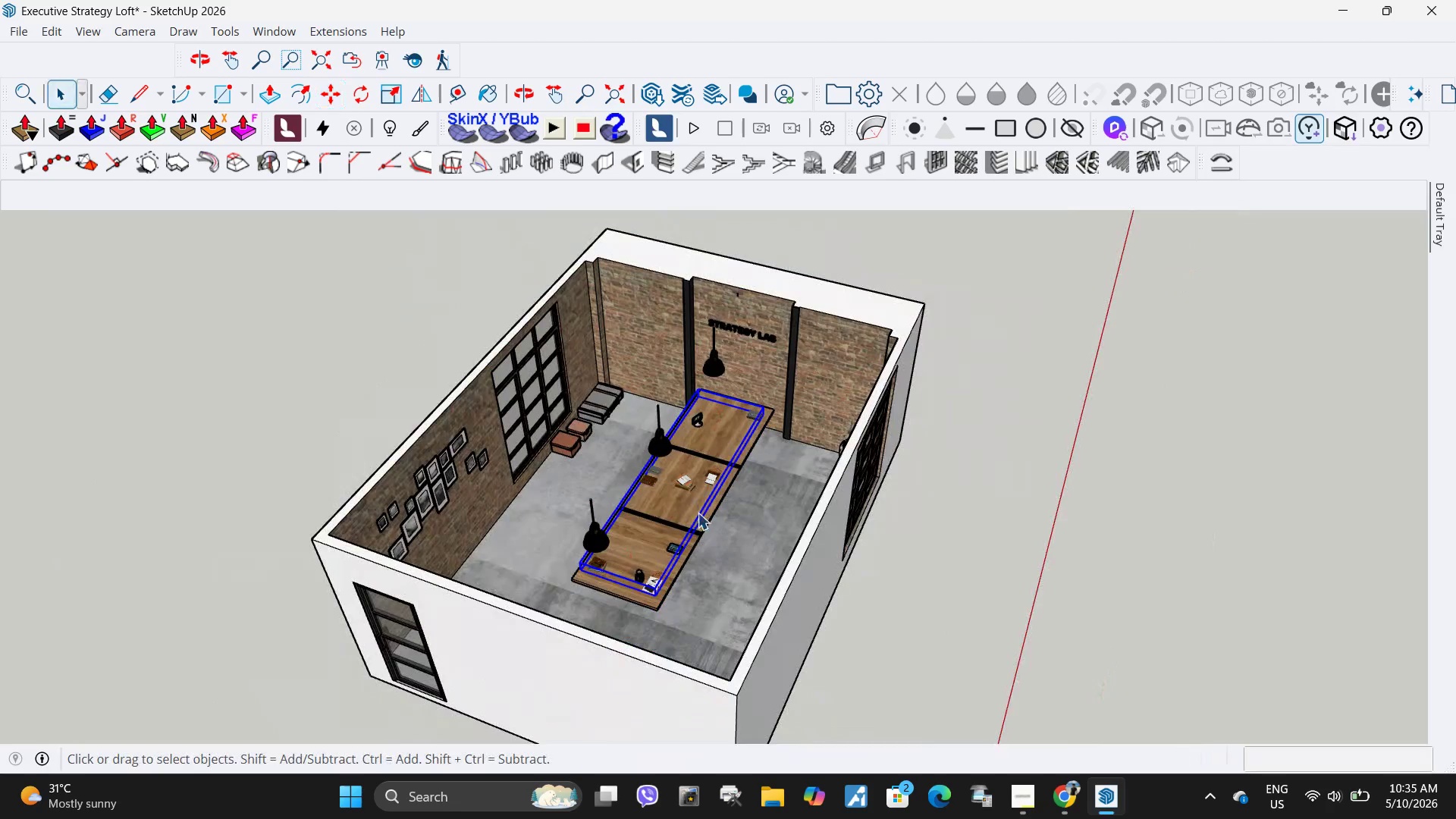 
key(Escape)
 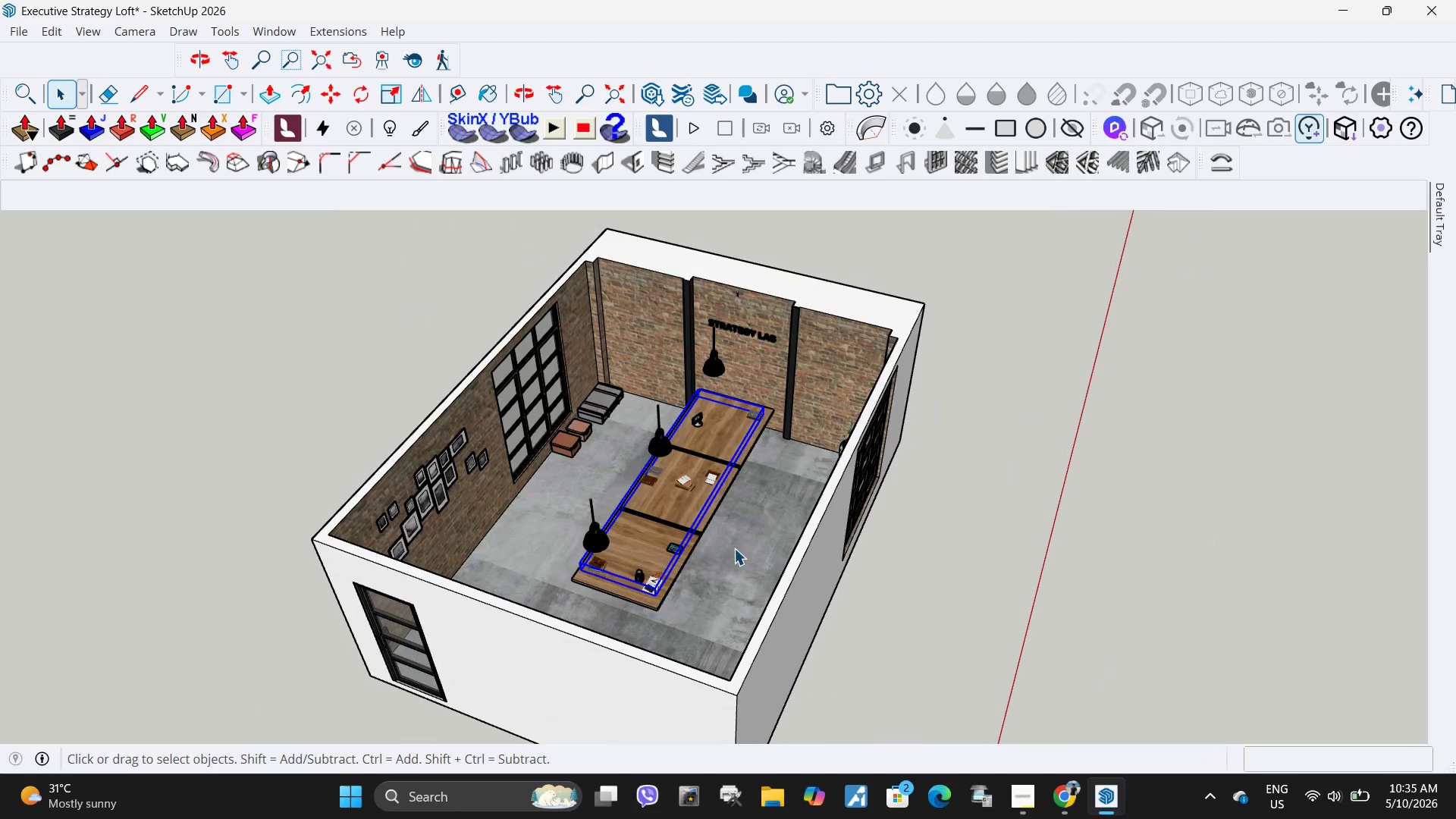 
key(Escape)
 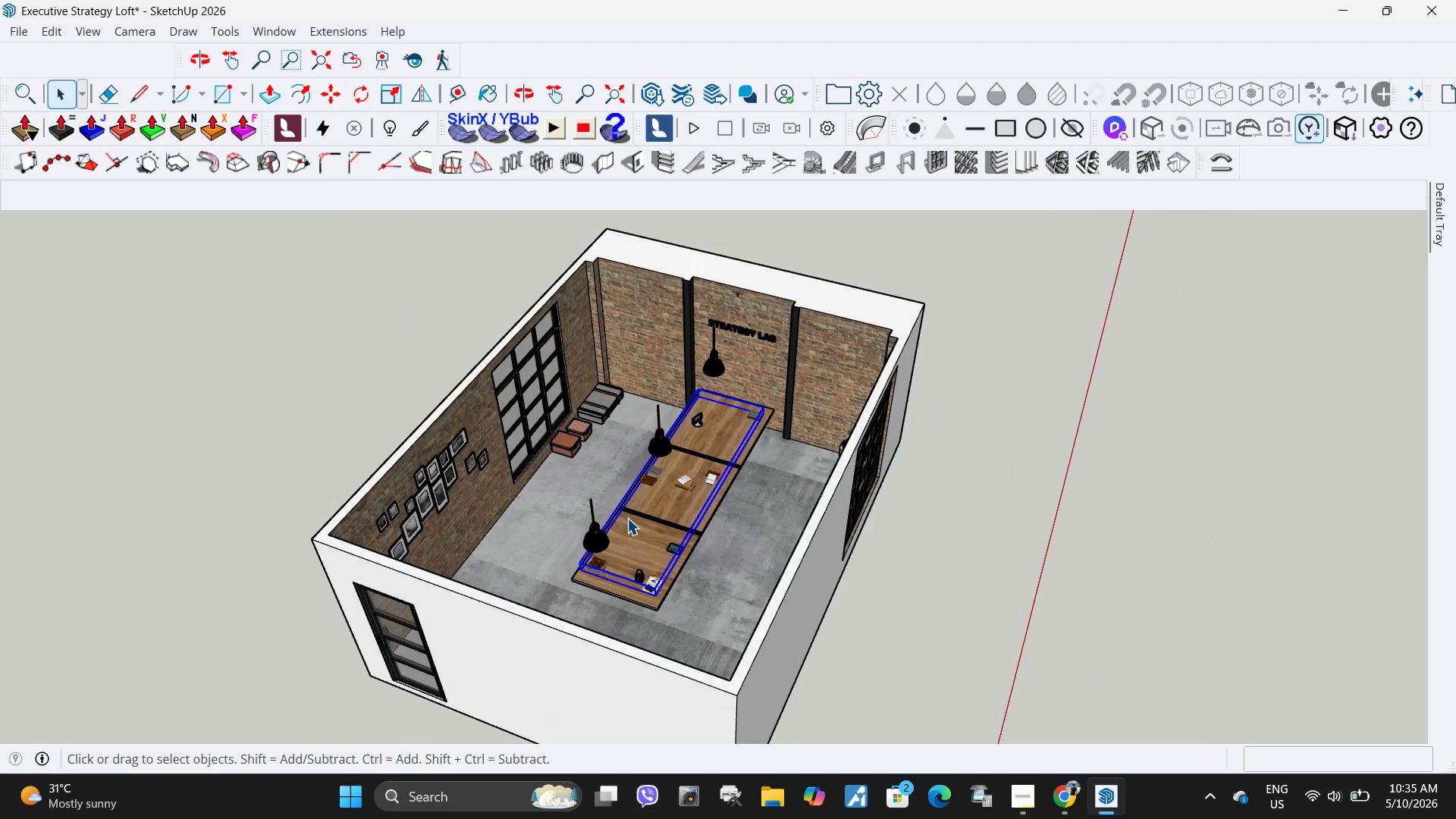 
scroll: coordinate [695, 429], scroll_direction: down, amount: 11.0
 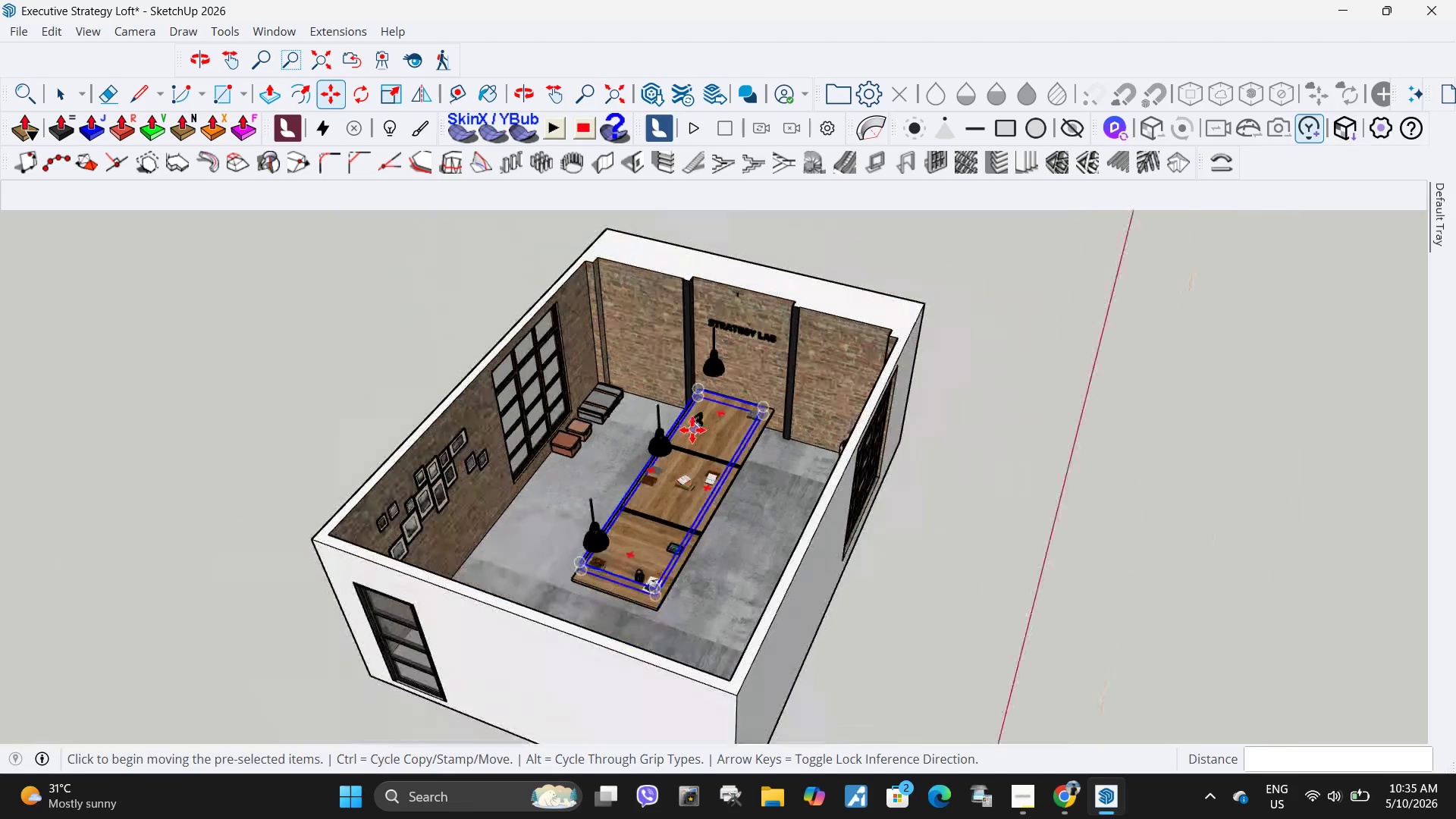 
key(Escape)
 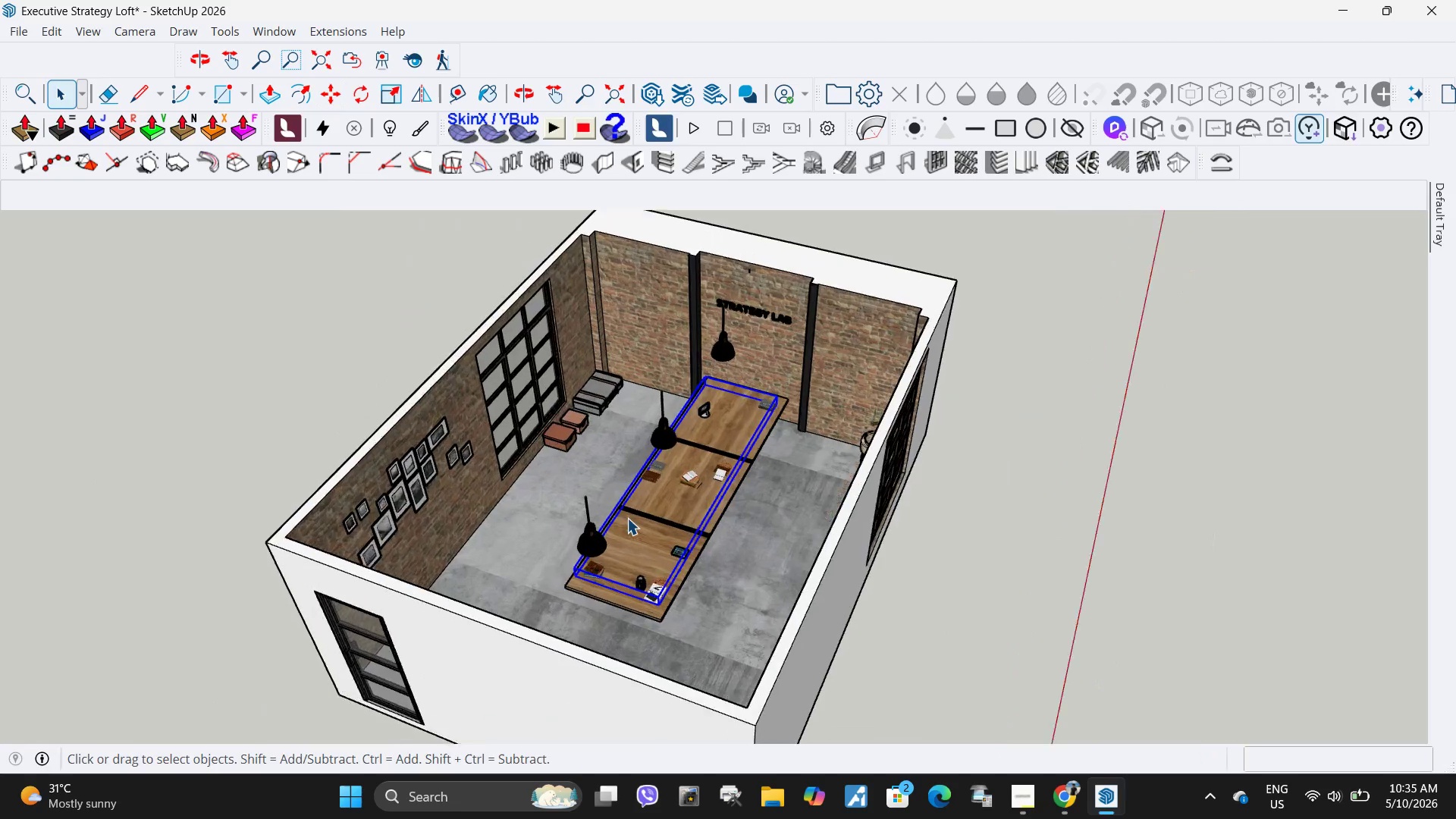 
key(Escape)
 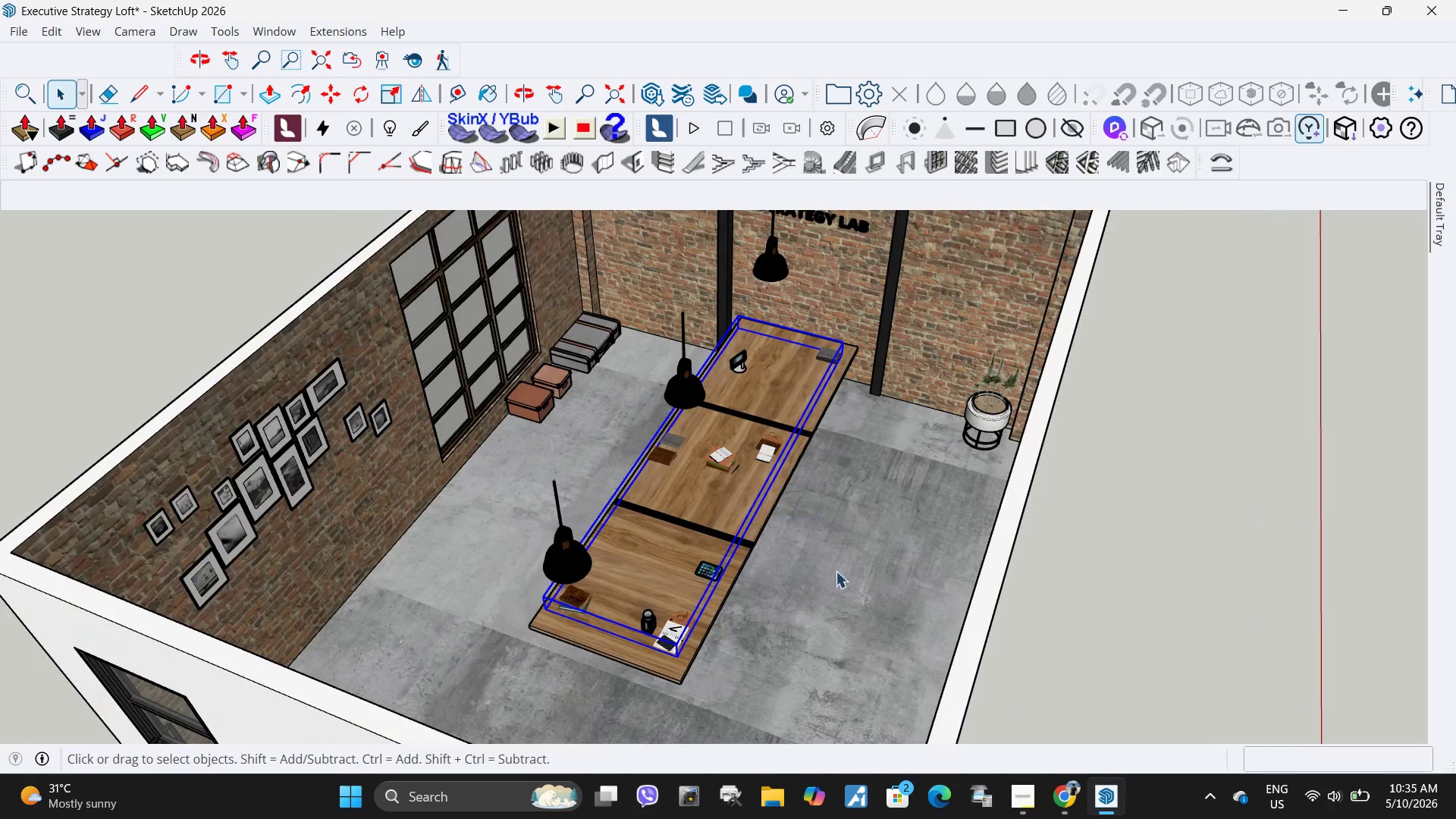 
left_click([841, 572])
 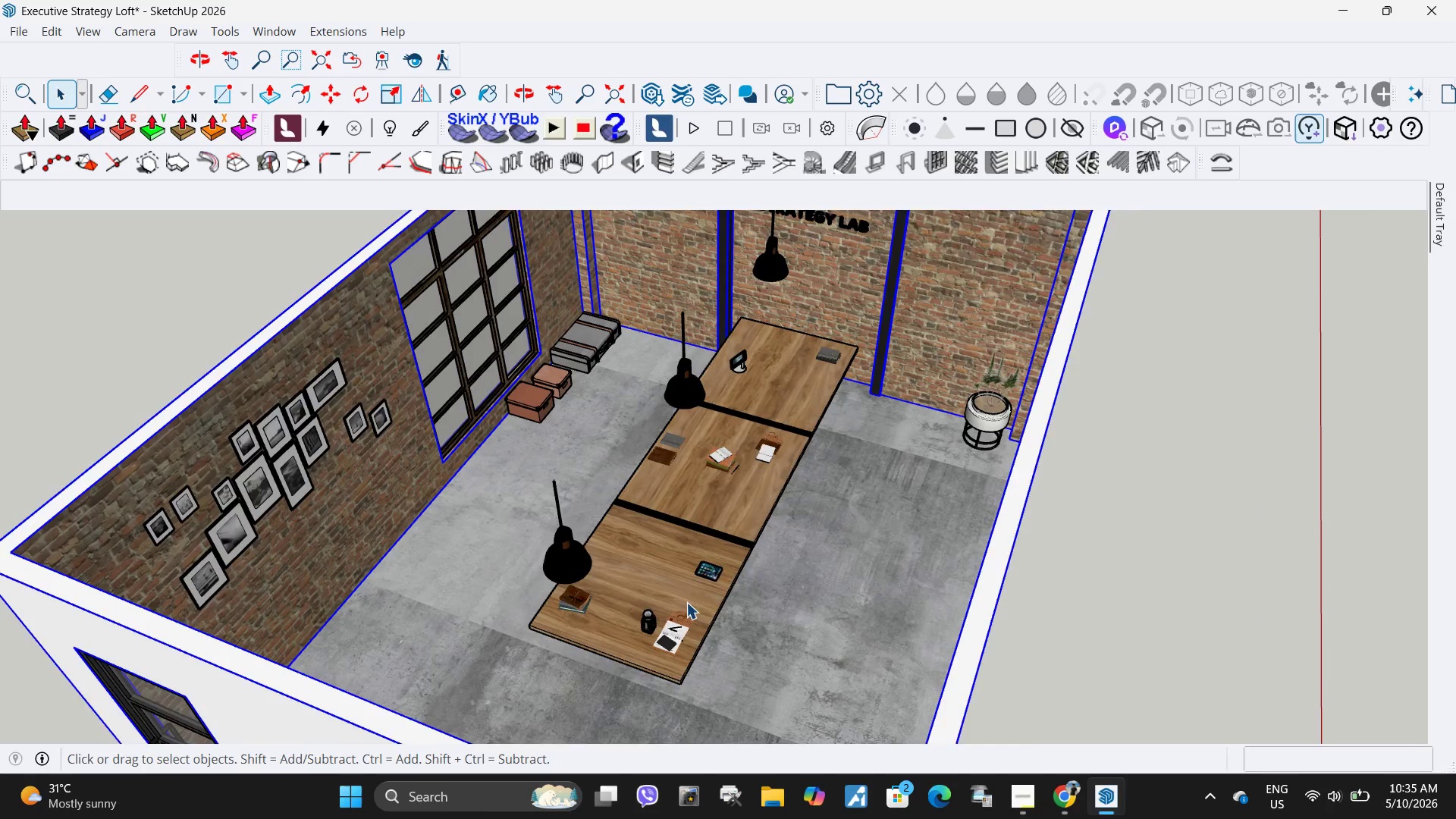 
scroll: coordinate [627, 518], scroll_direction: up, amount: 5.0
 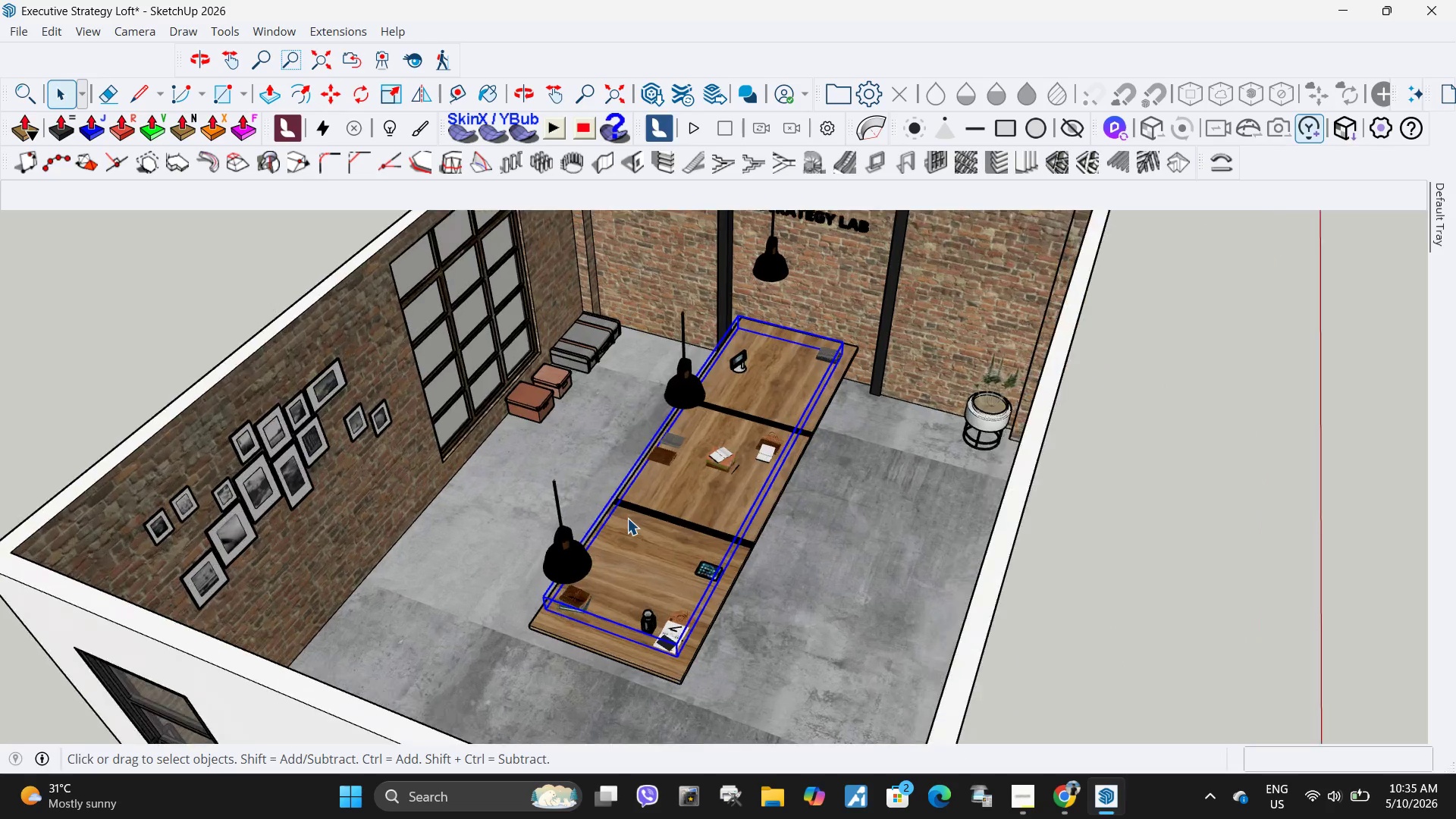 
left_click([714, 626])
 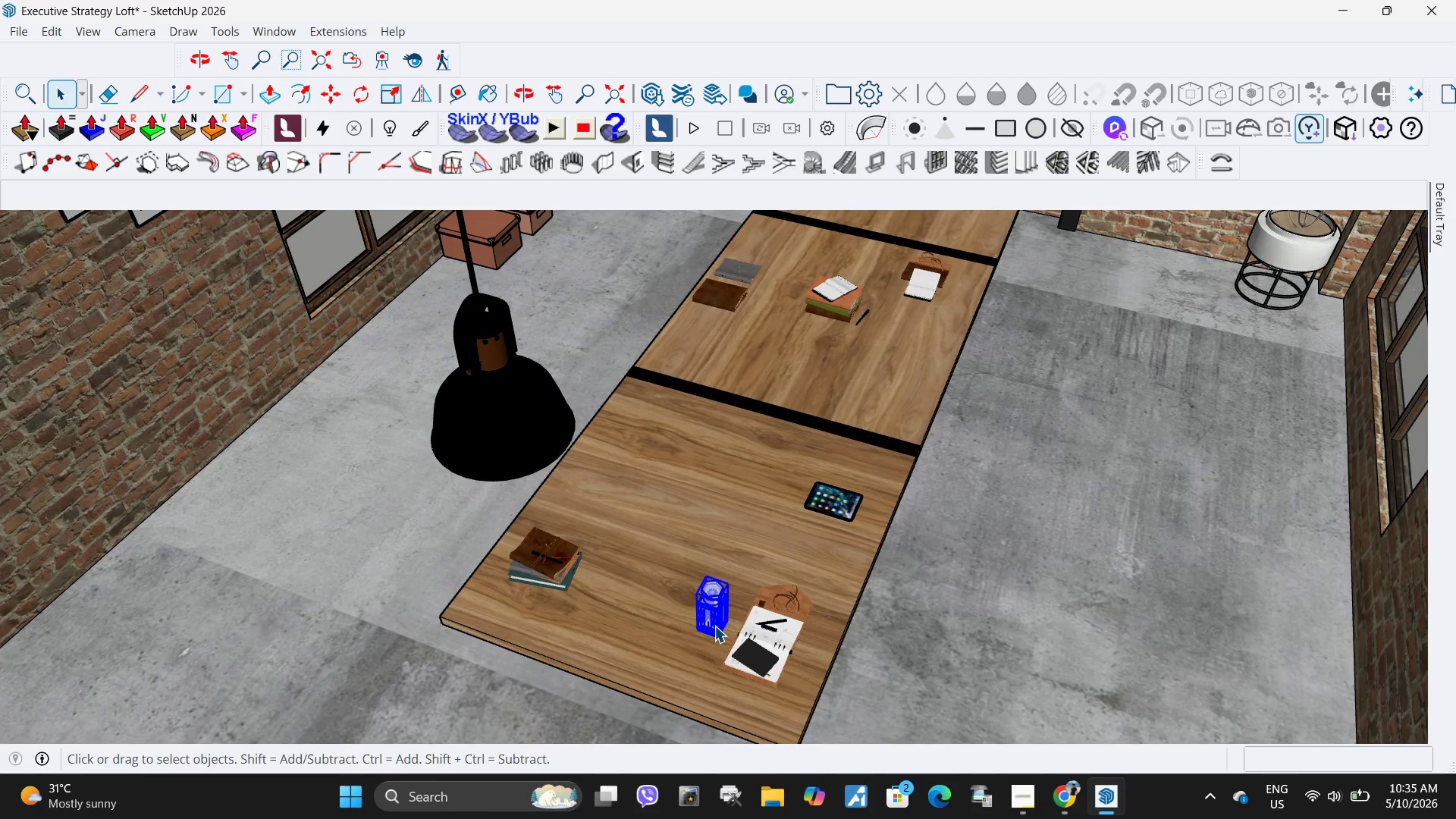 
scroll: coordinate [676, 642], scroll_direction: up, amount: 8.0
 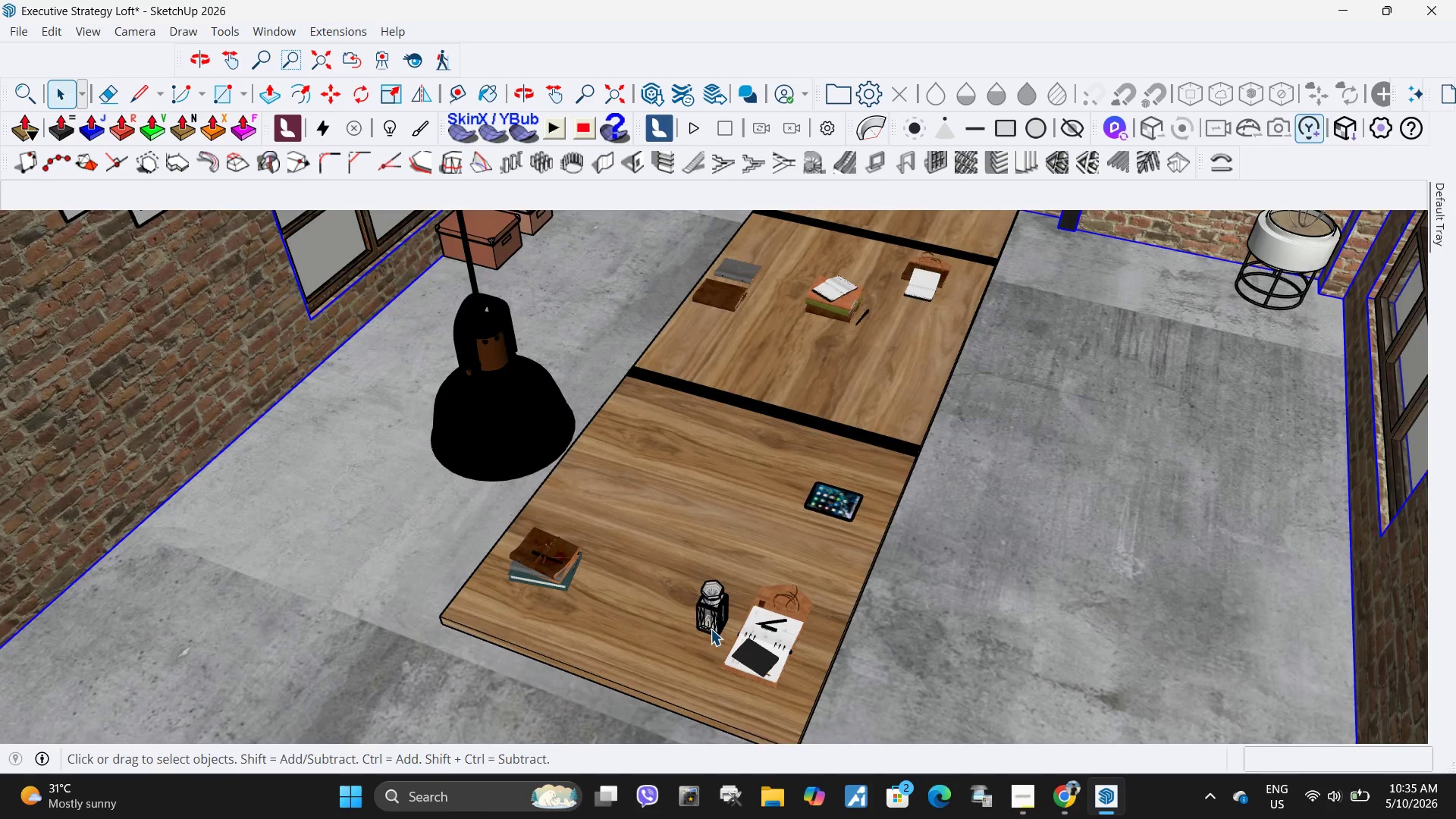 
key(M)
 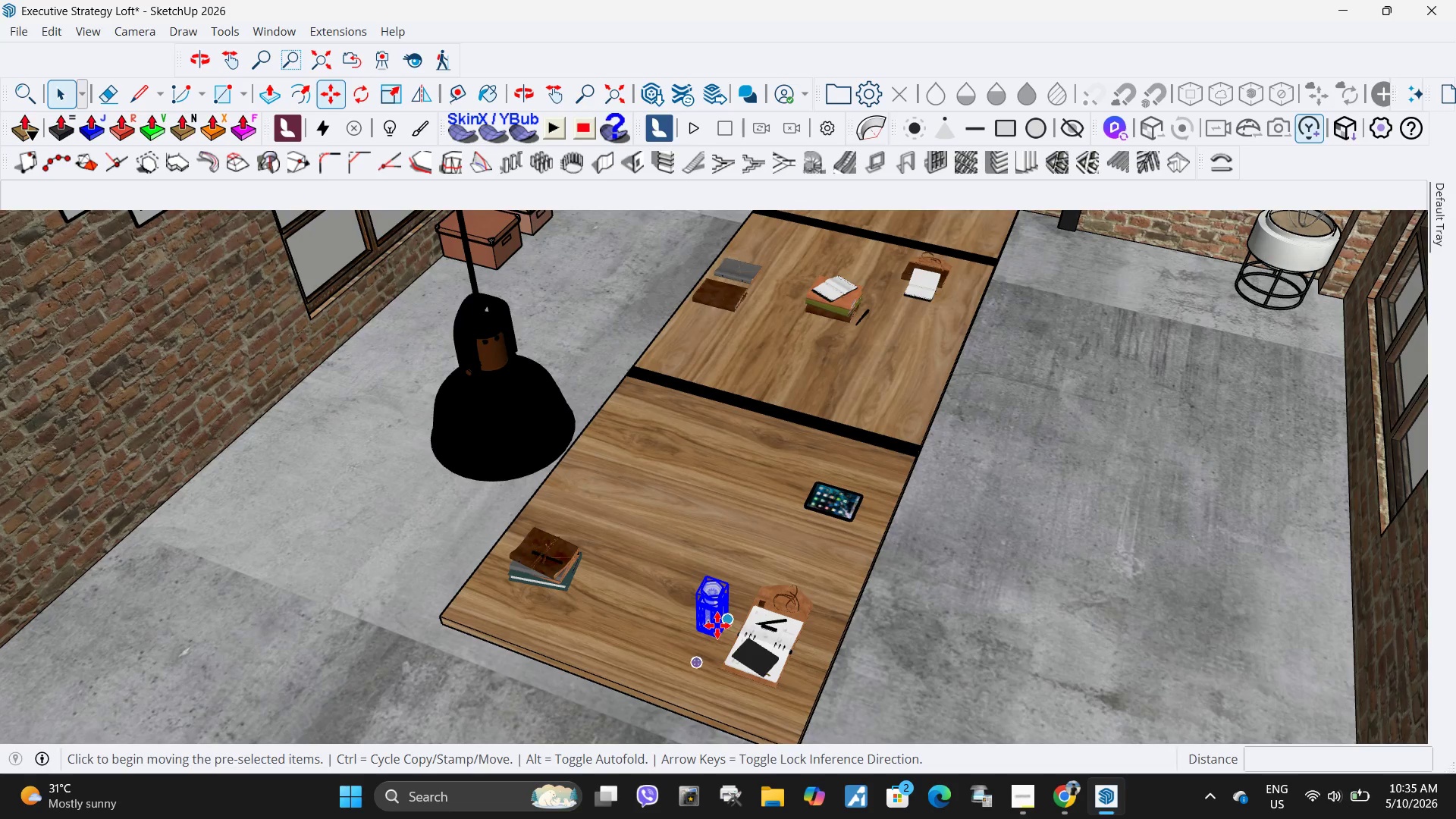 
left_click_drag(start_coordinate=[717, 626], to_coordinate=[717, 620])
 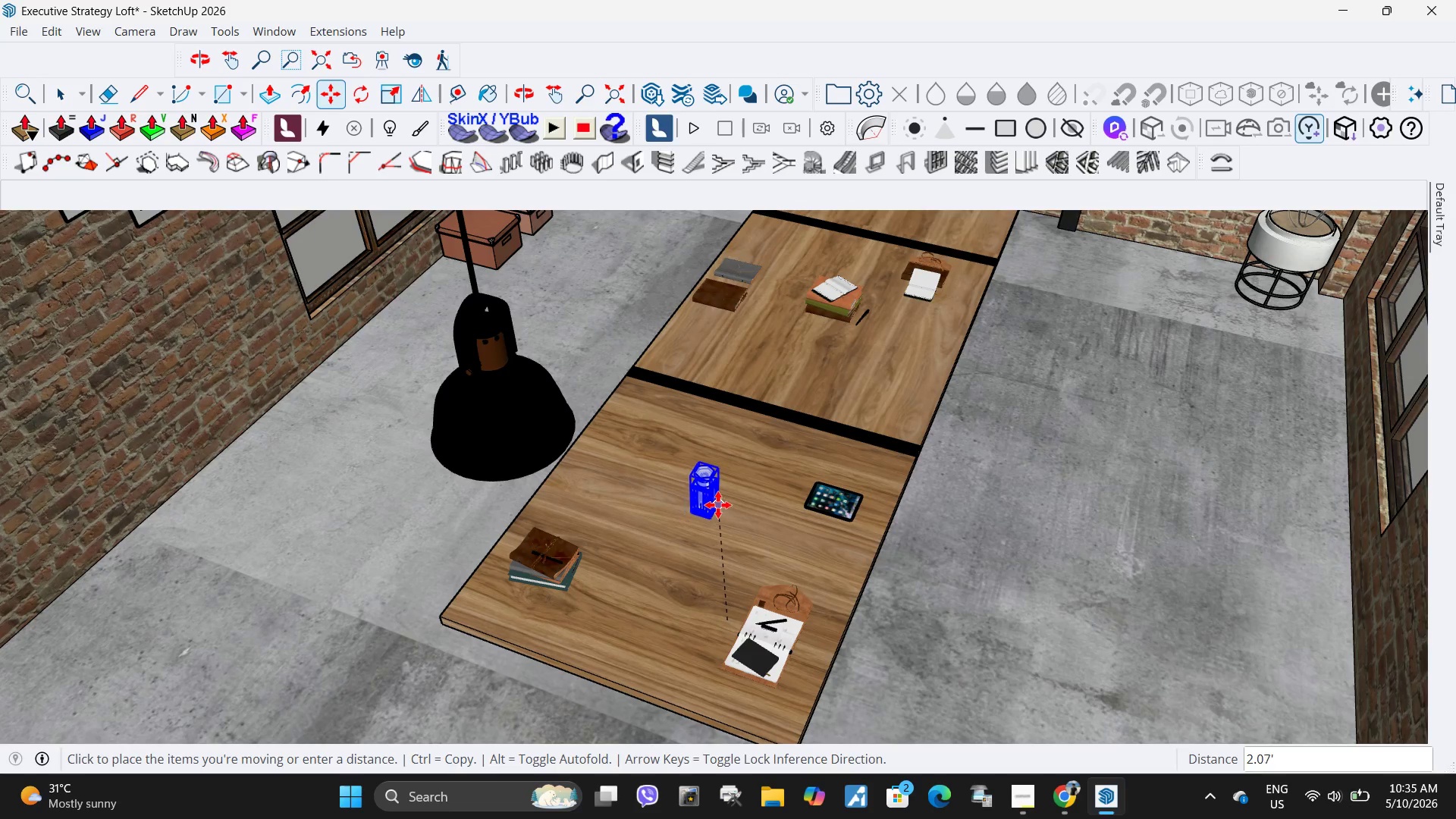 
left_click([720, 503])
 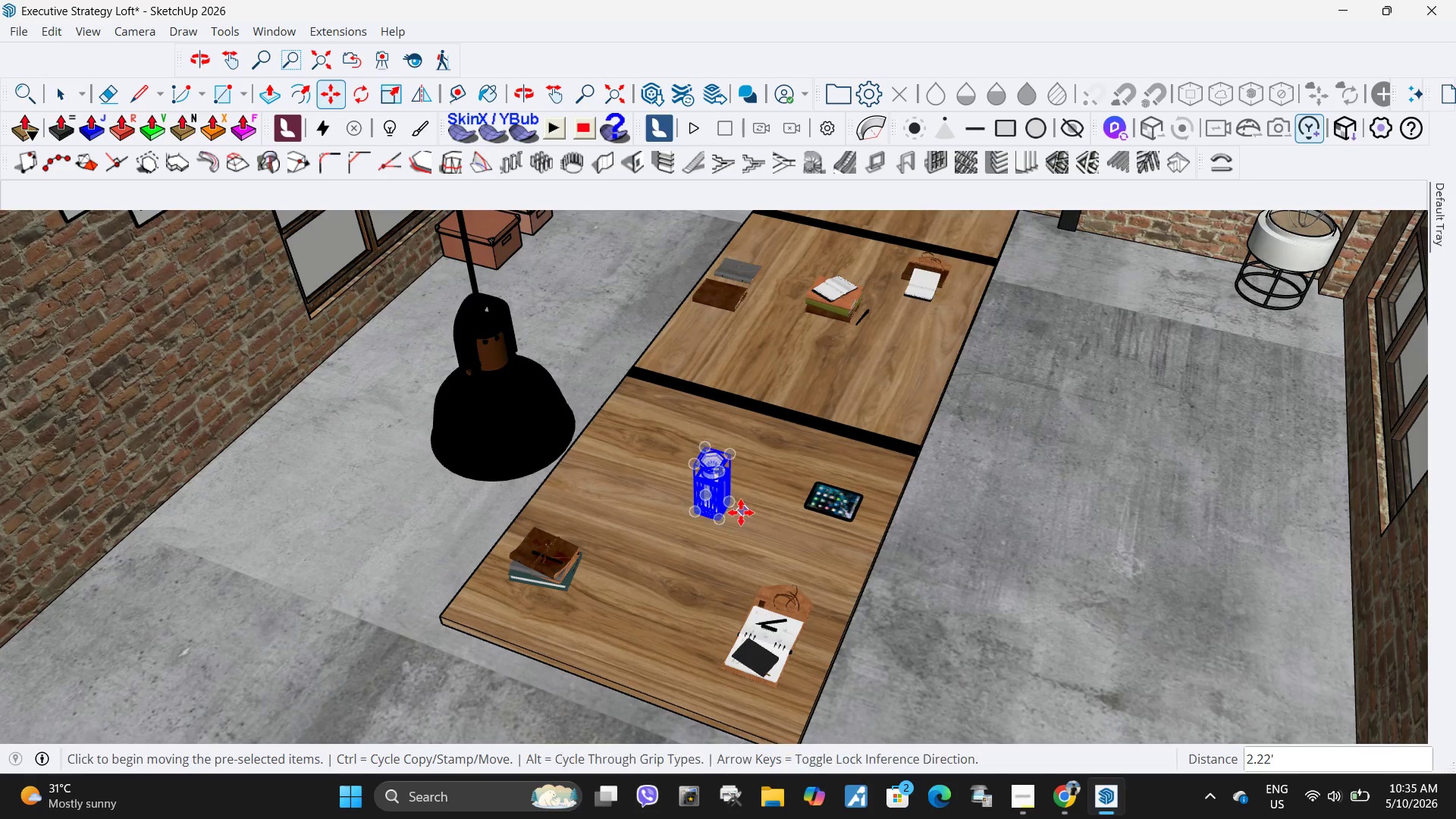 
left_click([710, 522])
 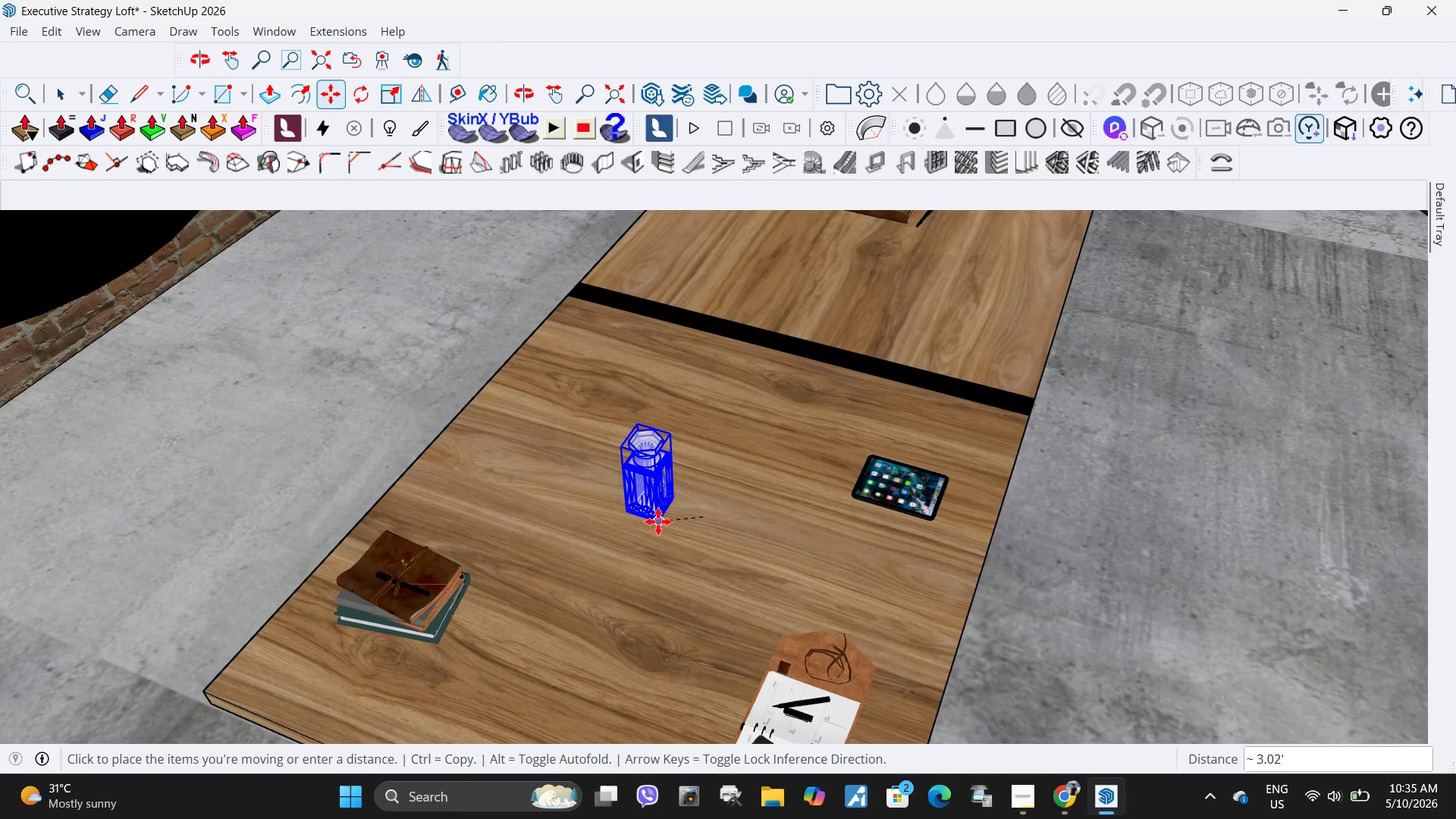 
scroll: coordinate [734, 523], scroll_direction: up, amount: 5.0
 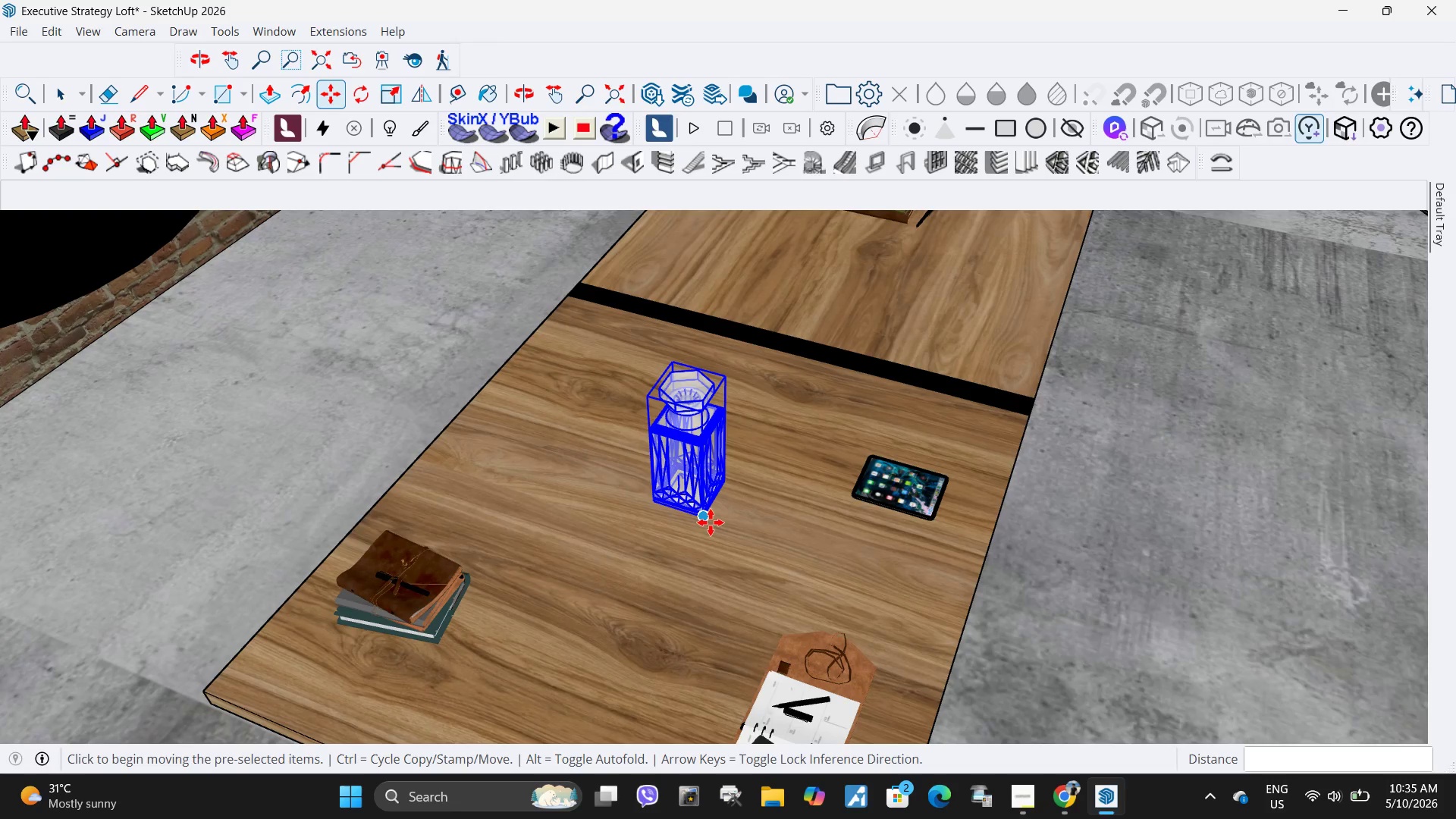 
left_click([658, 522])
 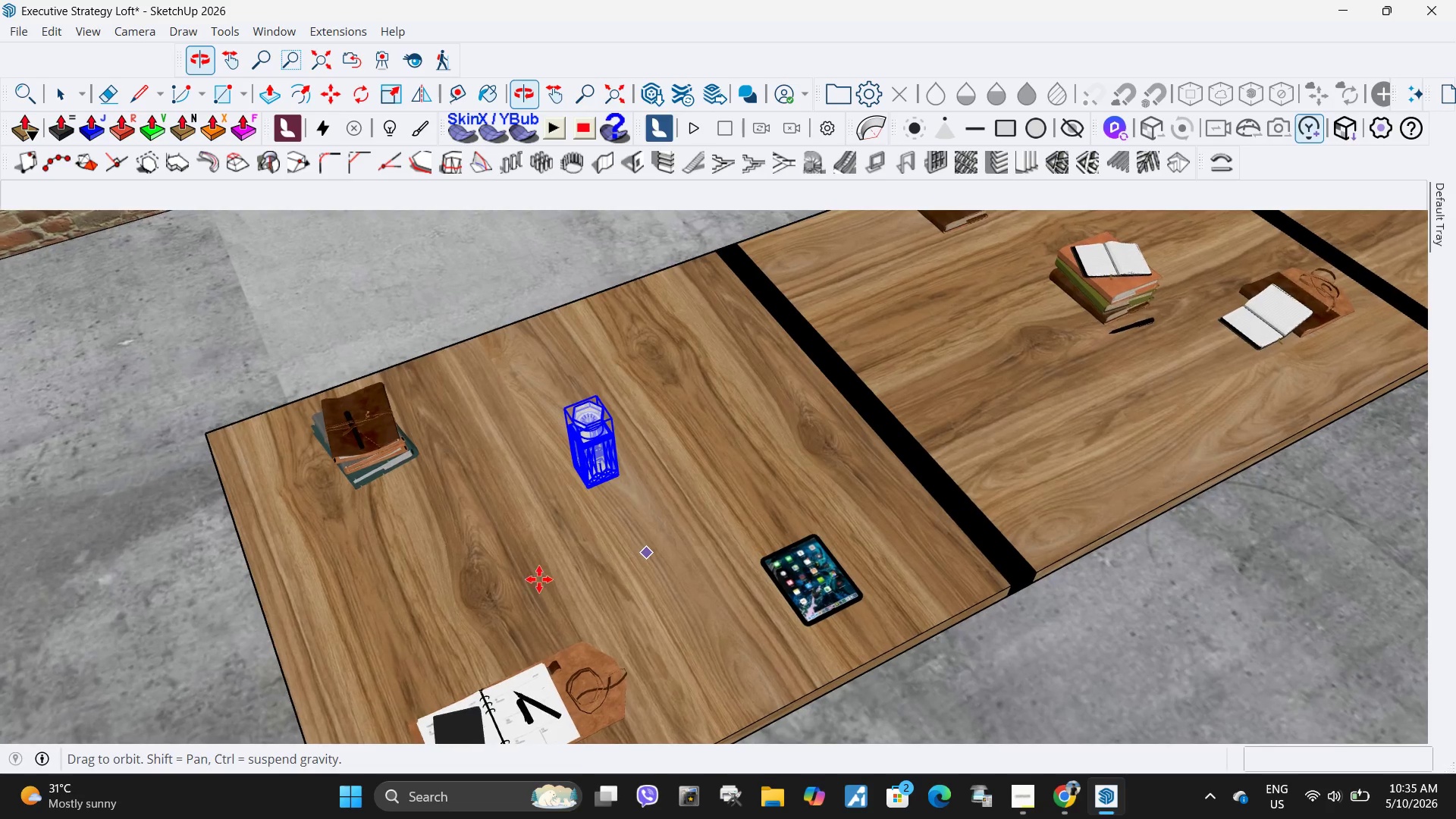 
key(M)
 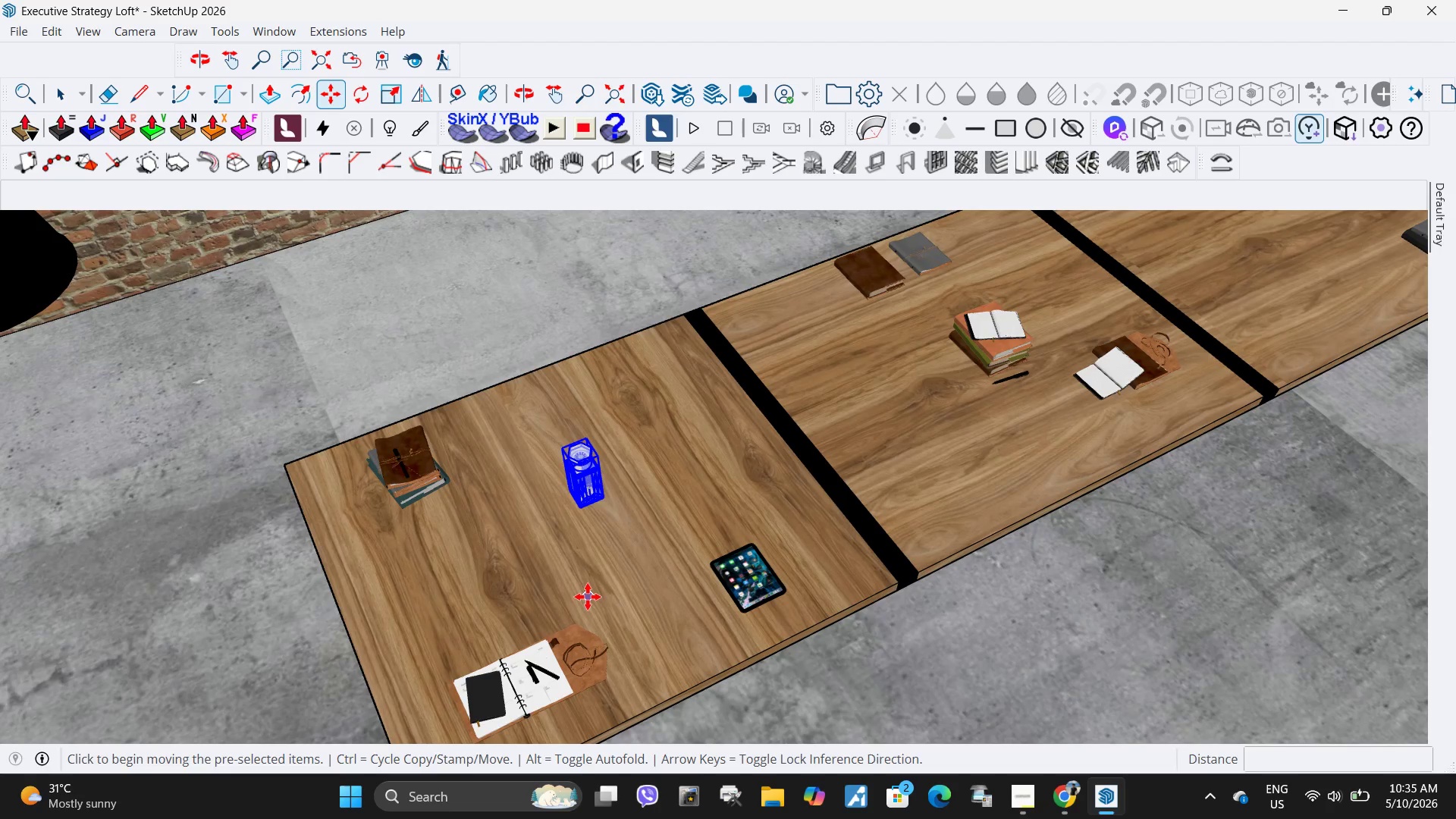 
scroll: coordinate [558, 572], scroll_direction: down, amount: 3.0
 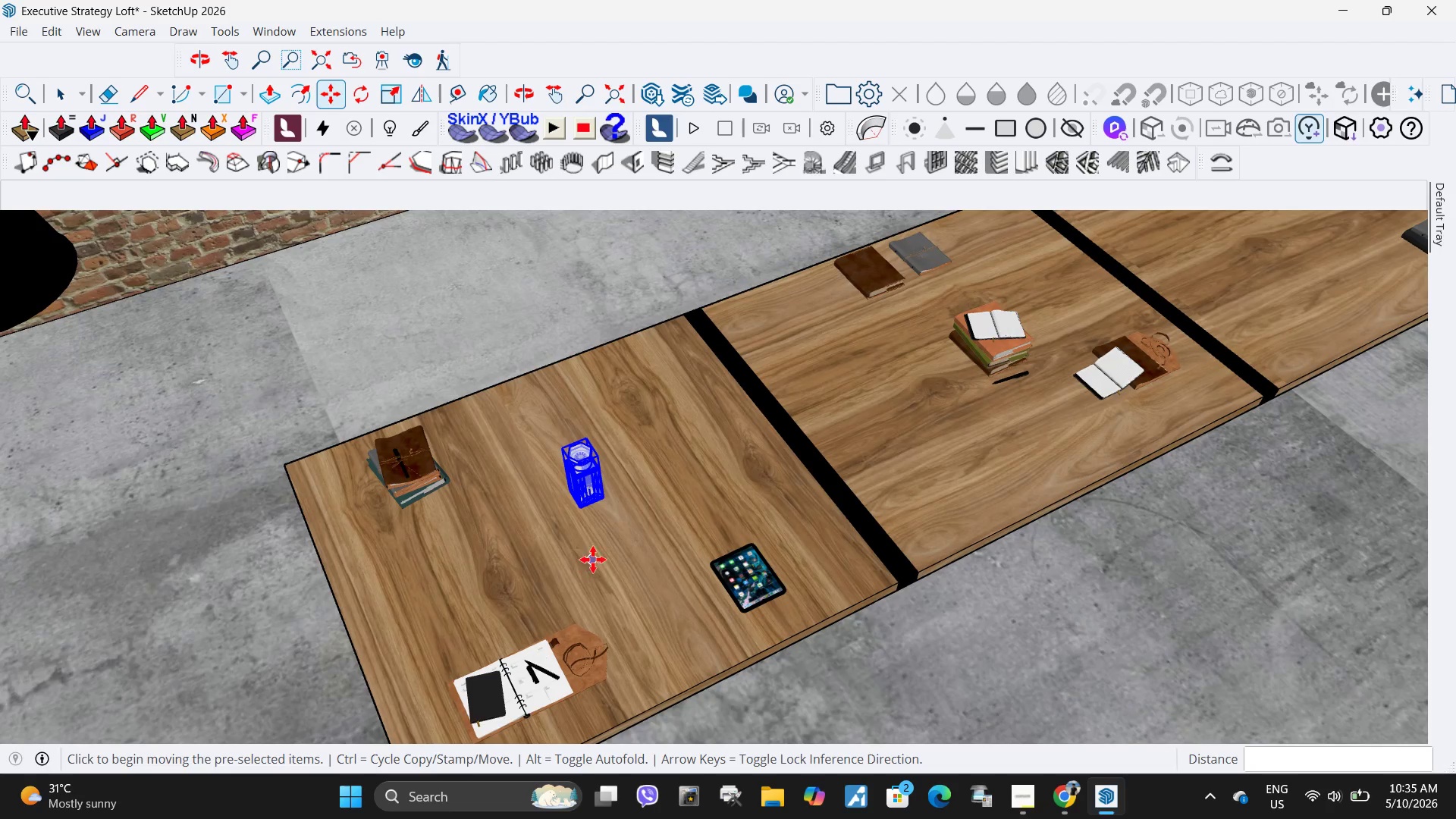 
key(Control+ControlLeft)
 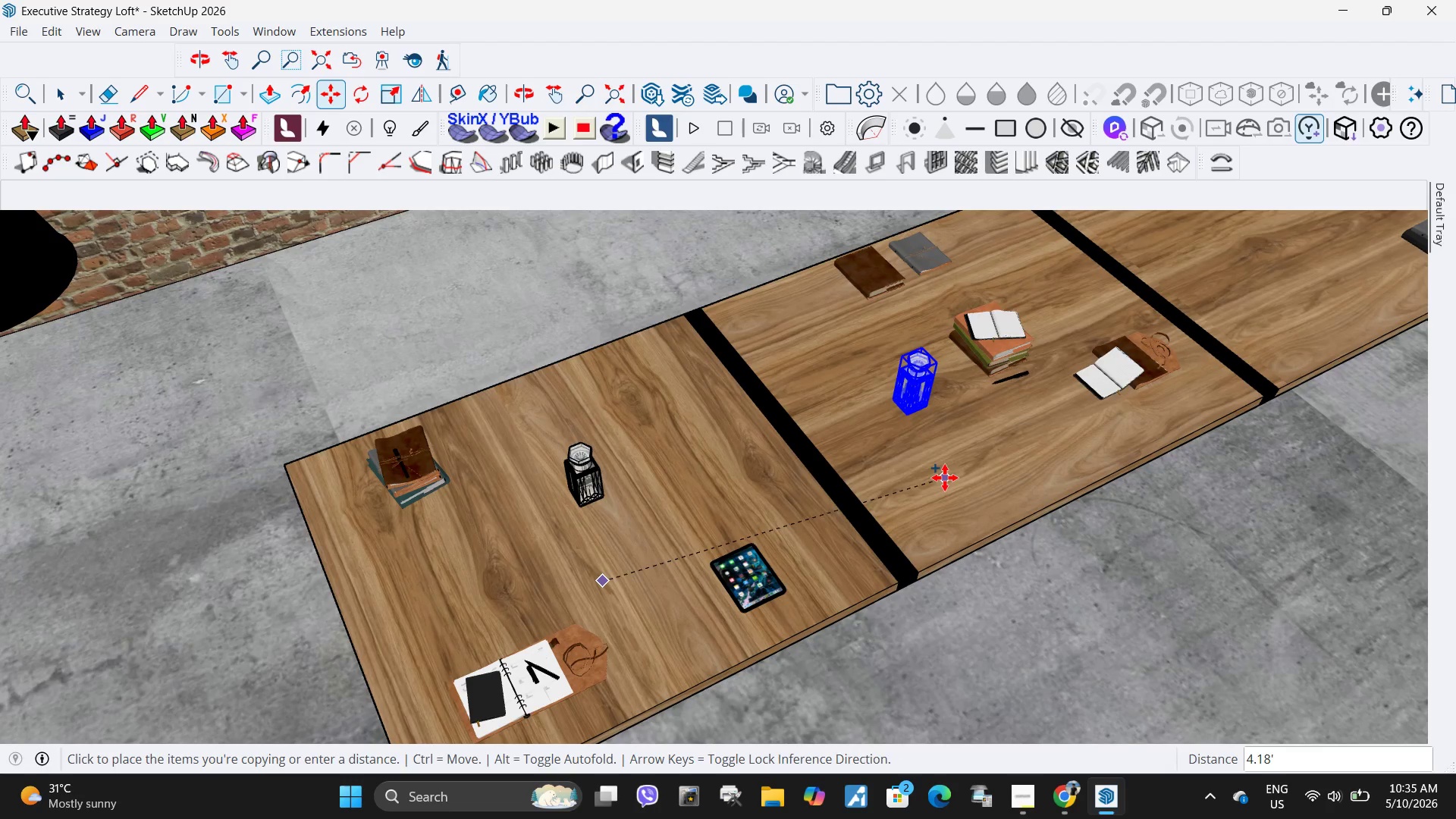 
scroll: coordinate [893, 438], scroll_direction: down, amount: 3.0
 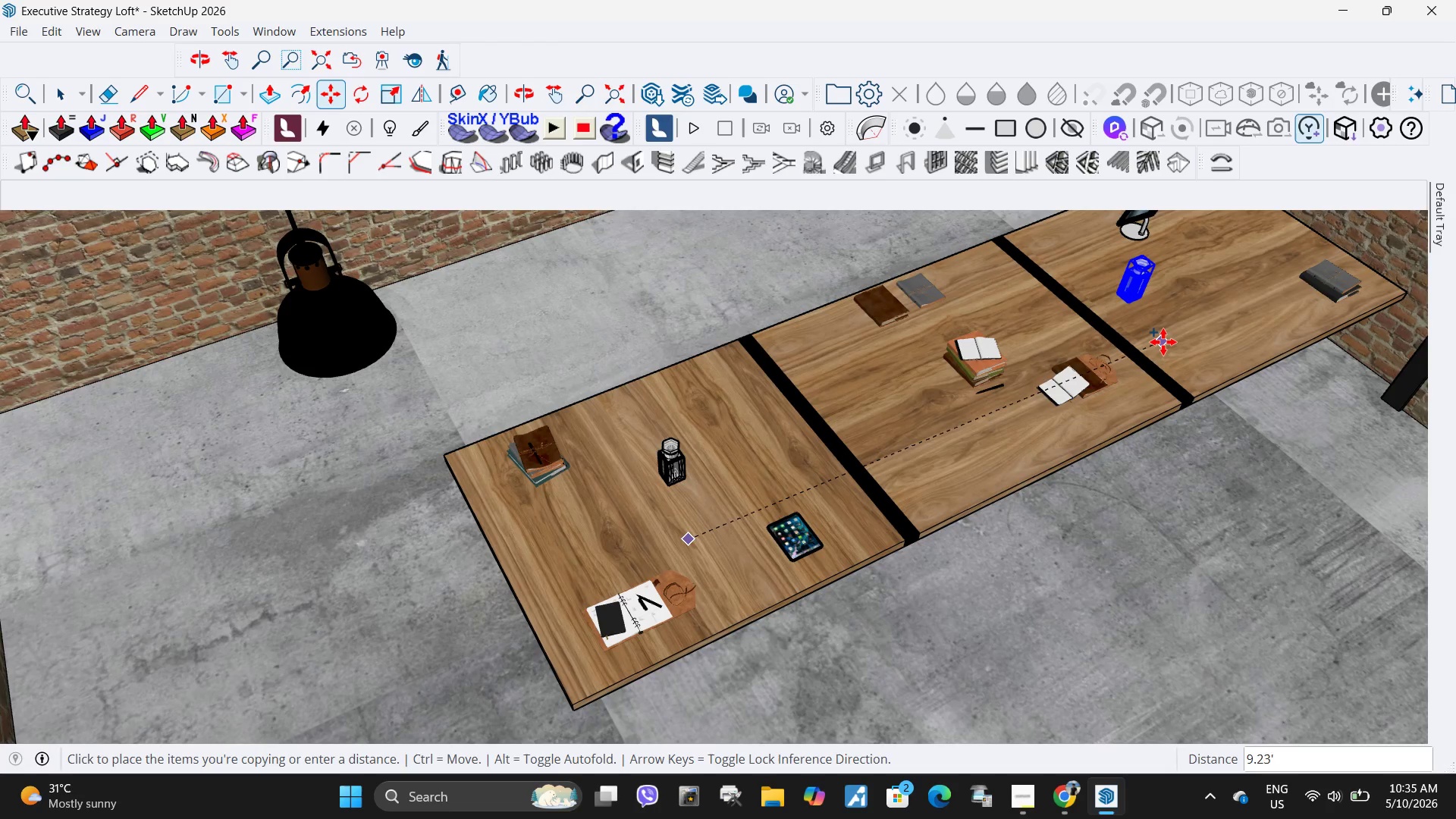 
left_click([1163, 342])
 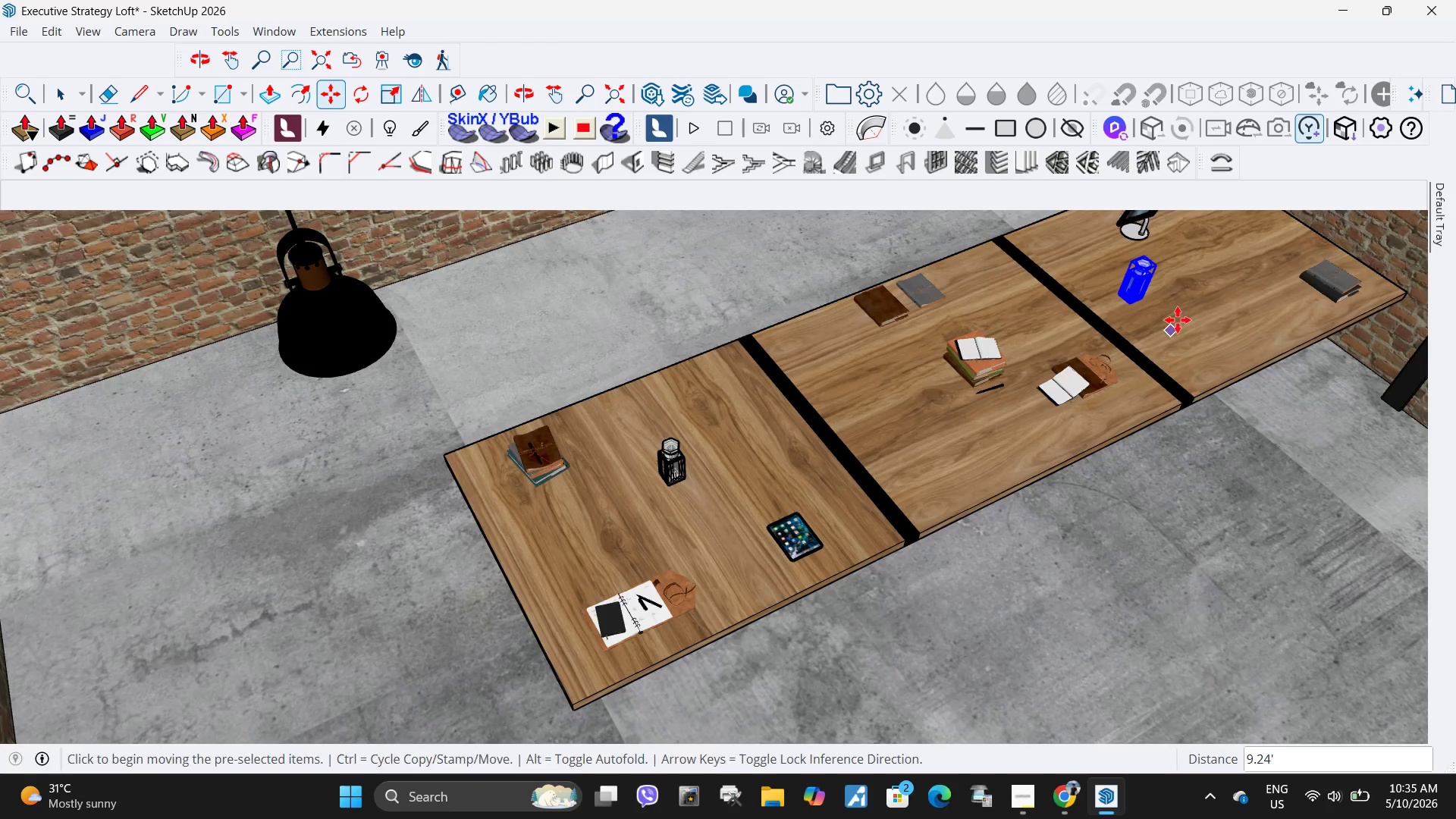 
key(Q)
 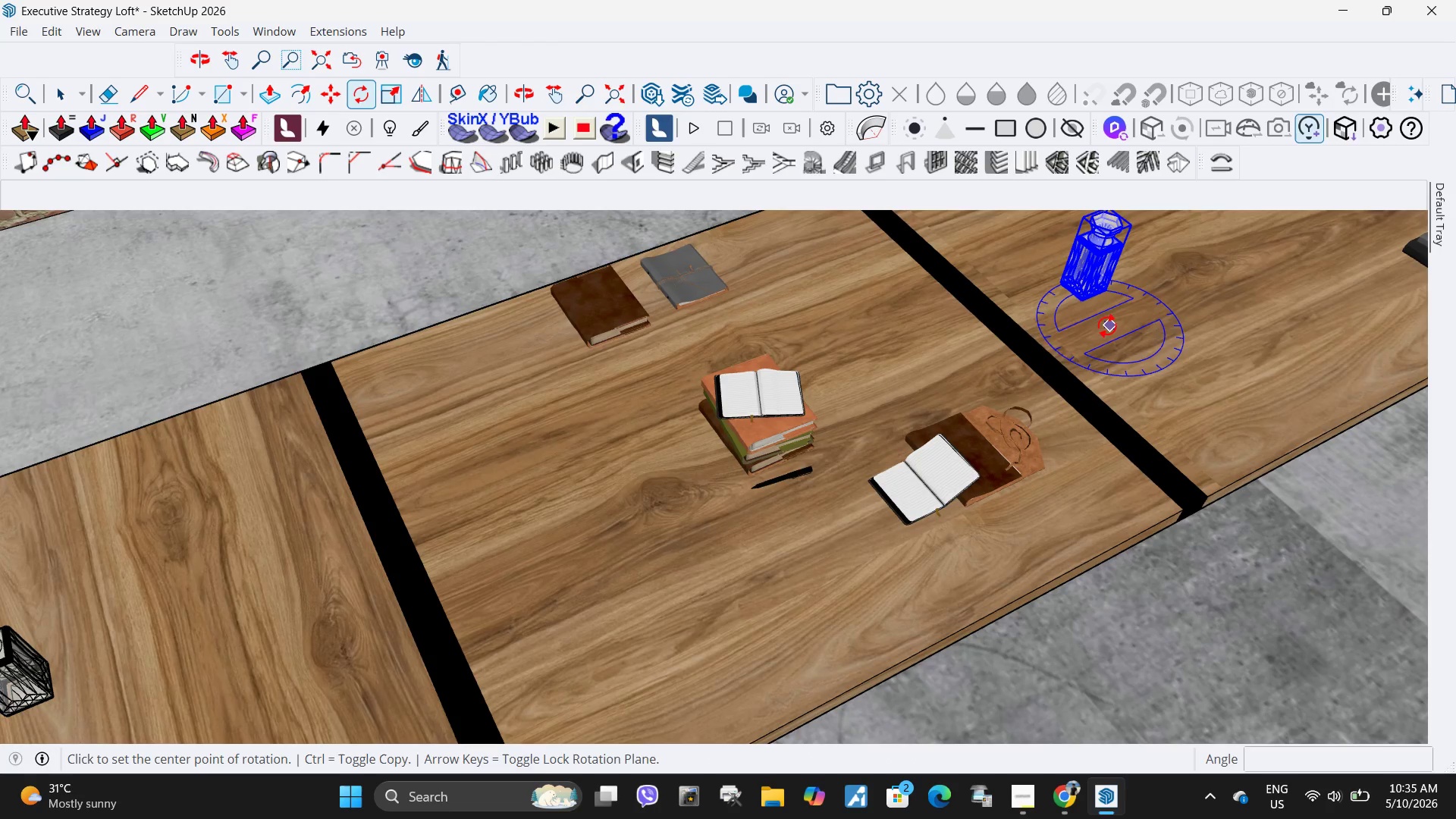 
left_click([1107, 325])
 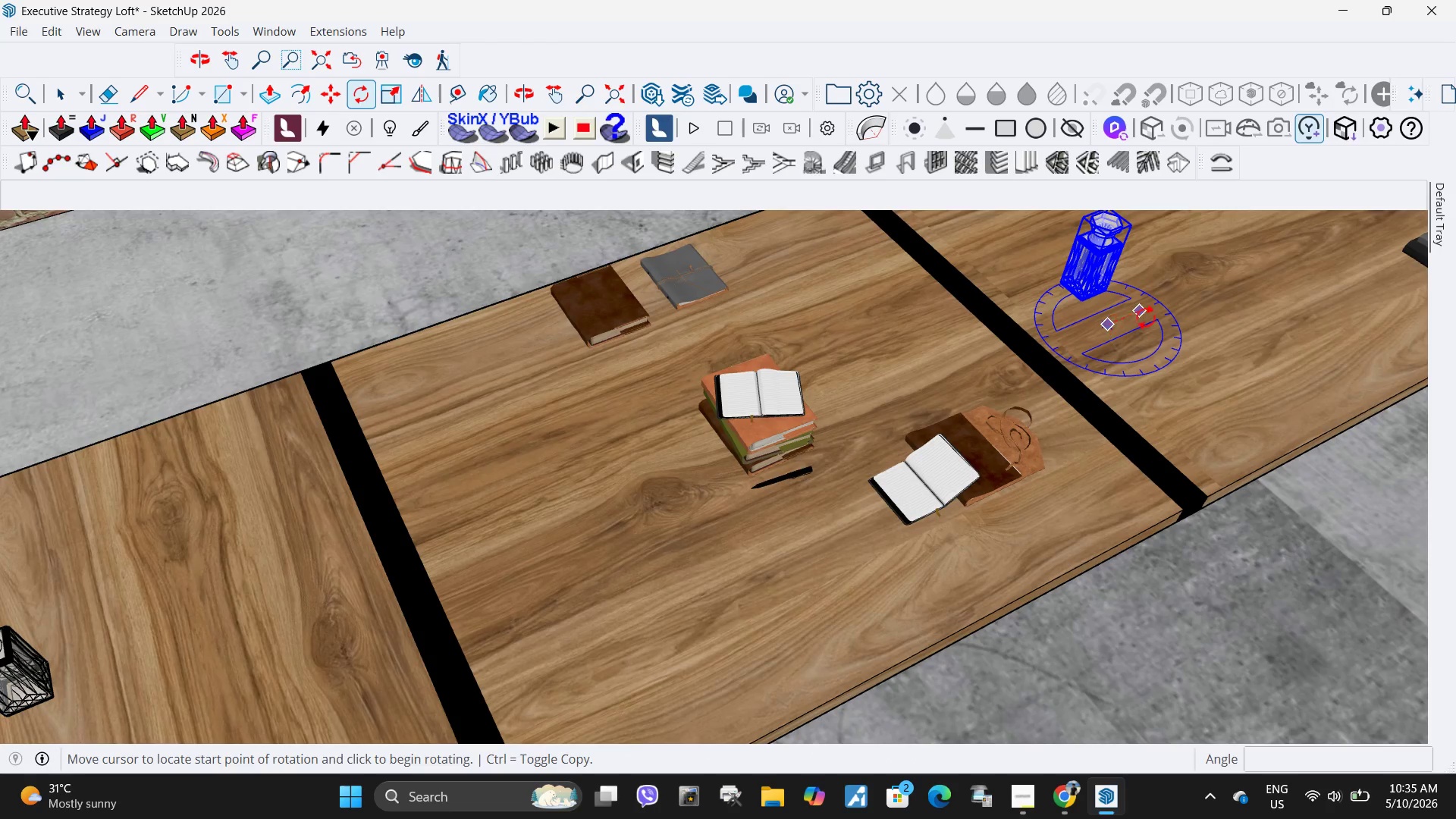 
scroll: coordinate [1169, 306], scroll_direction: up, amount: 7.0
 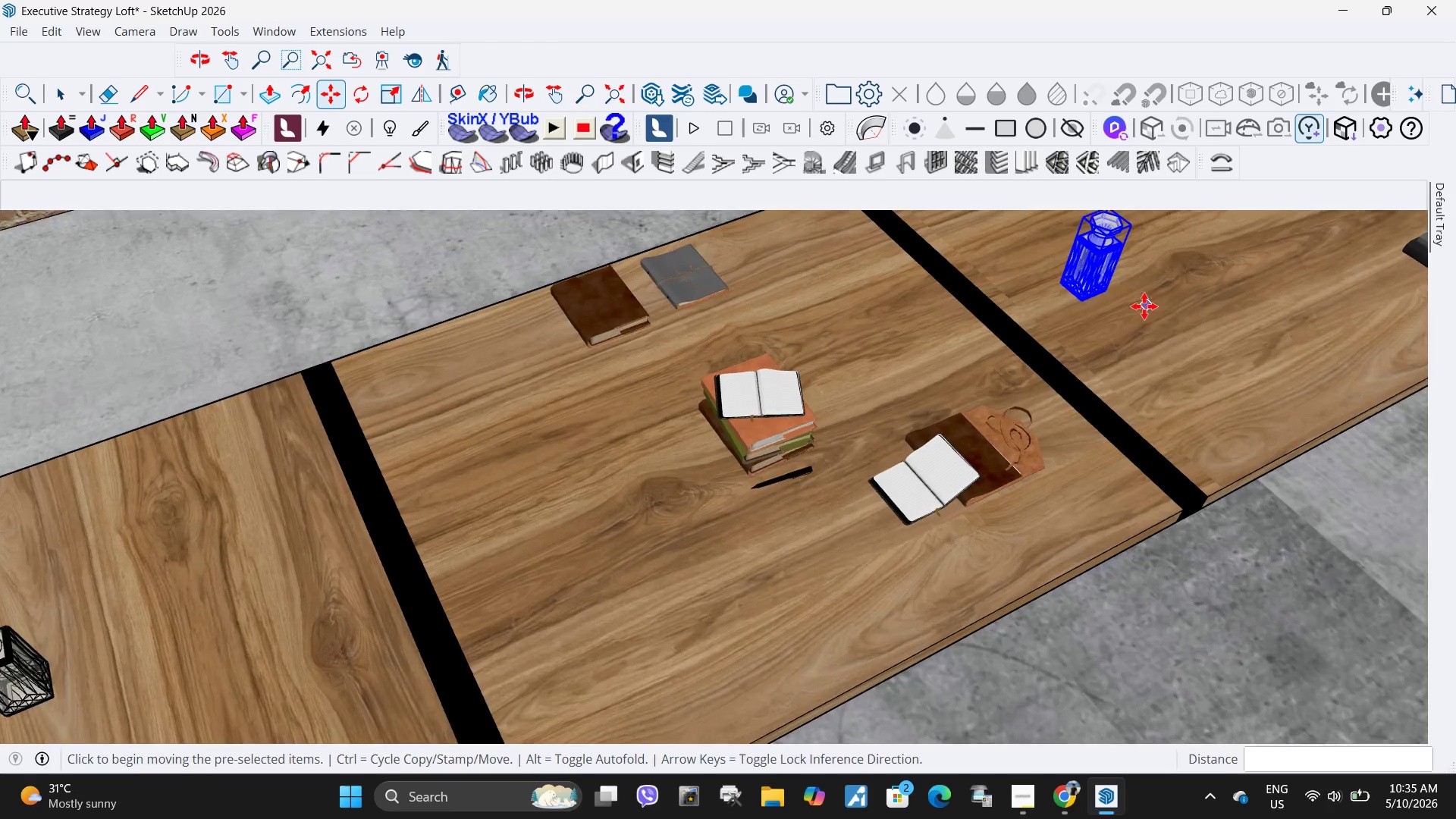 
double_click([1147, 317])
 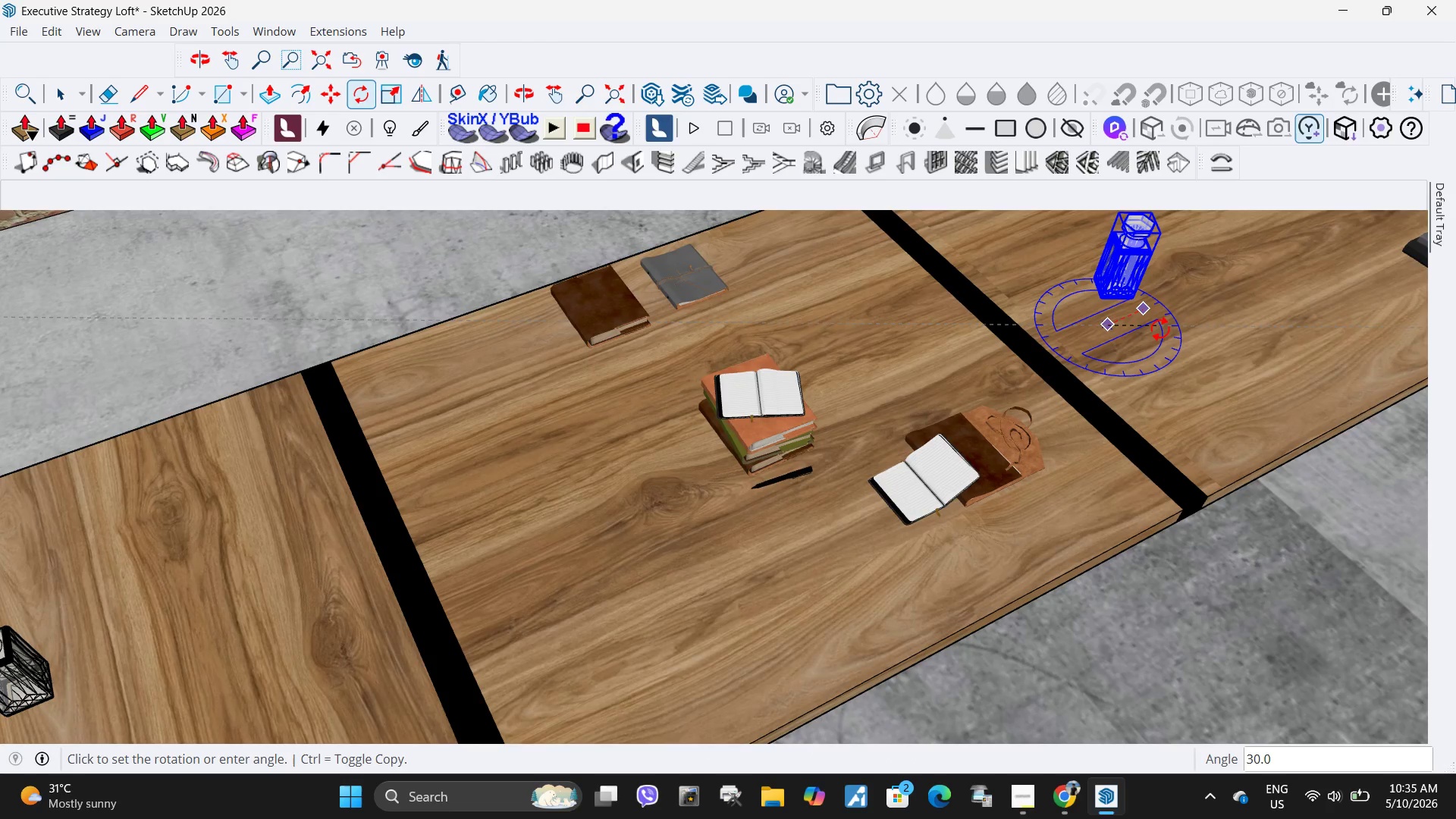 
left_click([1160, 328])
 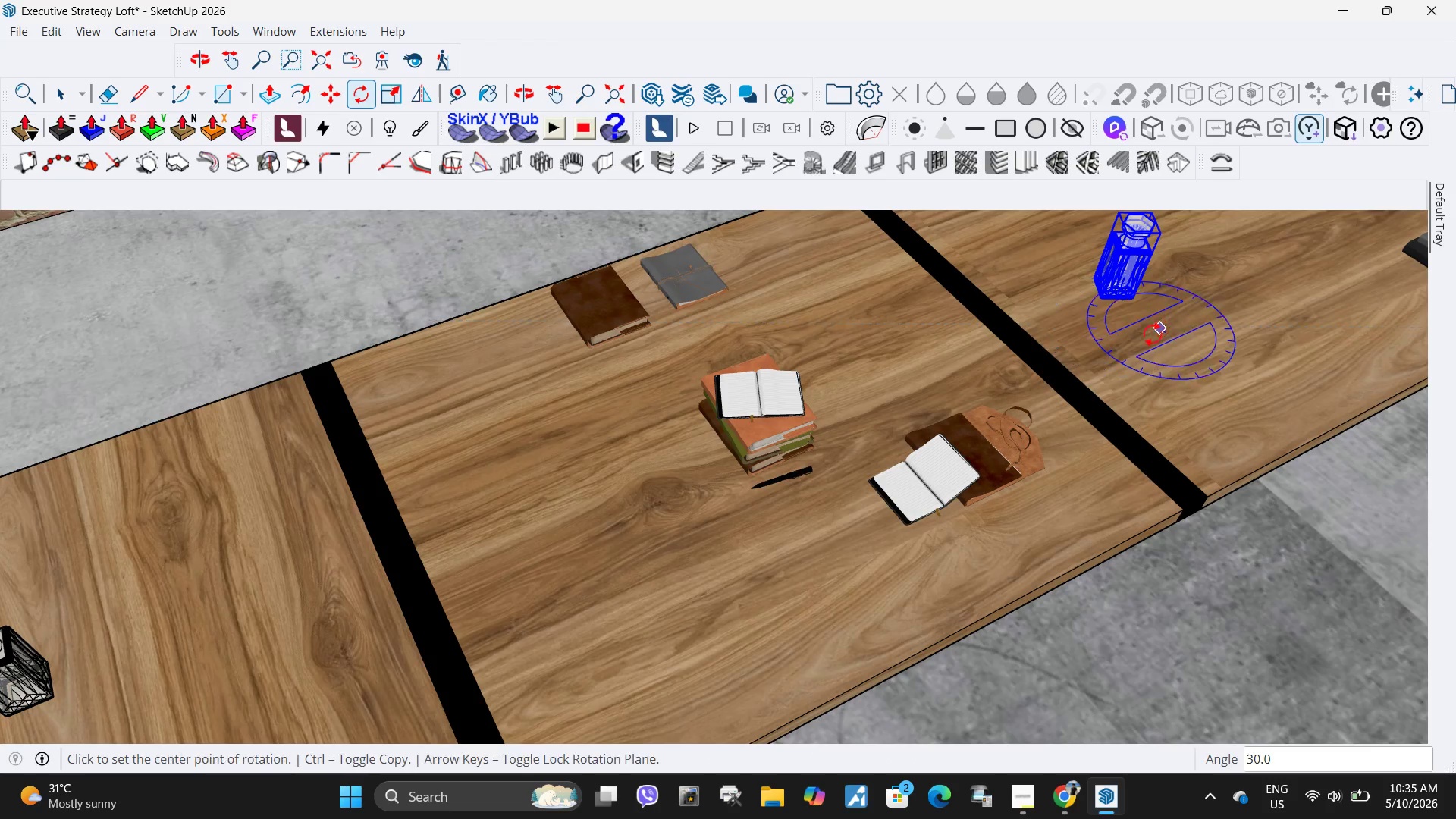 
key(Space)
 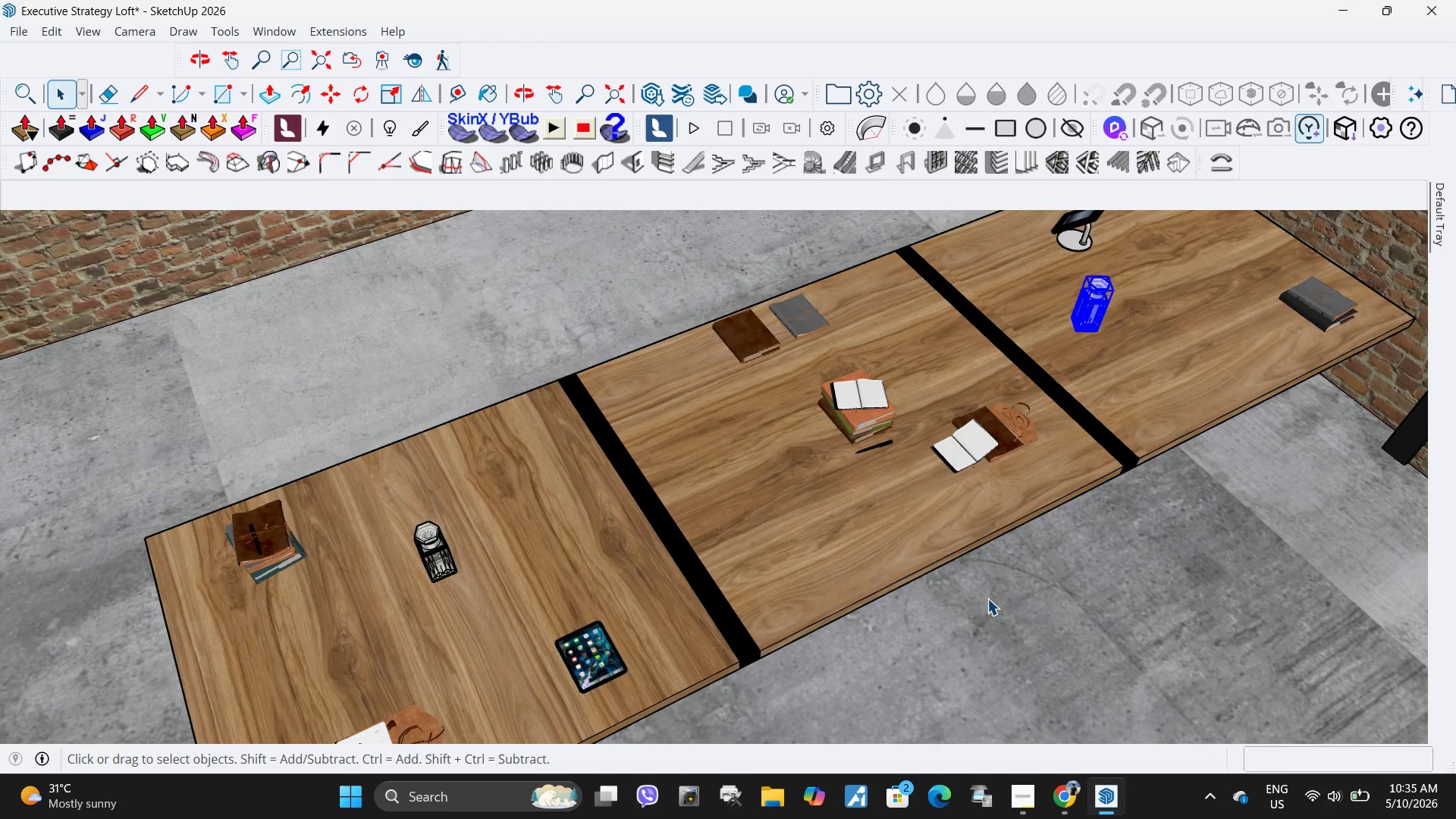 
left_click([989, 598])
 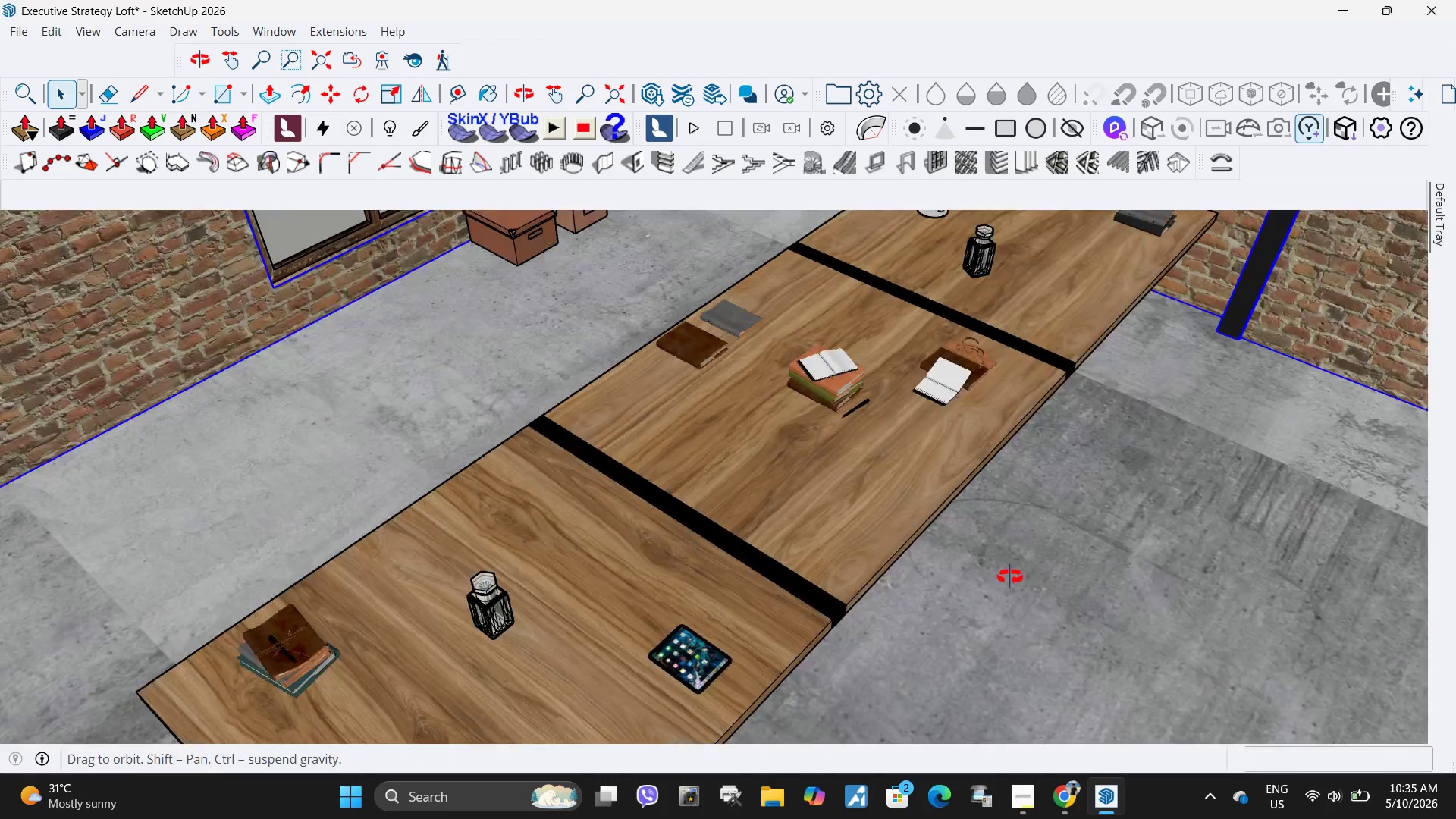 
scroll: coordinate [986, 413], scroll_direction: down, amount: 5.0
 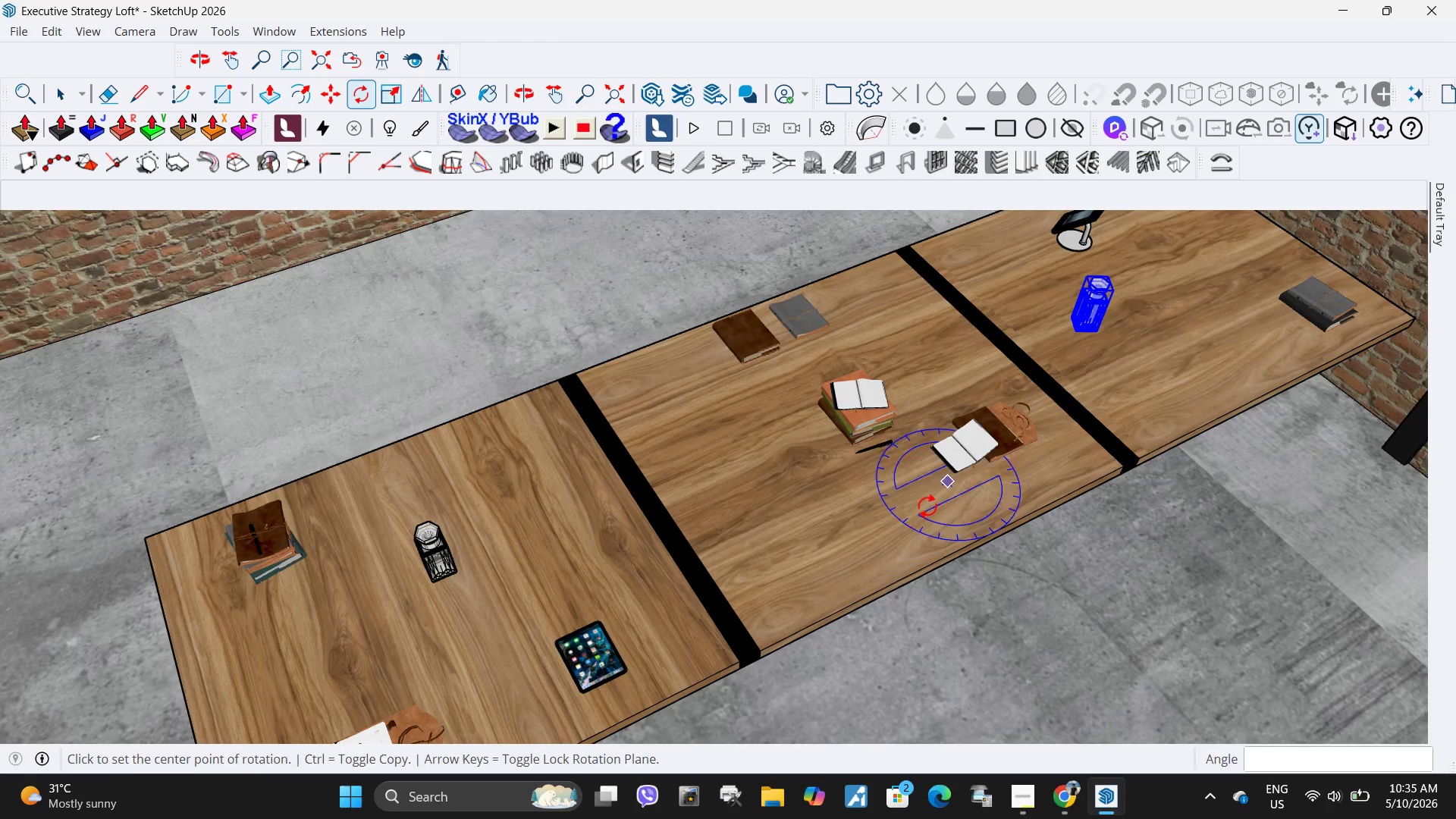 
key(Escape)
 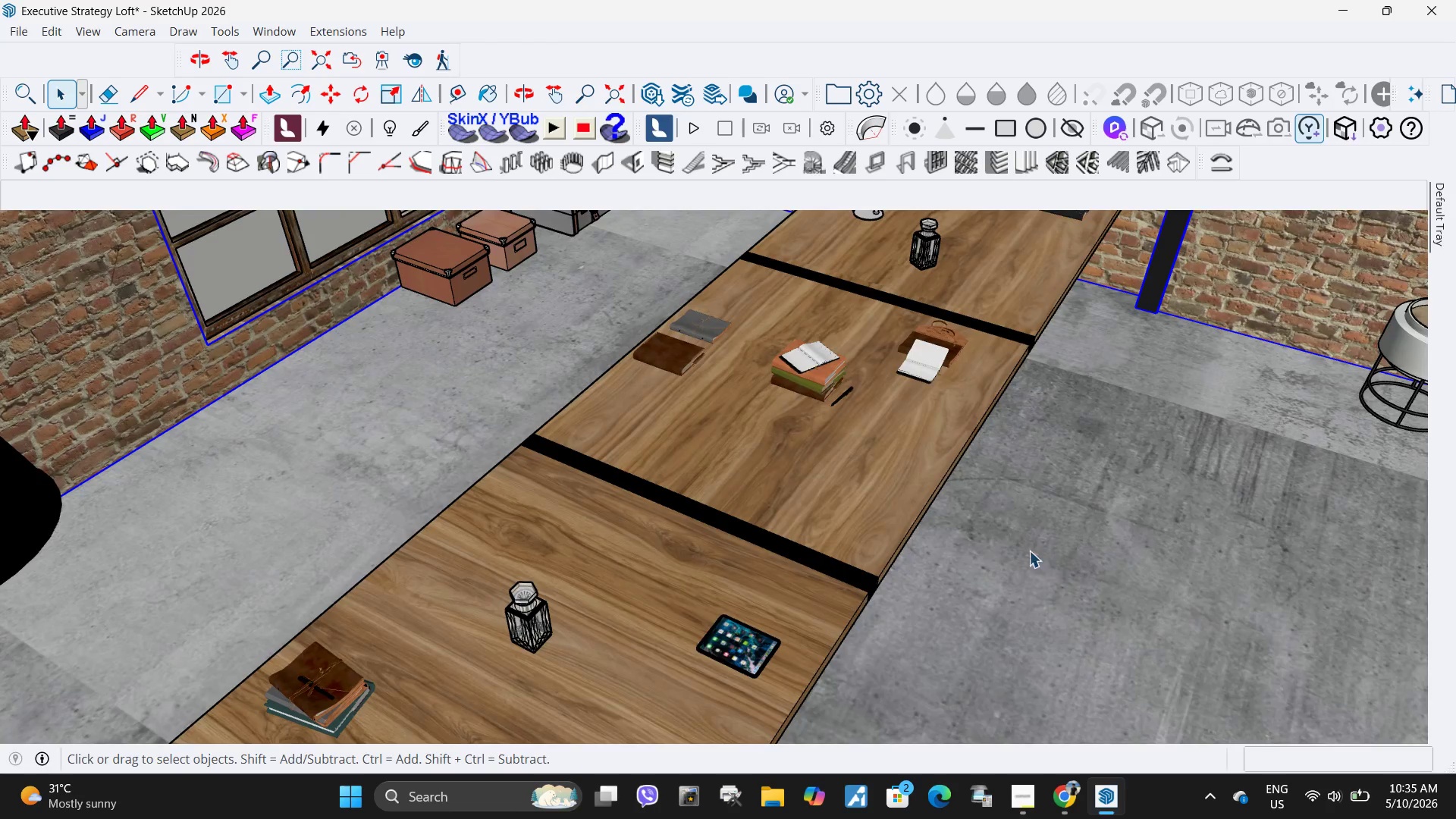 
key(Escape)
 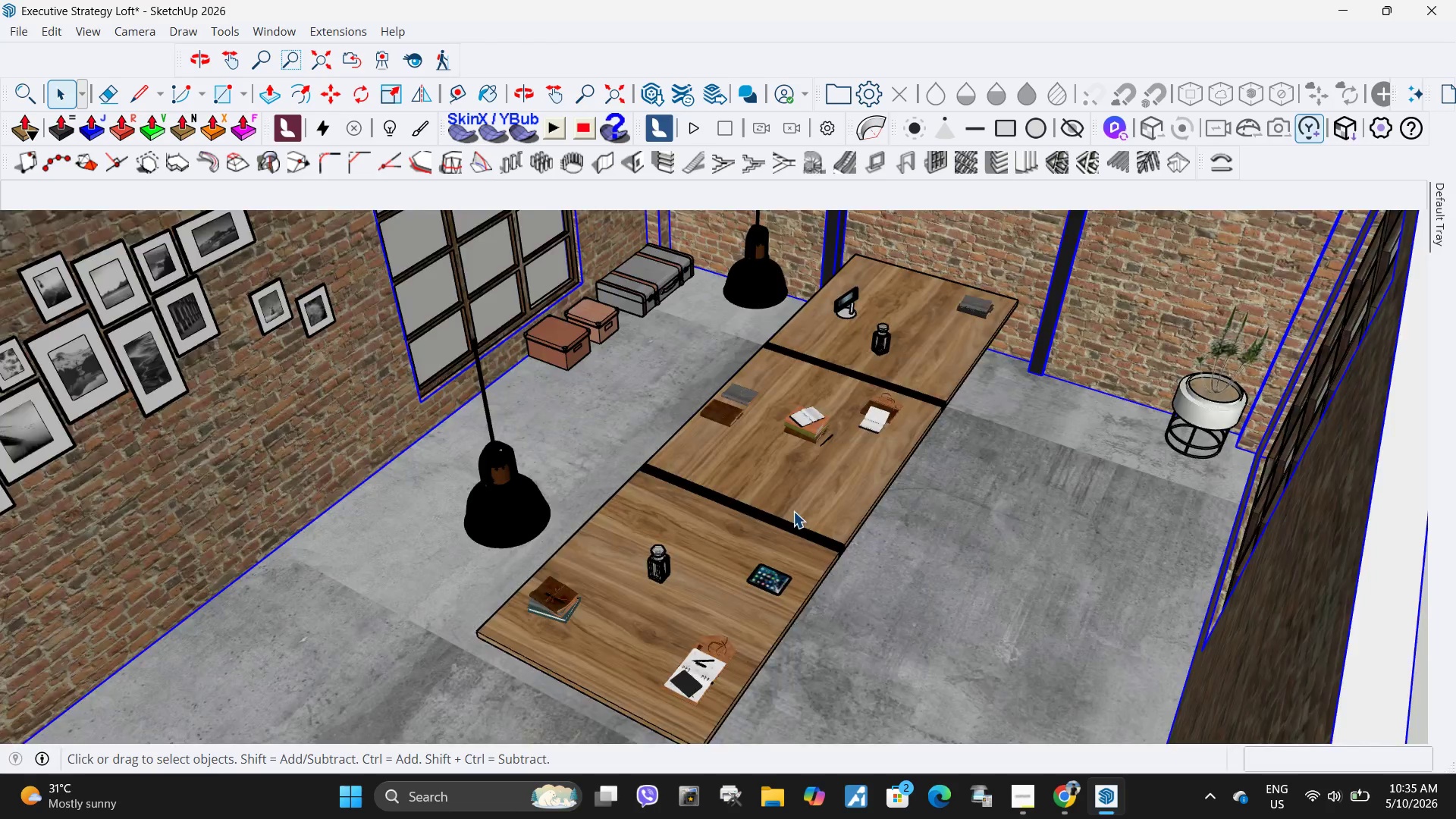 
key(Escape)
 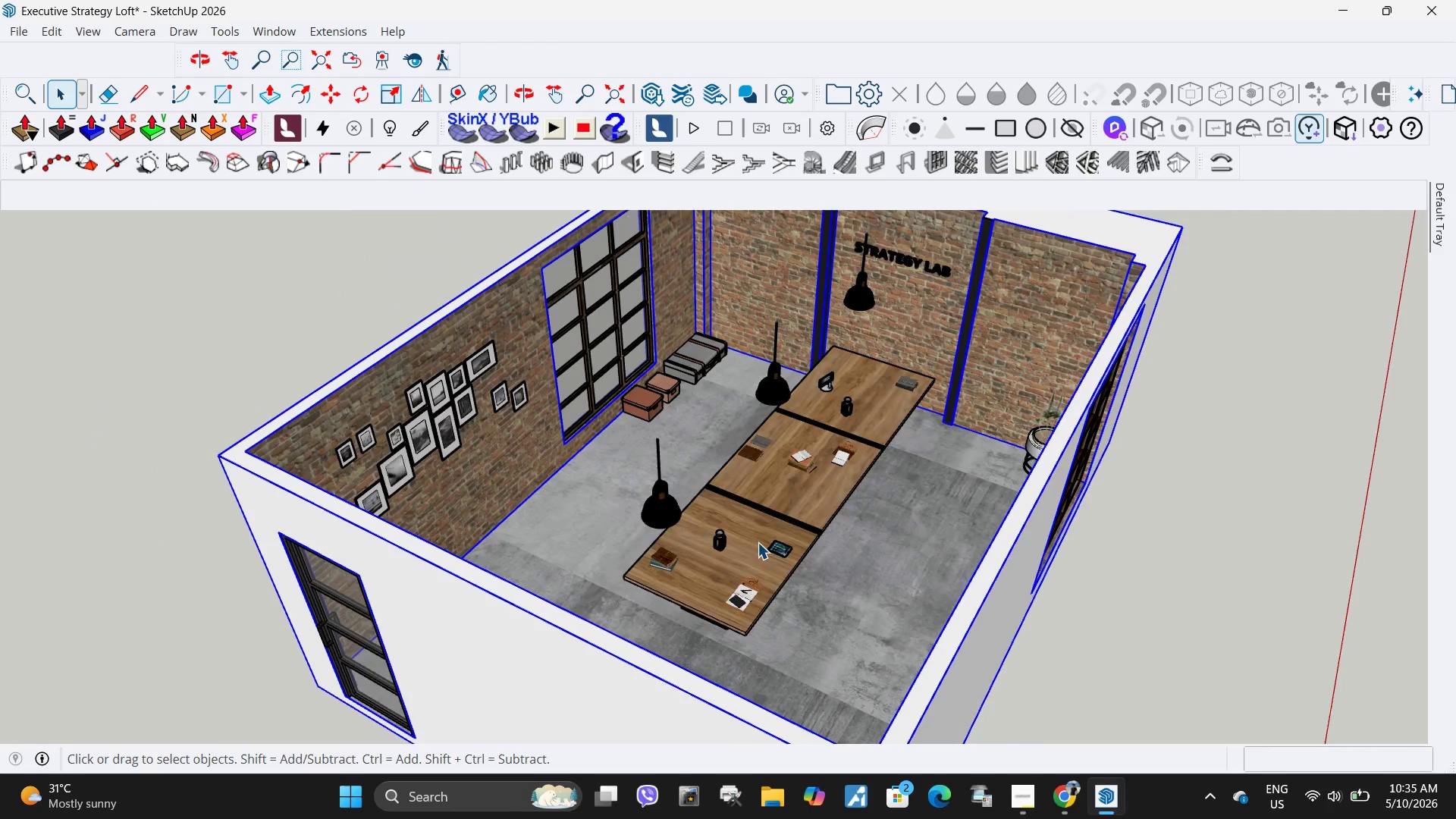 
key(Escape)
 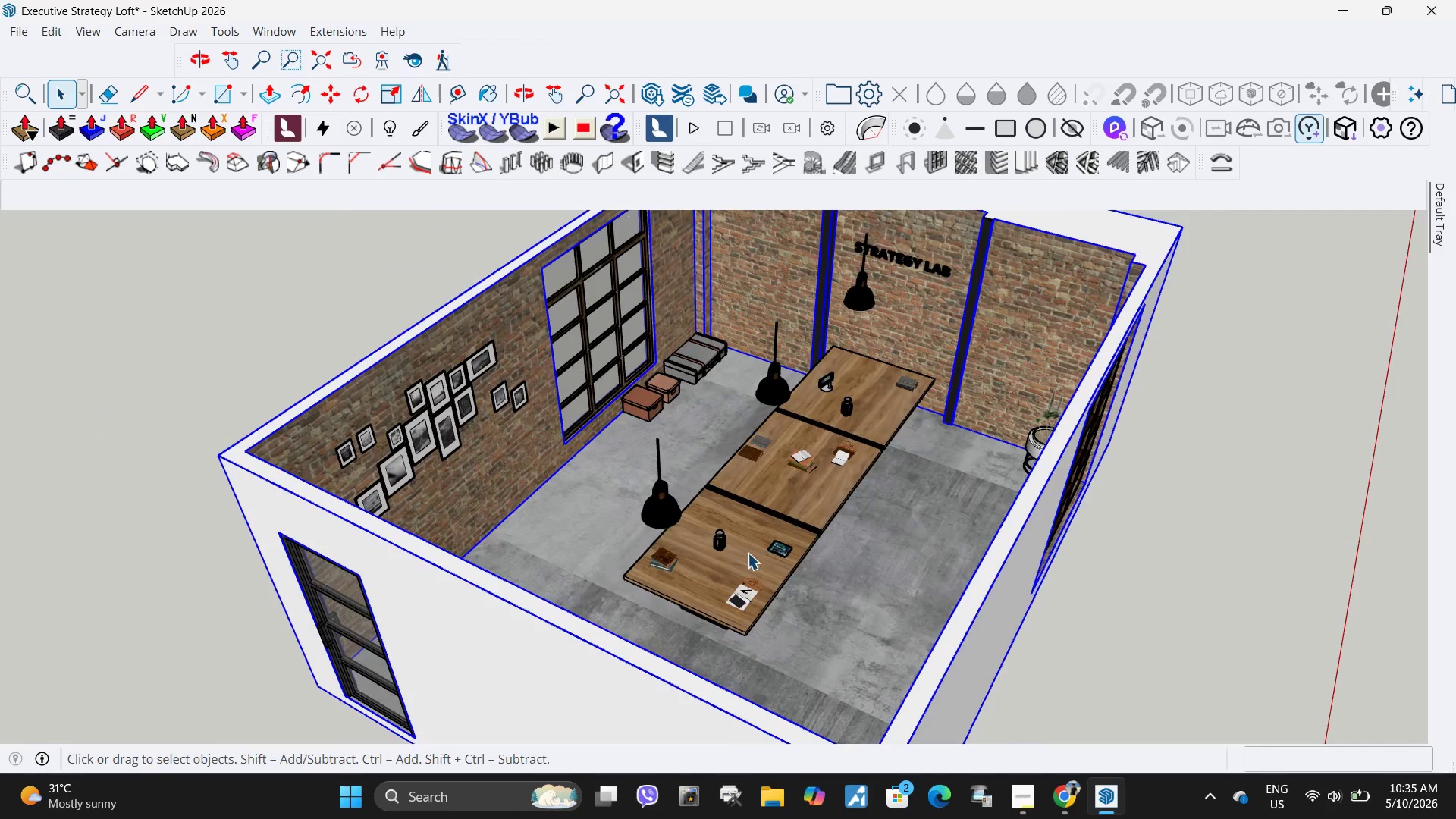 
key(Escape)
 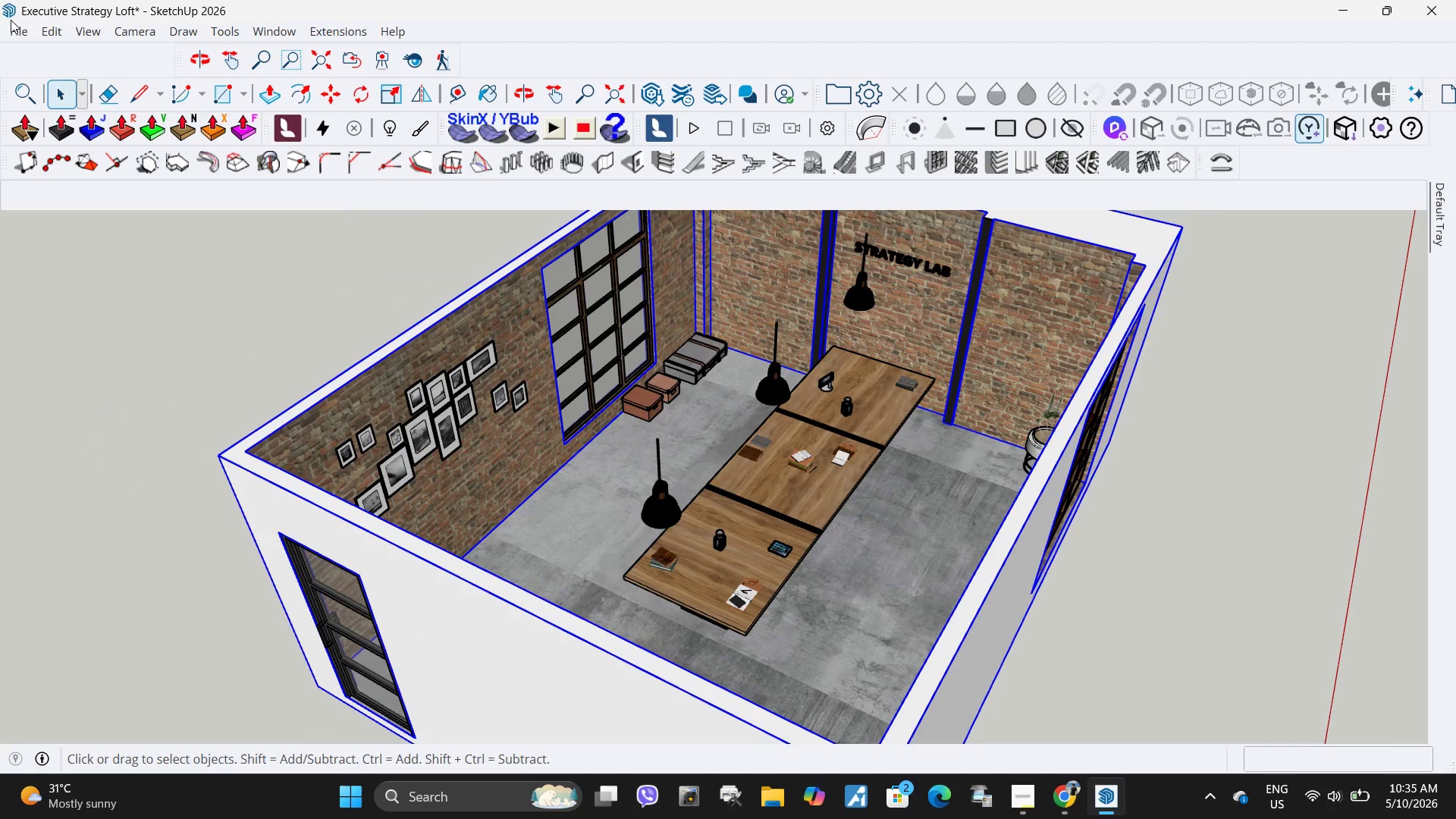 
scroll: coordinate [793, 511], scroll_direction: down, amount: 12.0
 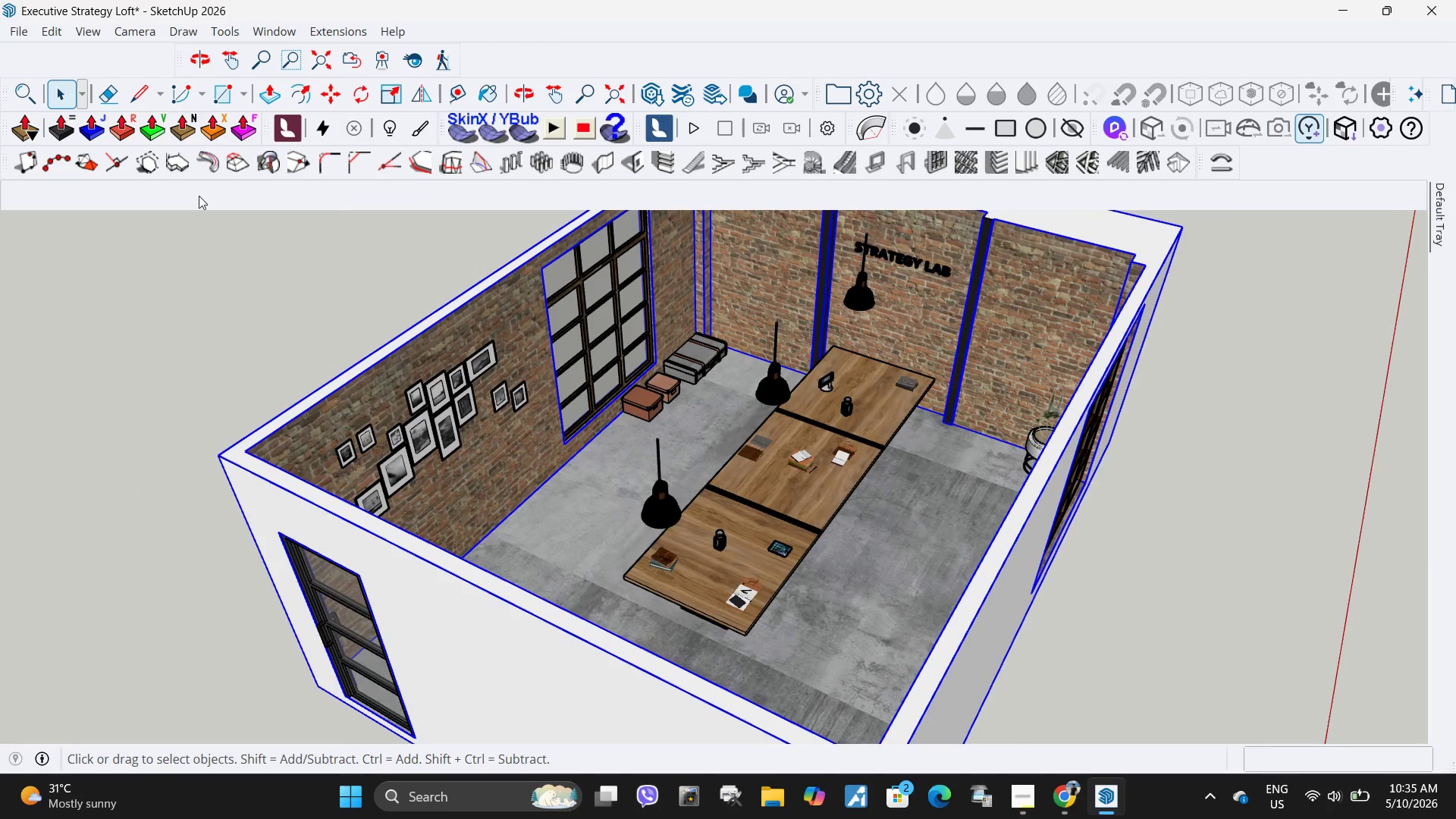 
left_click([25, 28])
 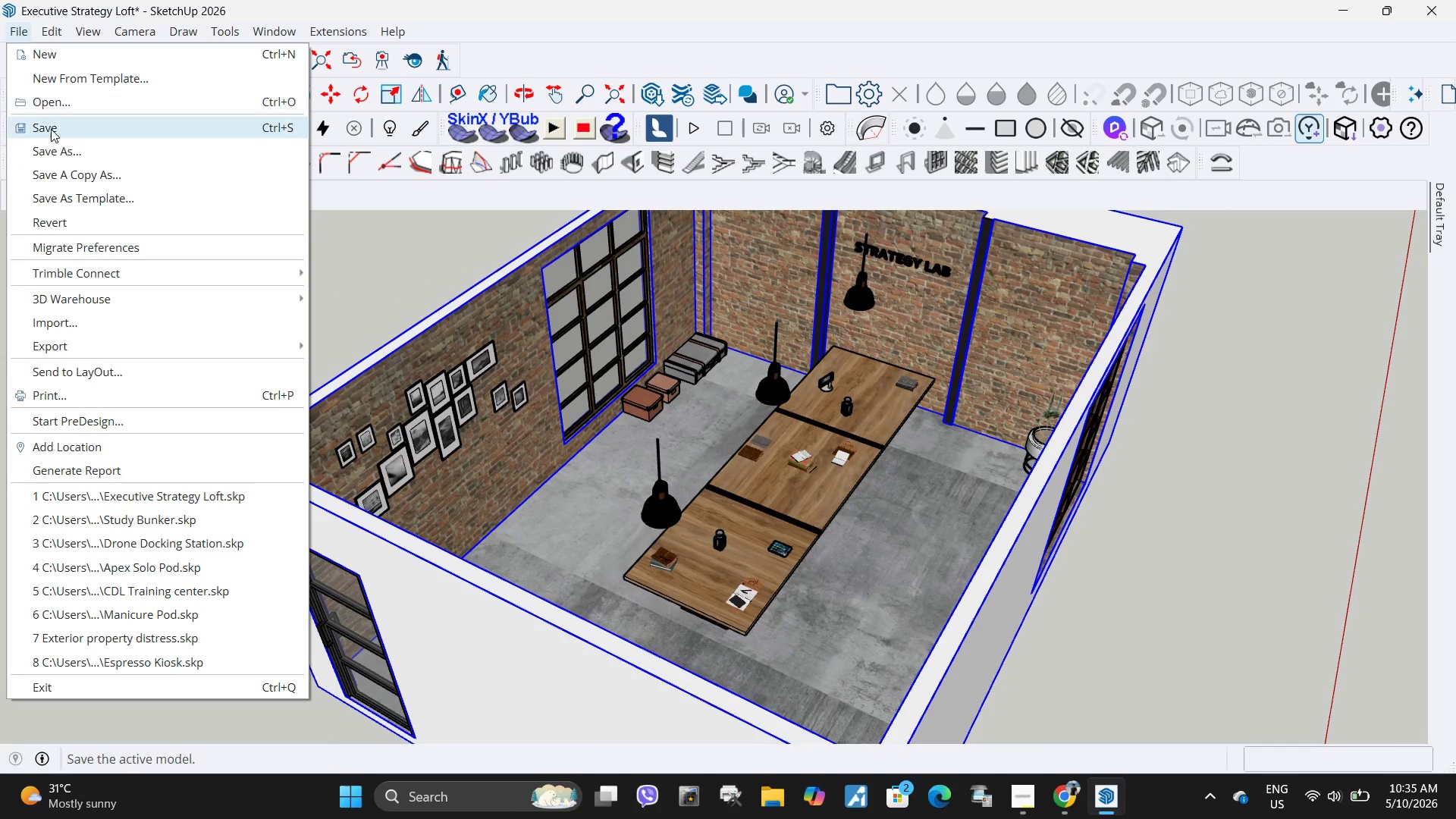 
left_click([53, 132])
 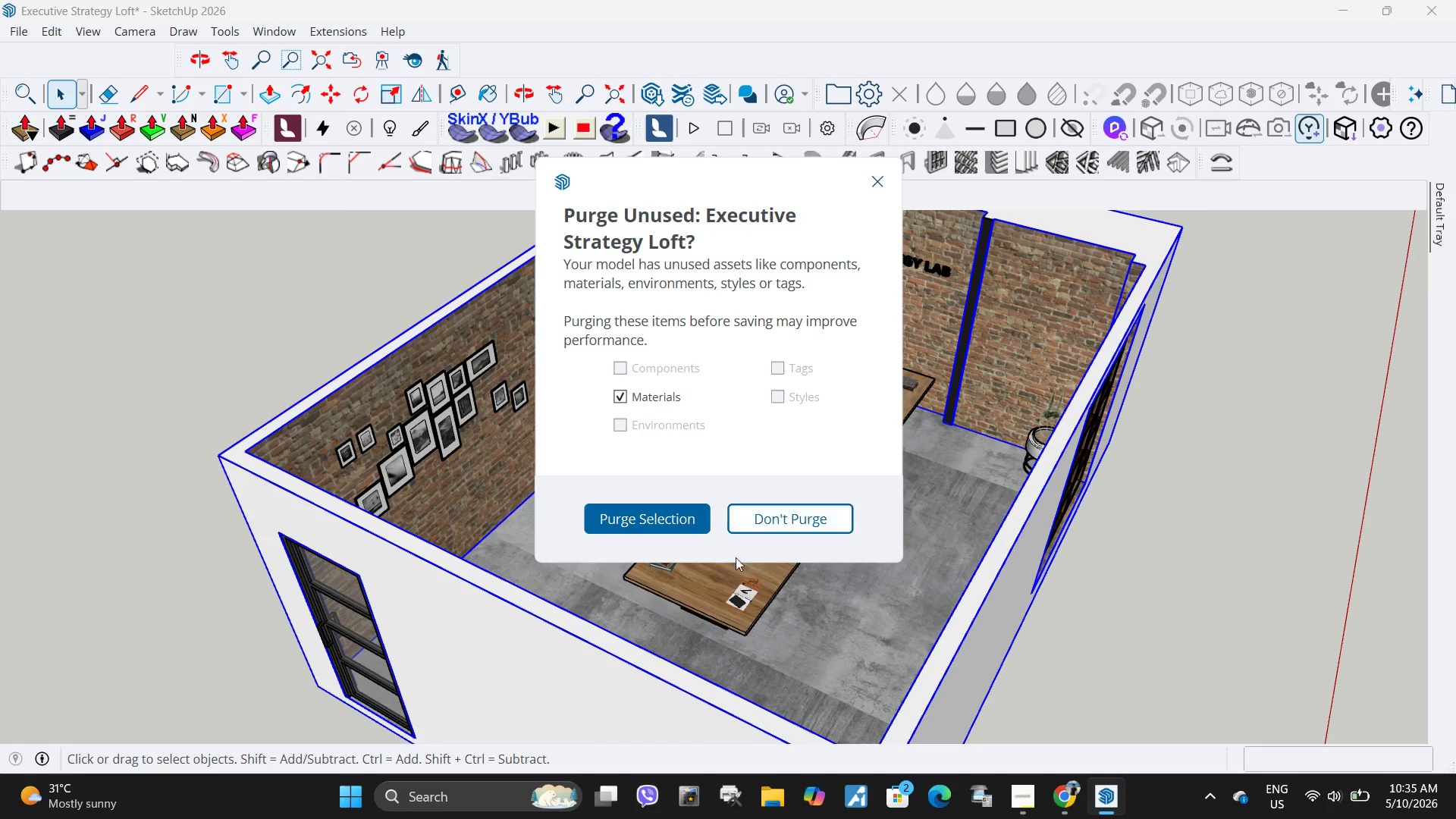 
left_click([656, 526])
 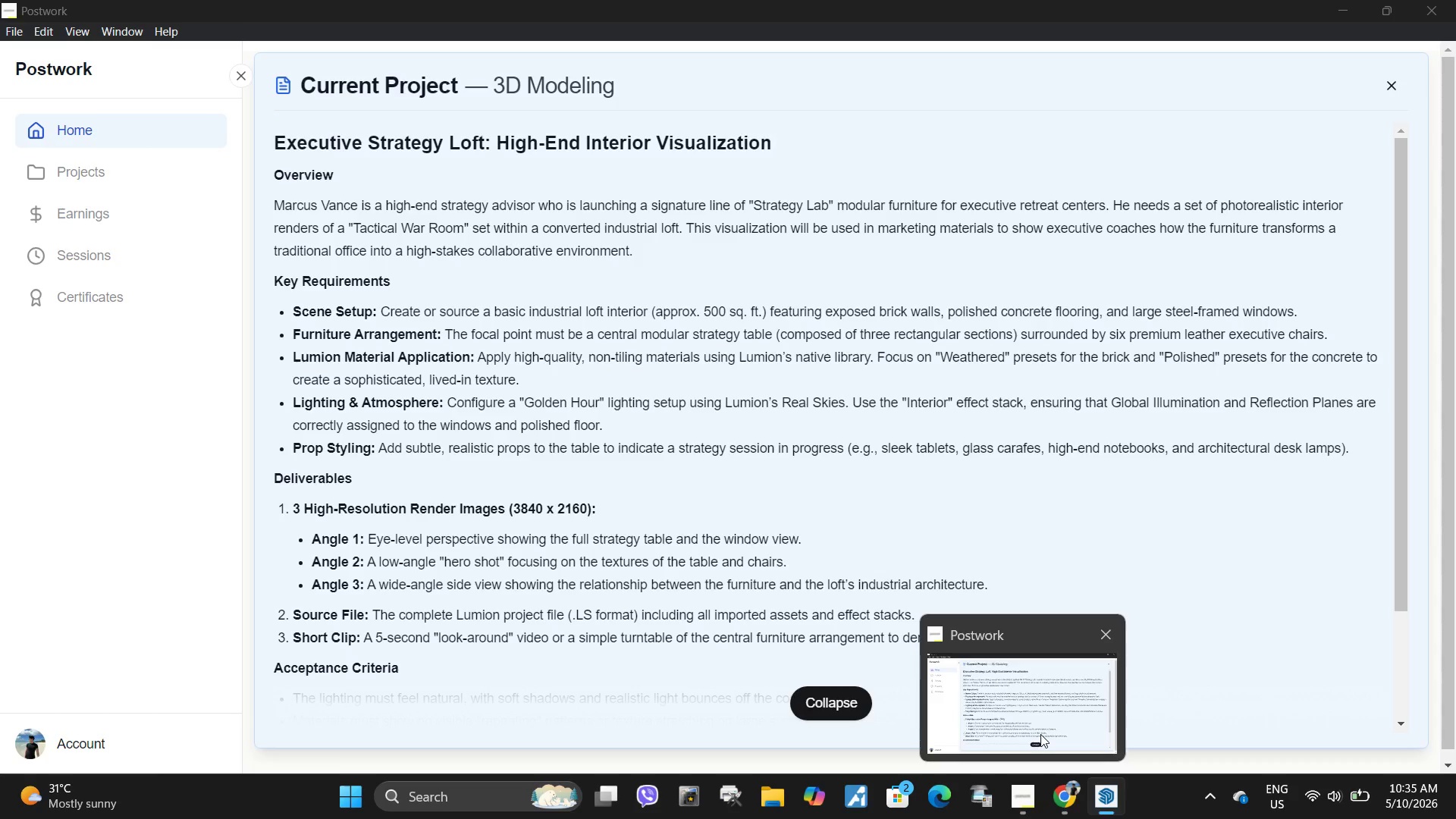 
wait(6.53)
 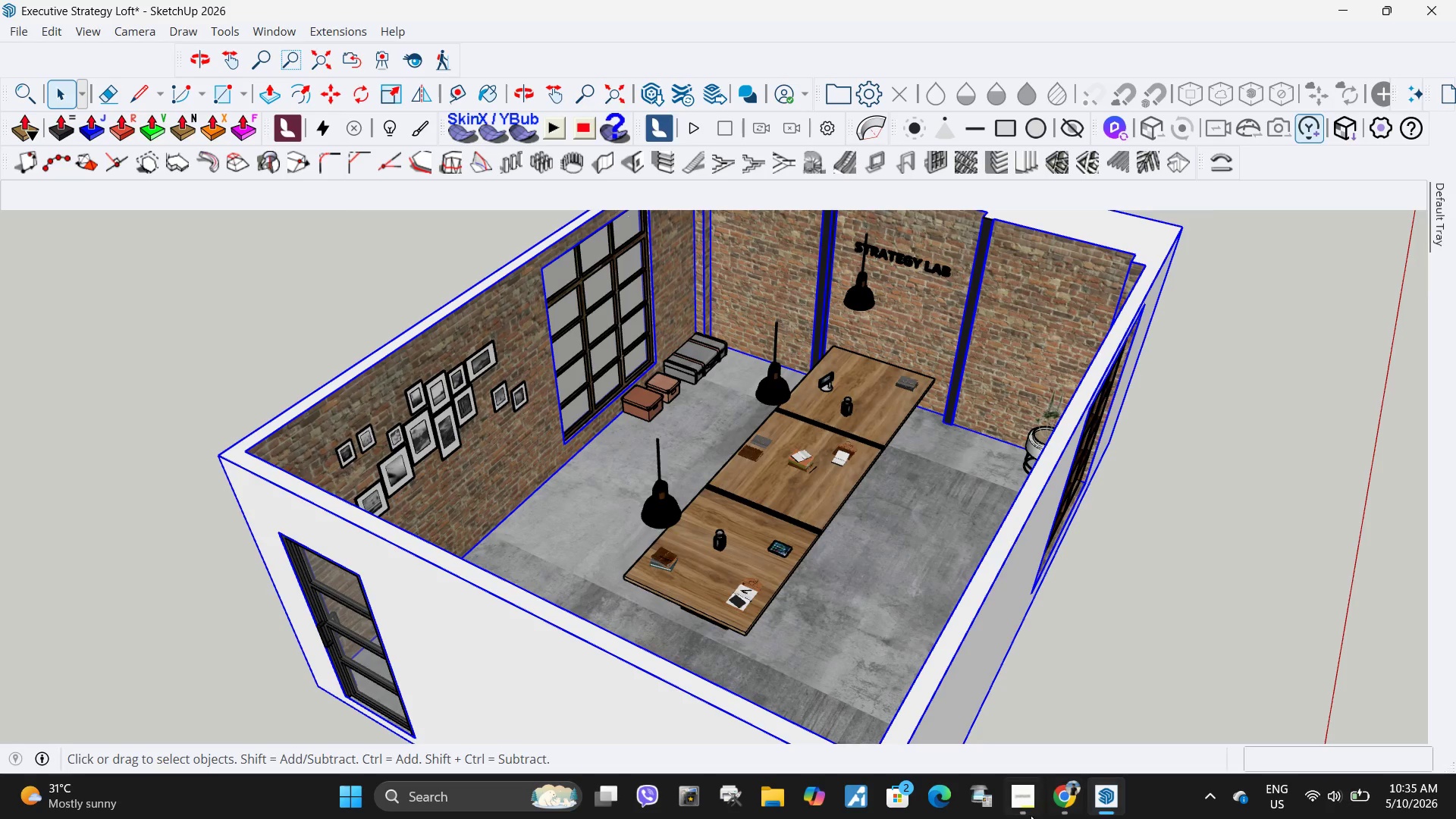 
left_click([1059, 804])
 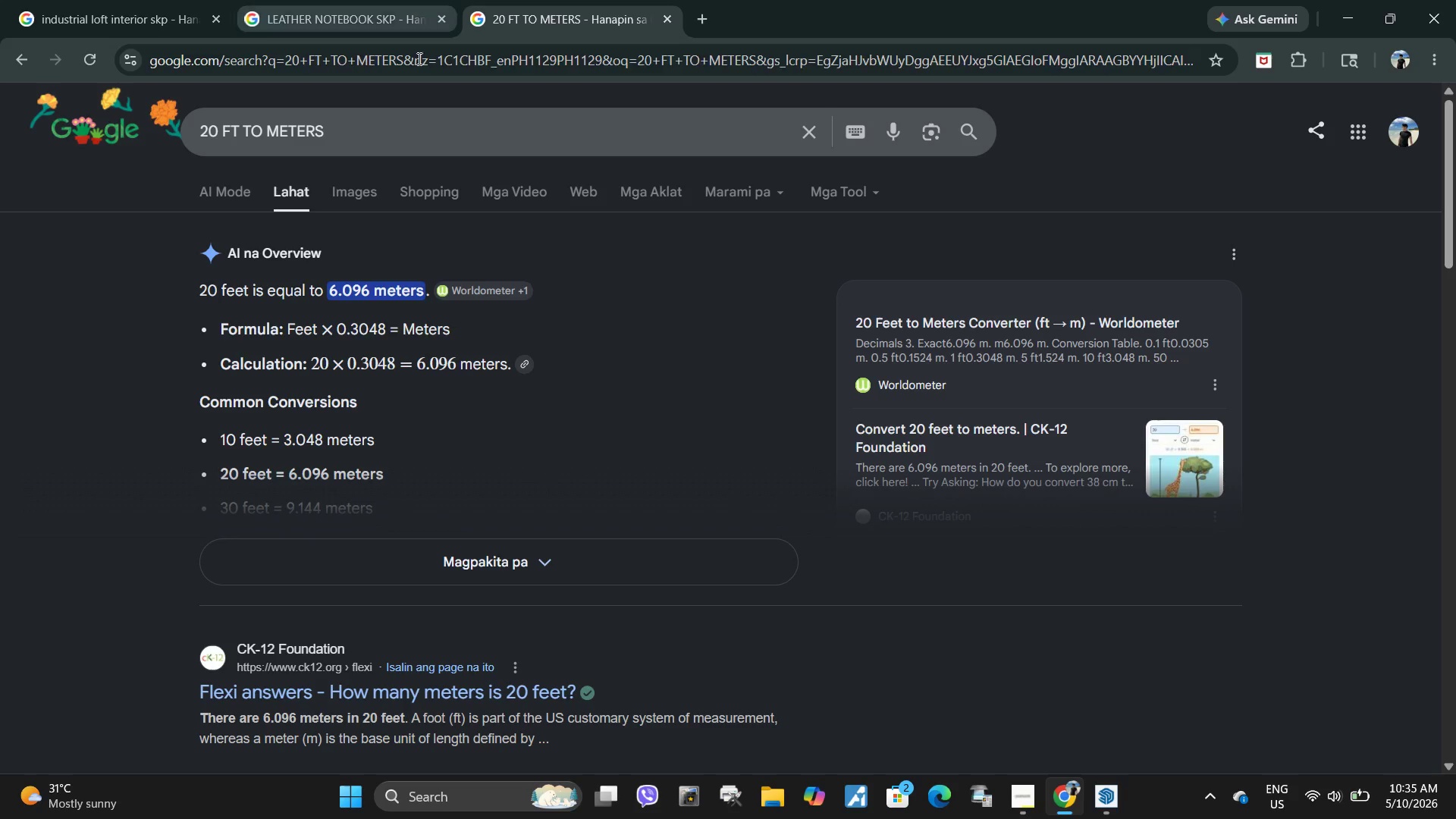 
left_click([429, 68])
 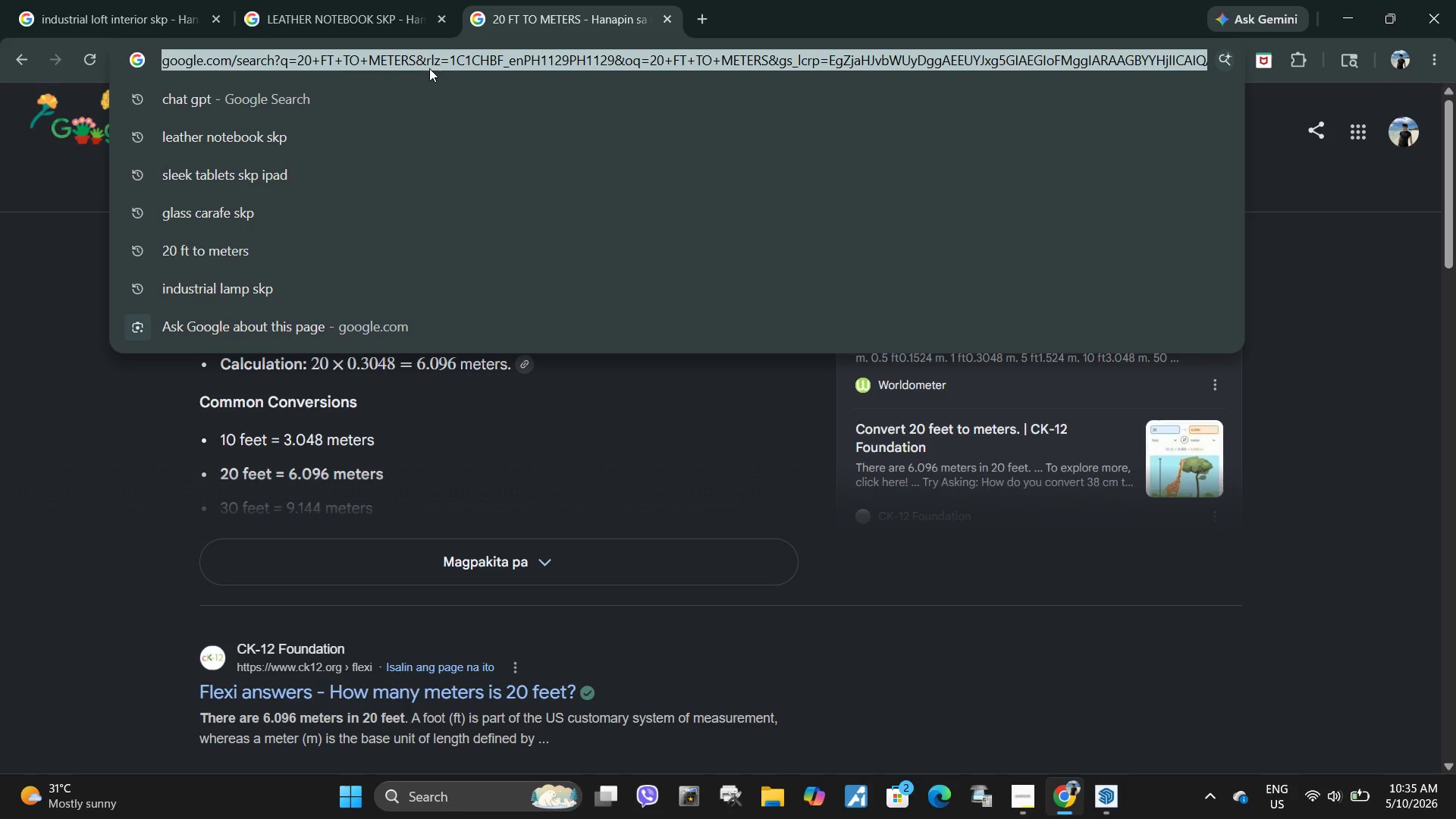 
type(ARCHITECTURAL DESK AMP SKP)
 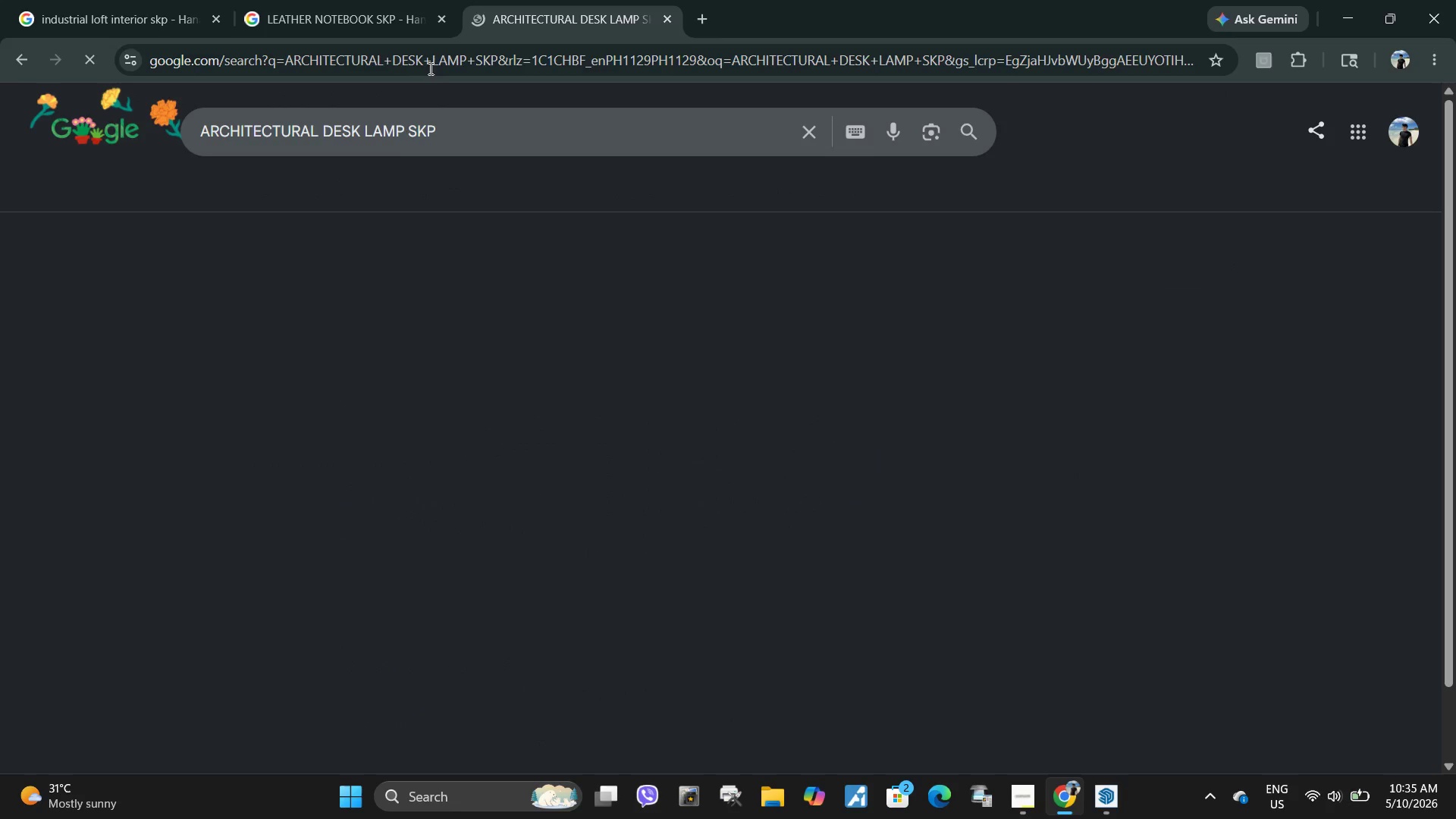 
key(Enter)
 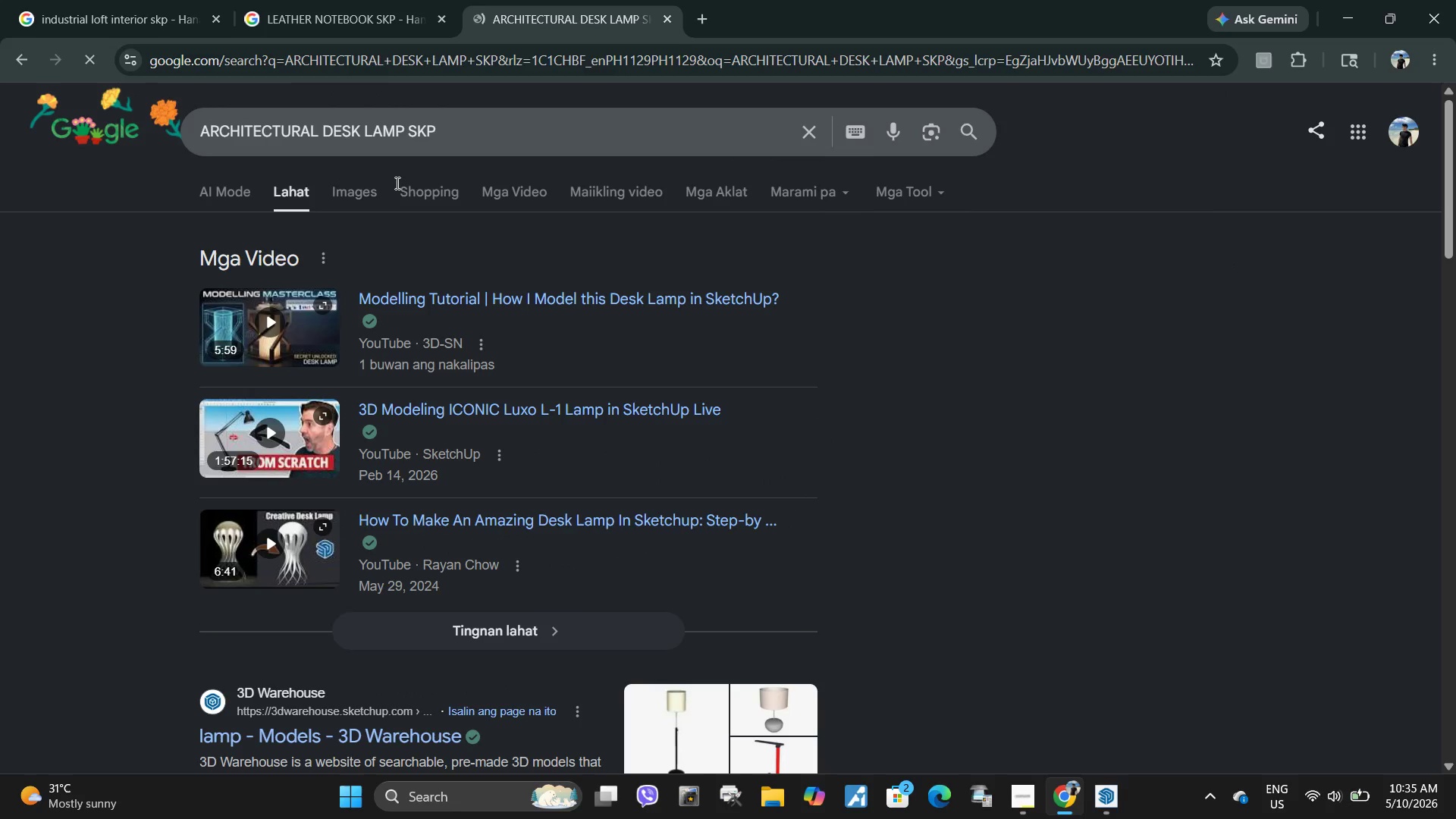 
left_click([376, 193])
 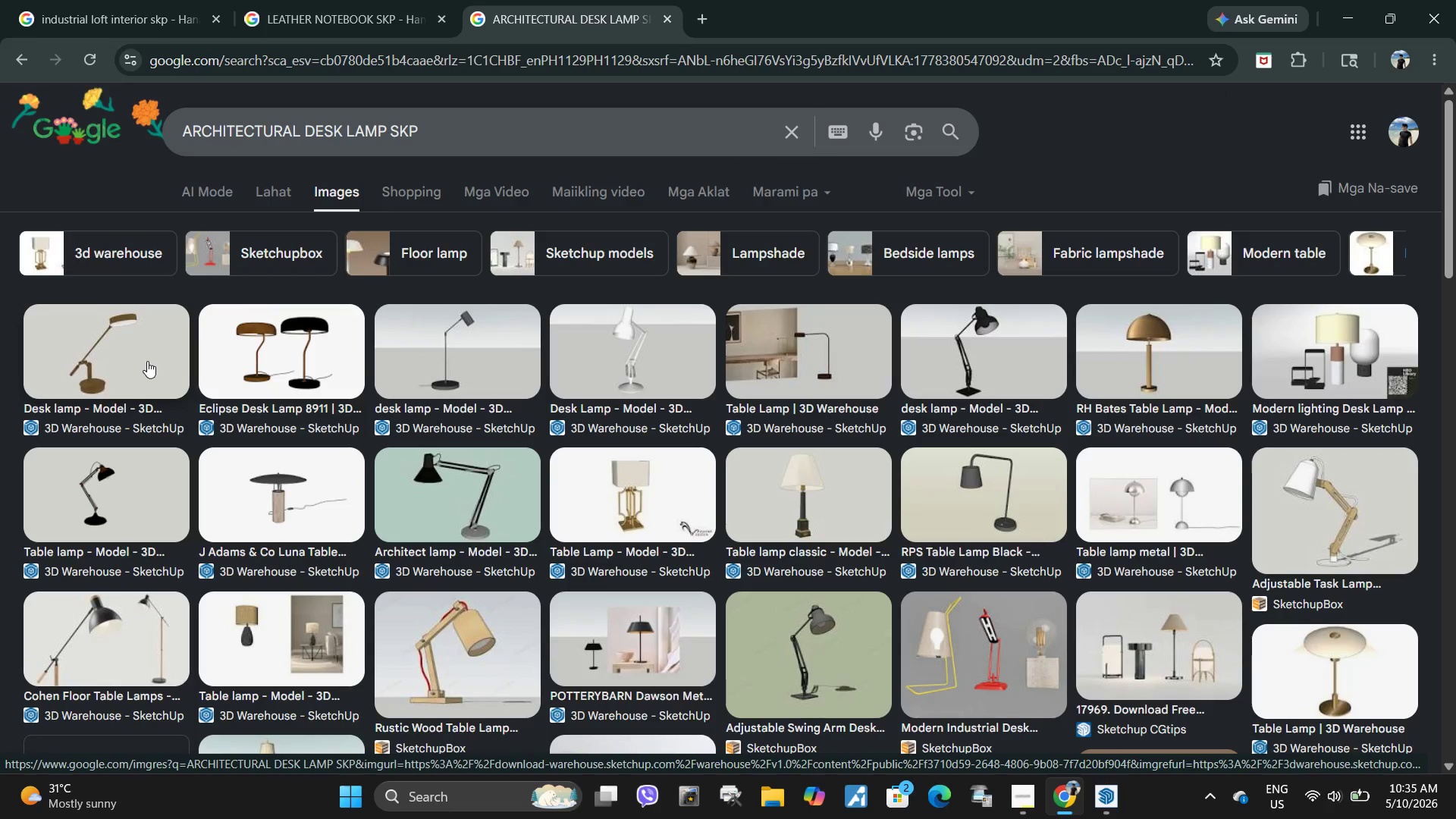 
wait(5.84)
 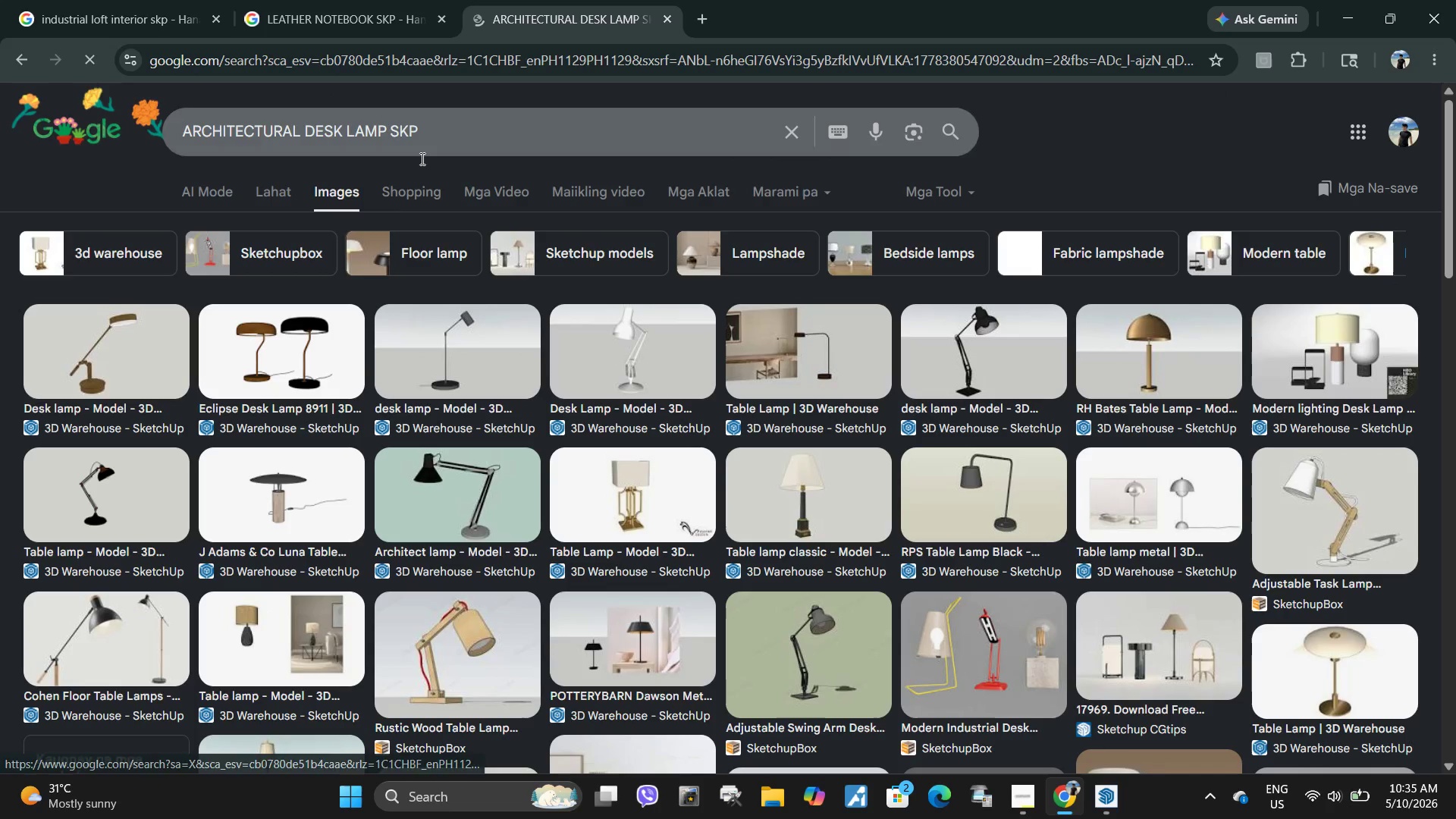 
left_click([141, 363])
 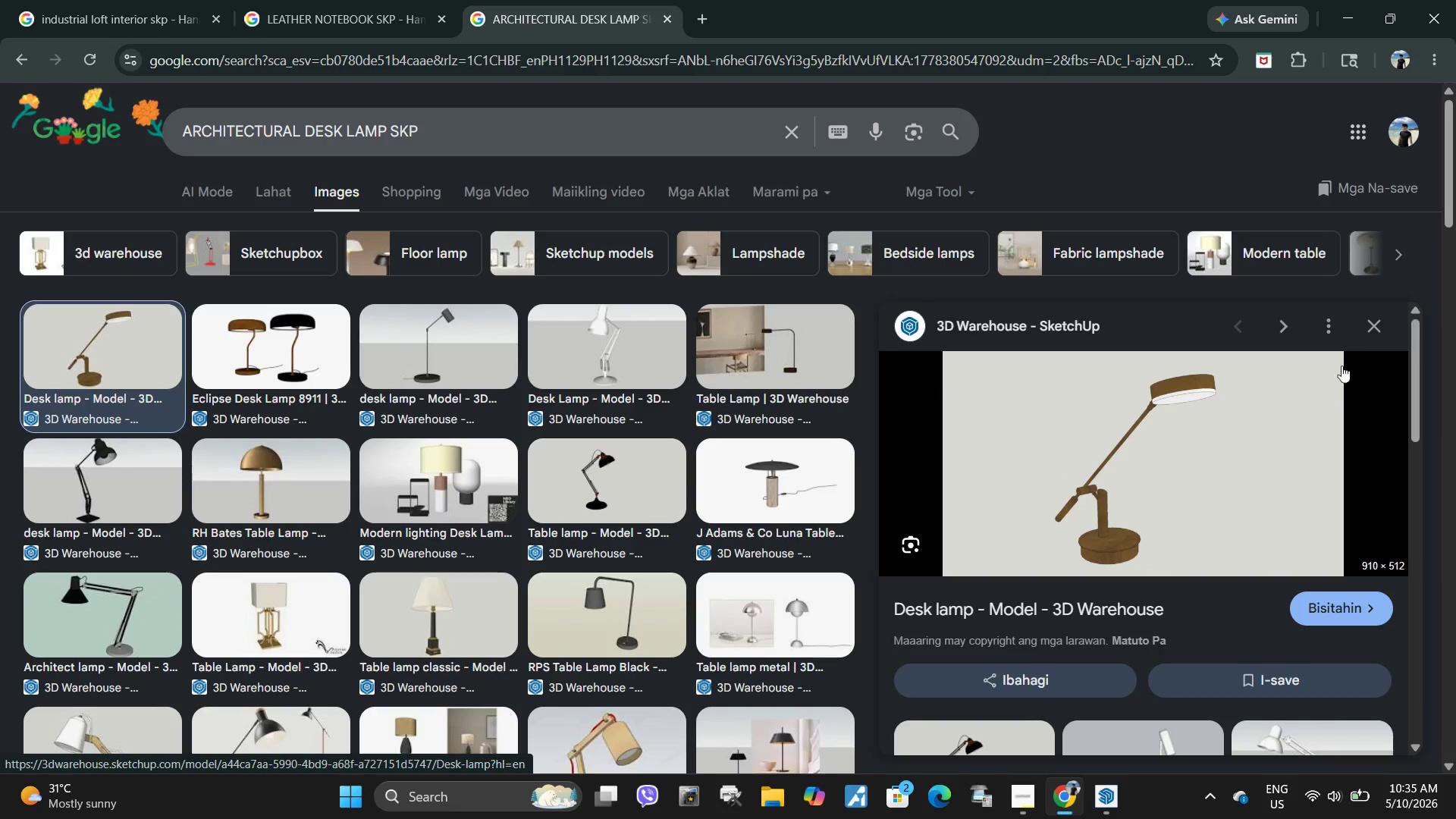 
left_click([1378, 336])
 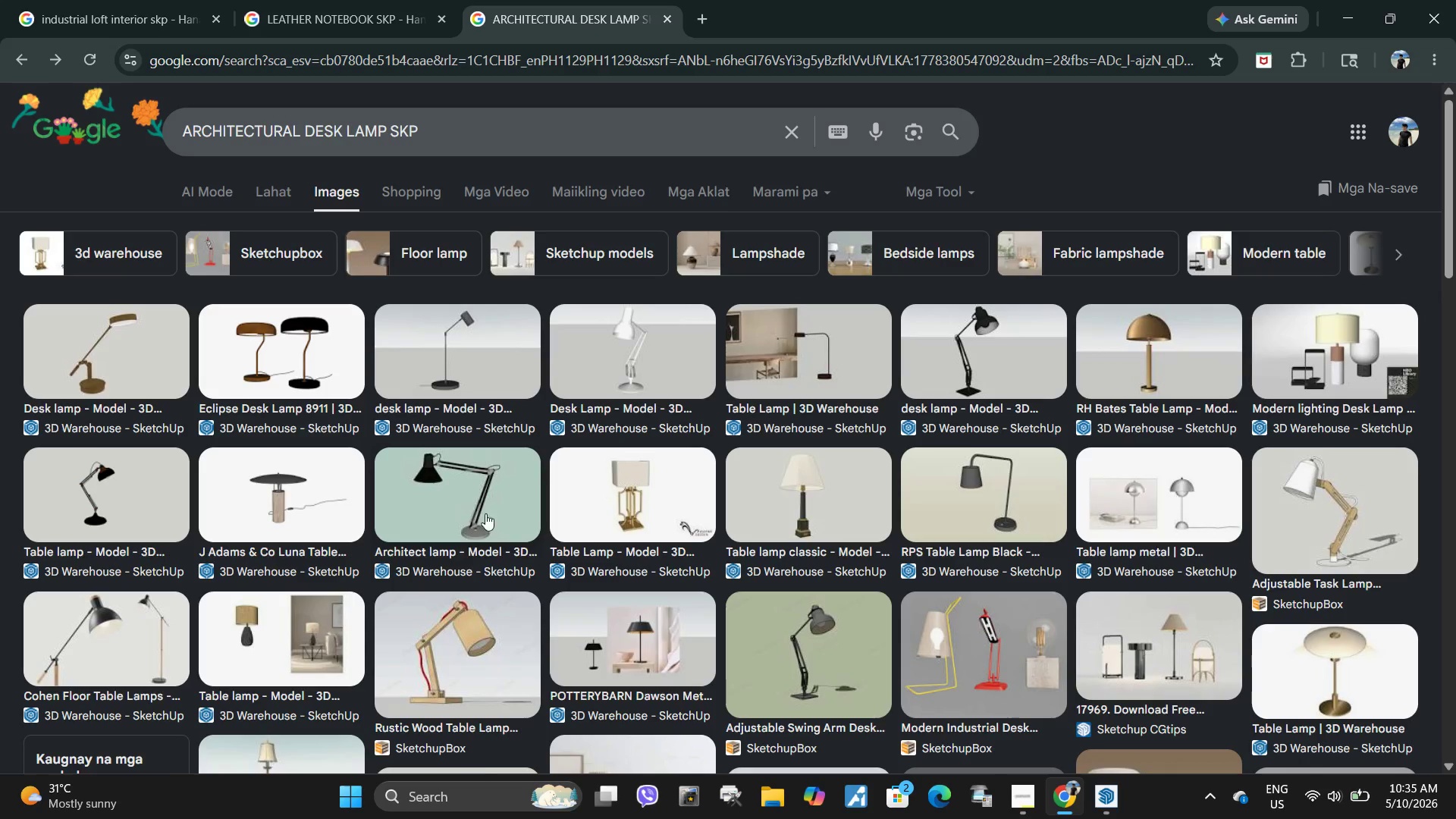 
left_click([466, 515])
 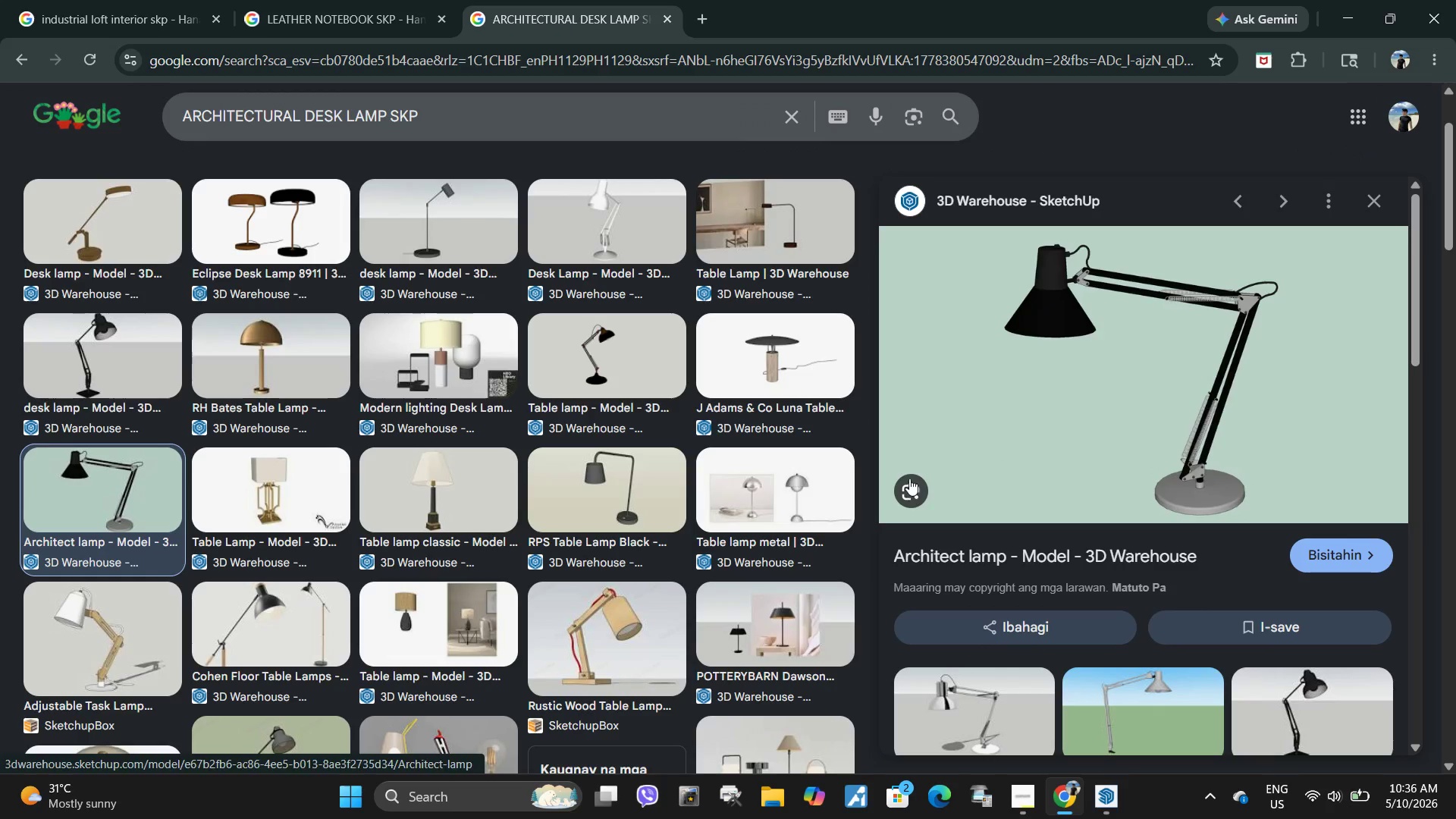 
right_click([915, 552])
 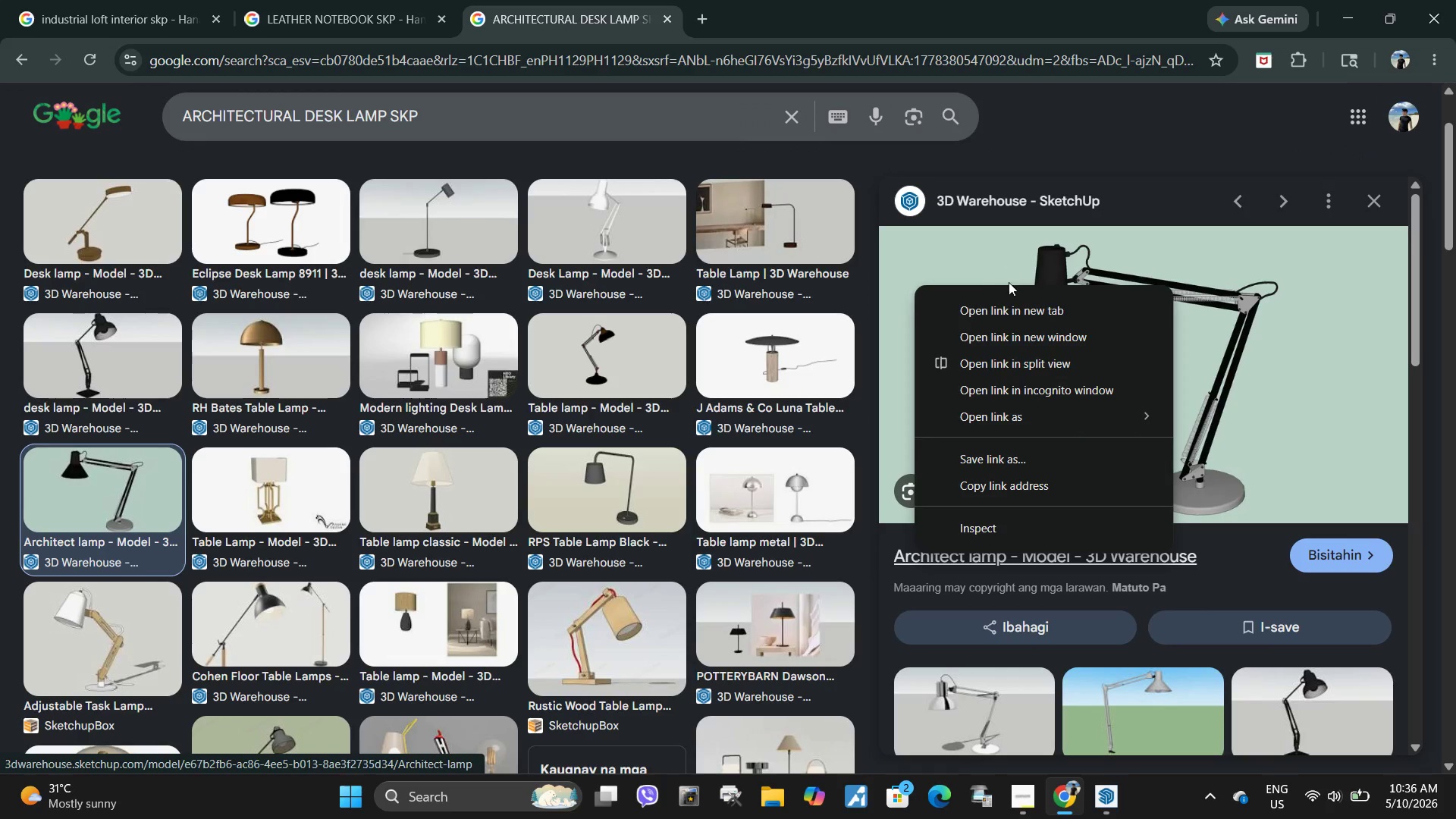 
left_click([1011, 303])
 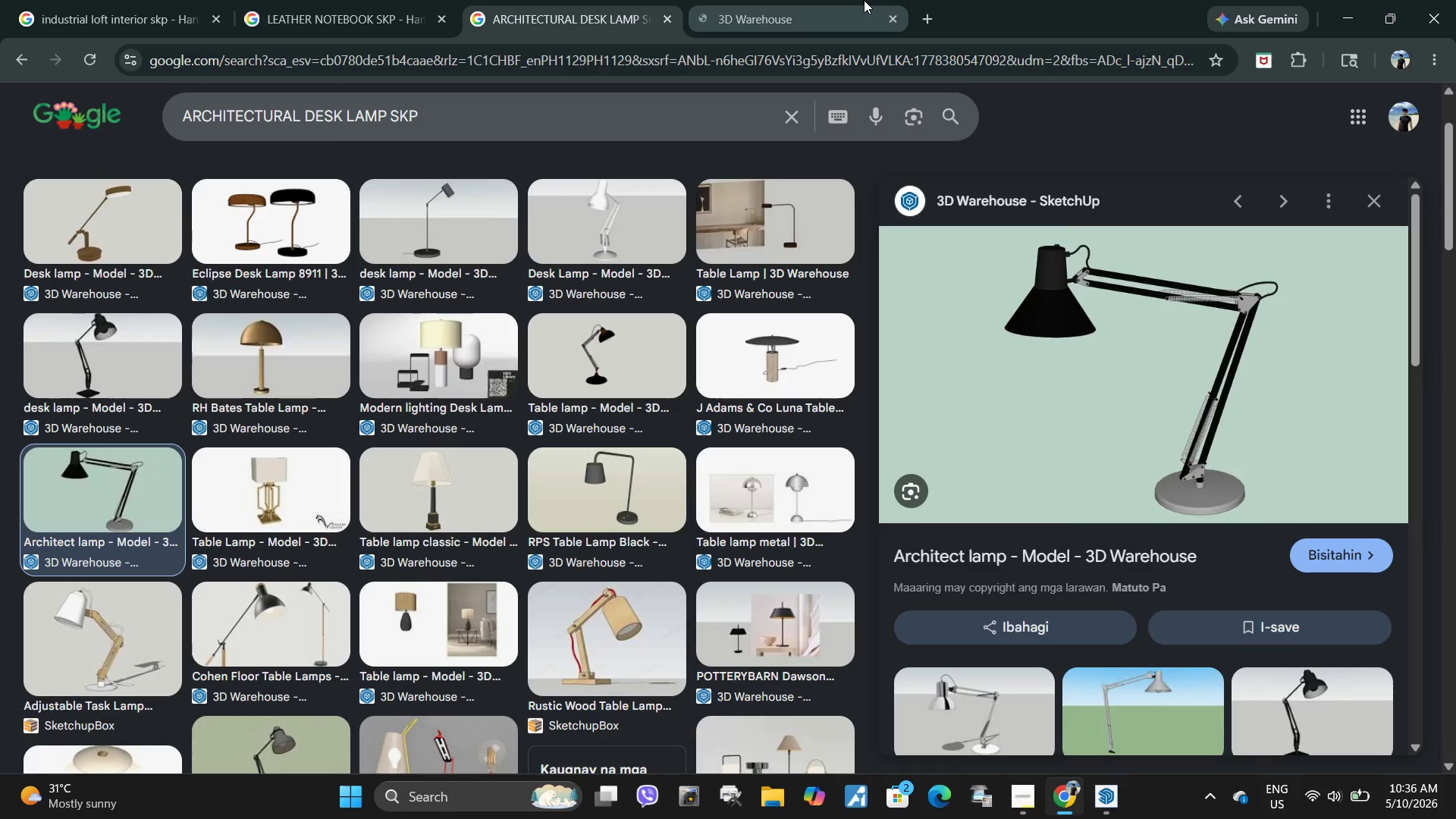 
left_click([864, 0])
 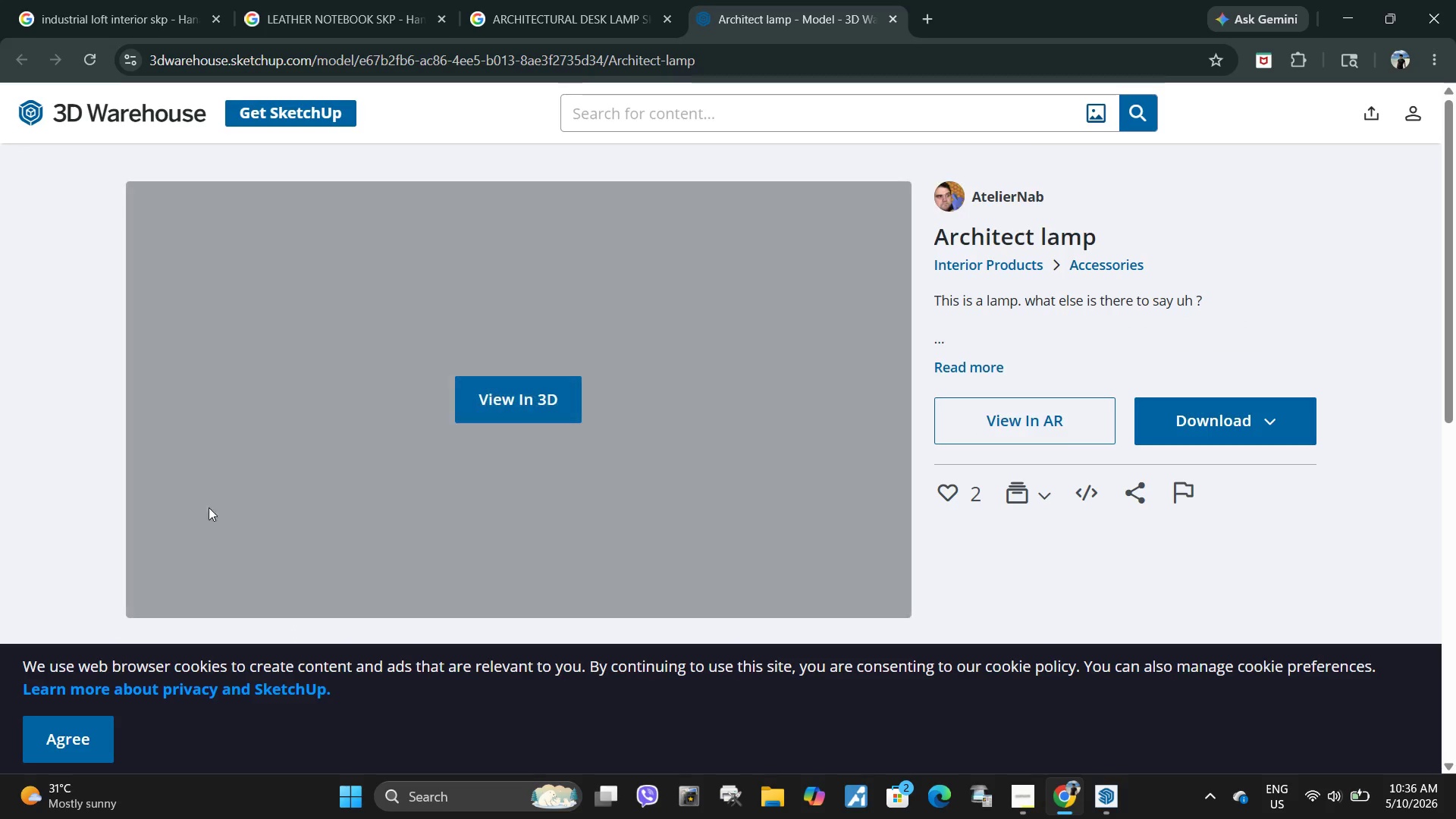 
scroll: coordinate [980, 234], scroll_direction: up, amount: 1.0
 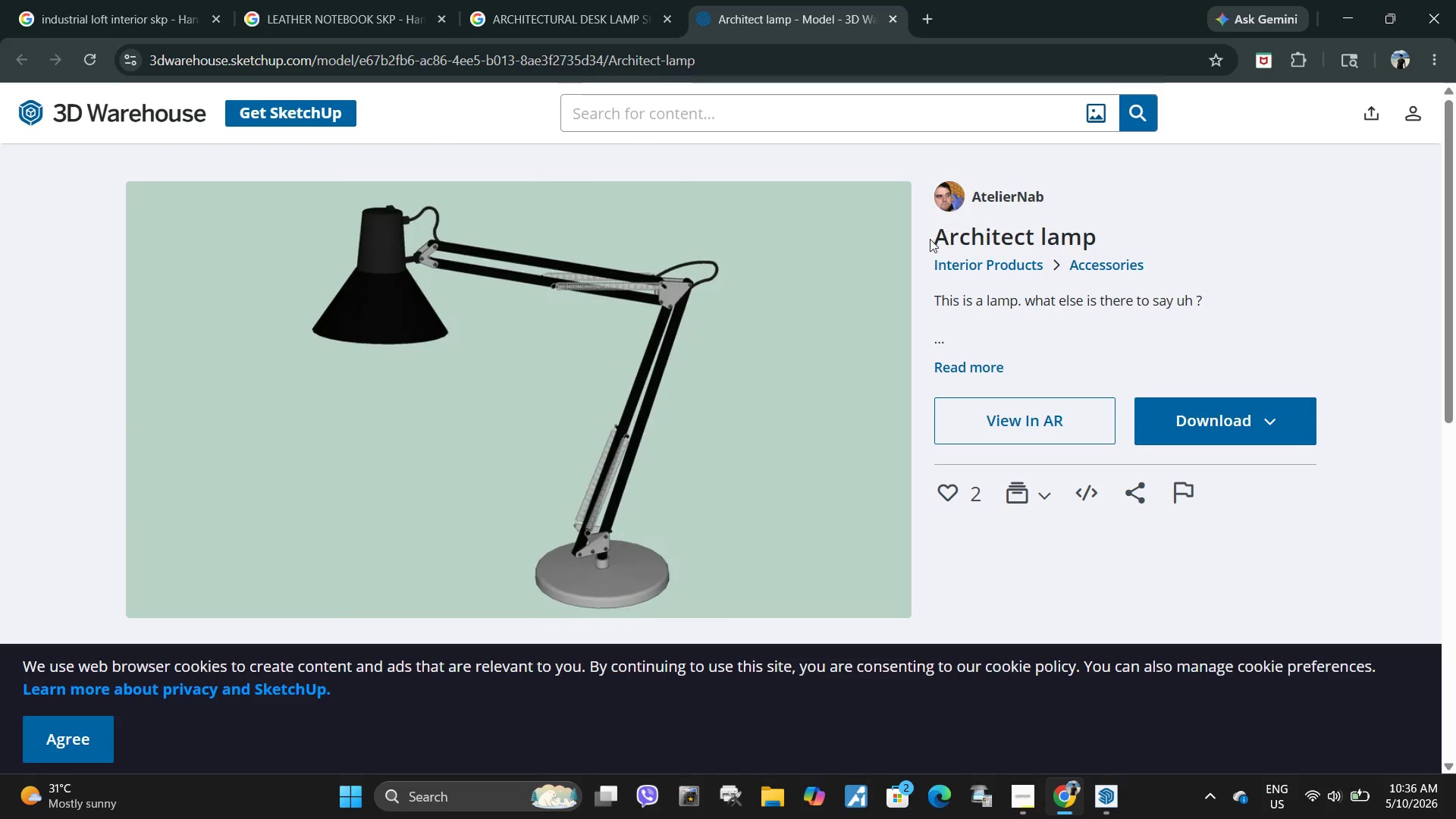 
left_click_drag(start_coordinate=[930, 239], to_coordinate=[1128, 236])
 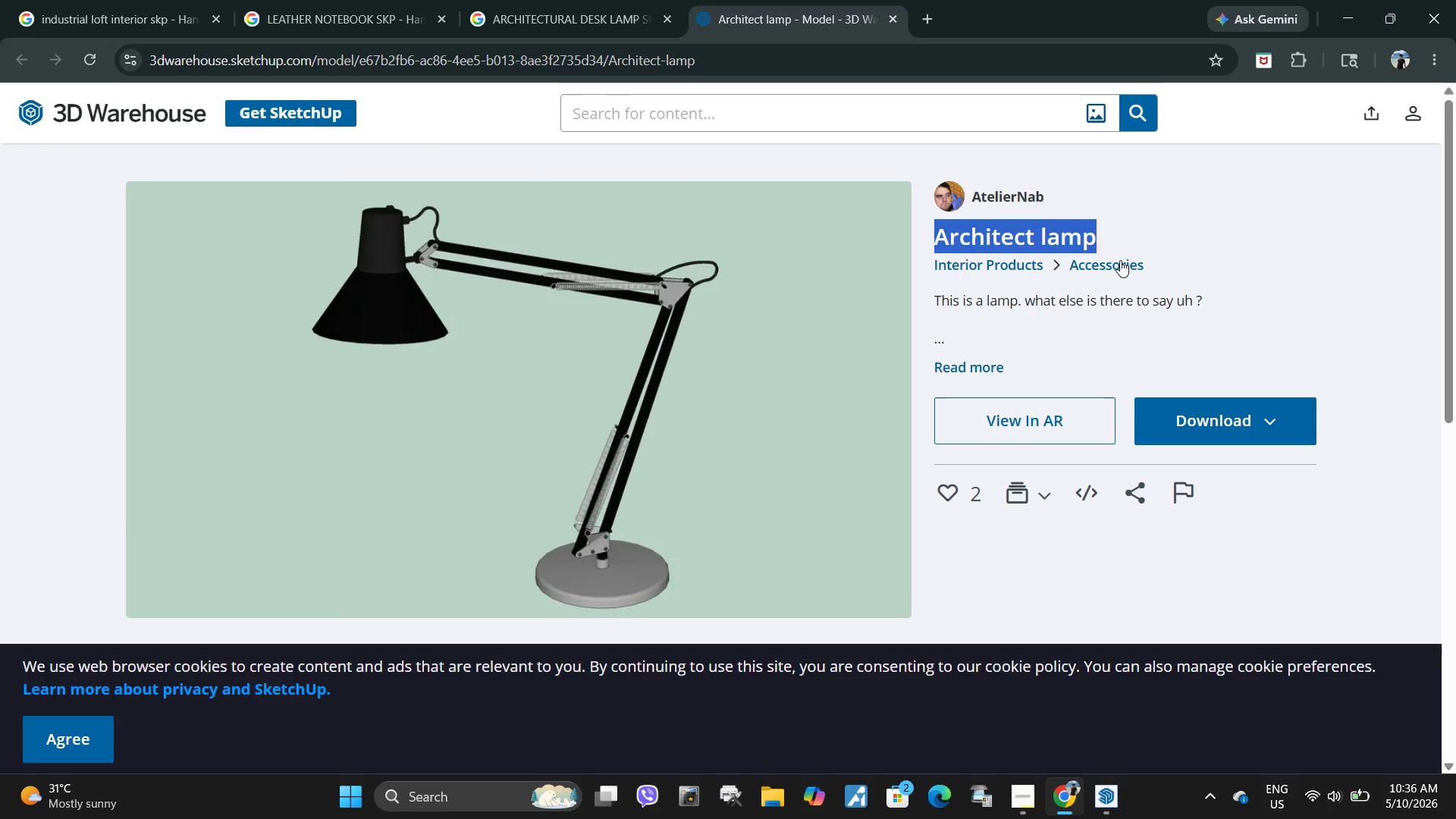 
key(Control+ControlLeft)
 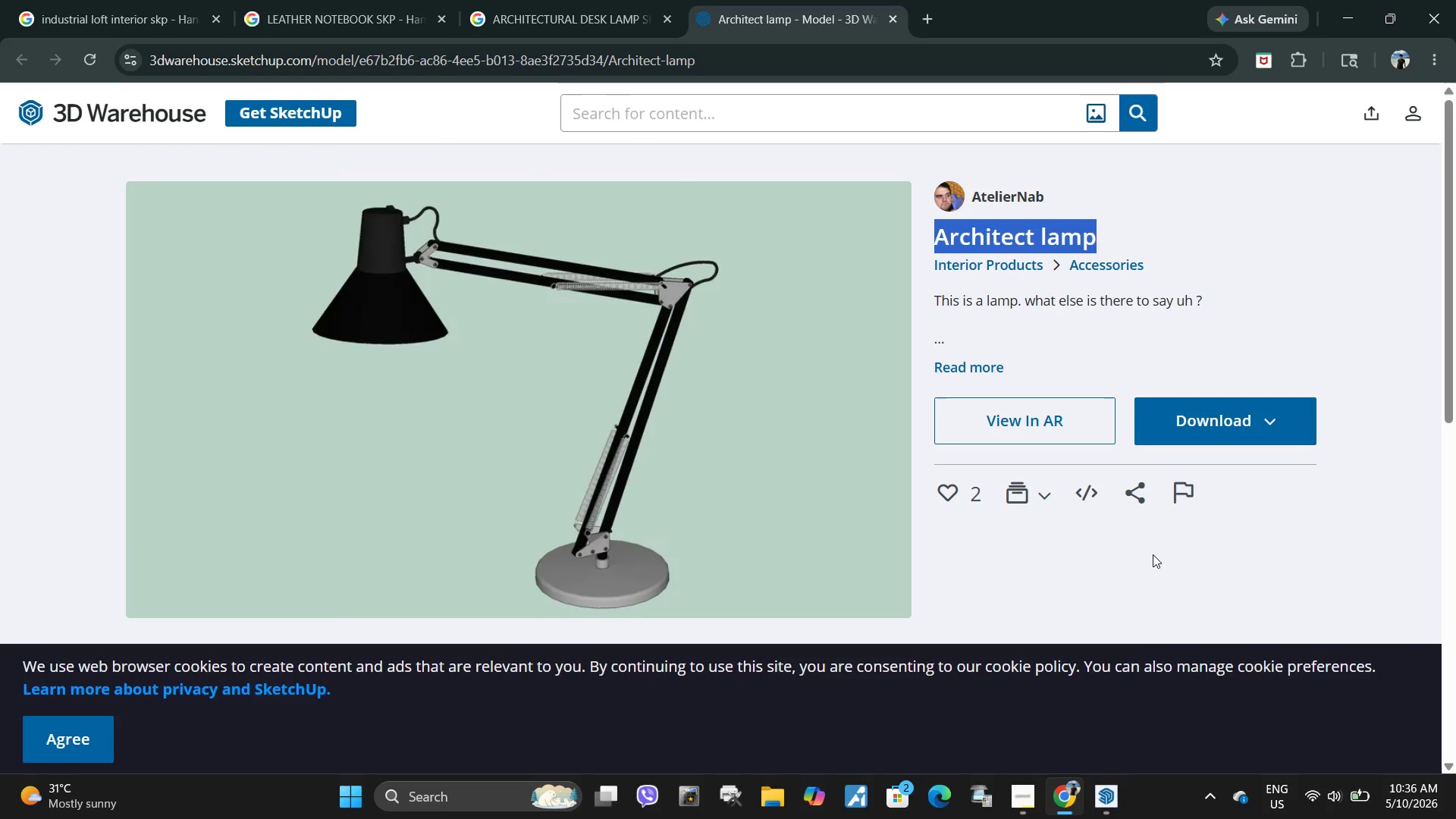 
key(Control+C)
 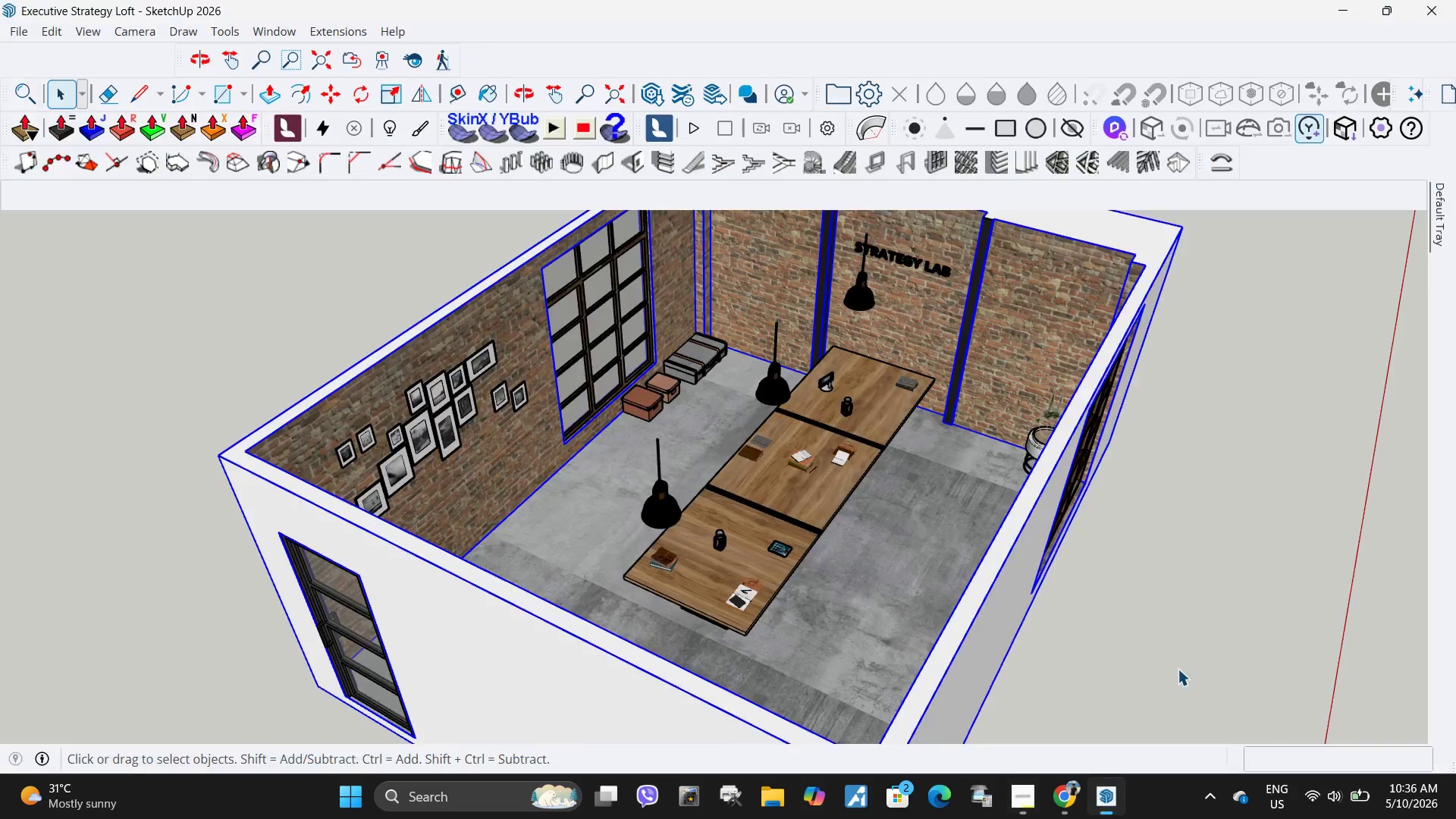 
left_click([653, 100])
 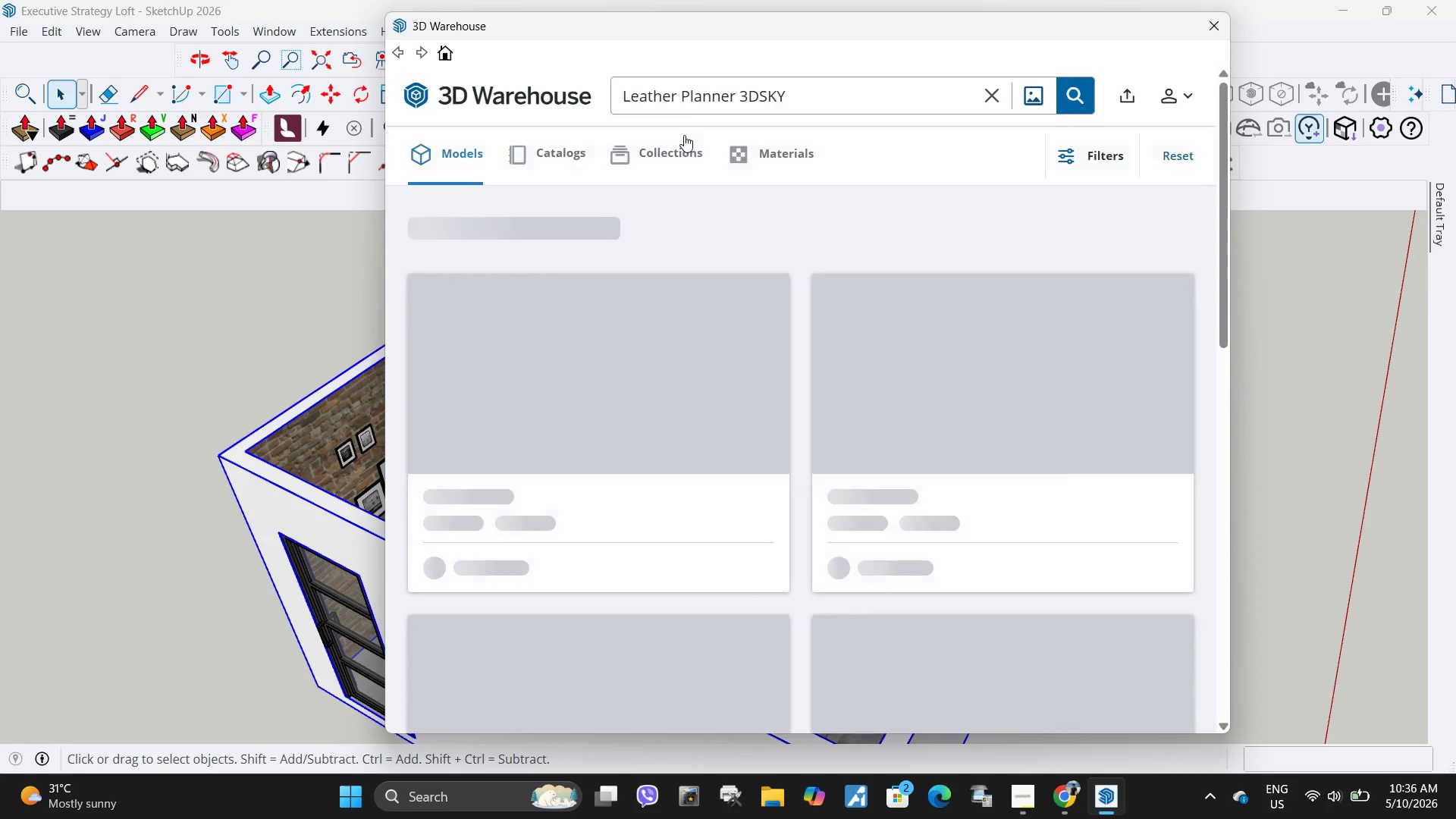 
left_click([990, 97])
 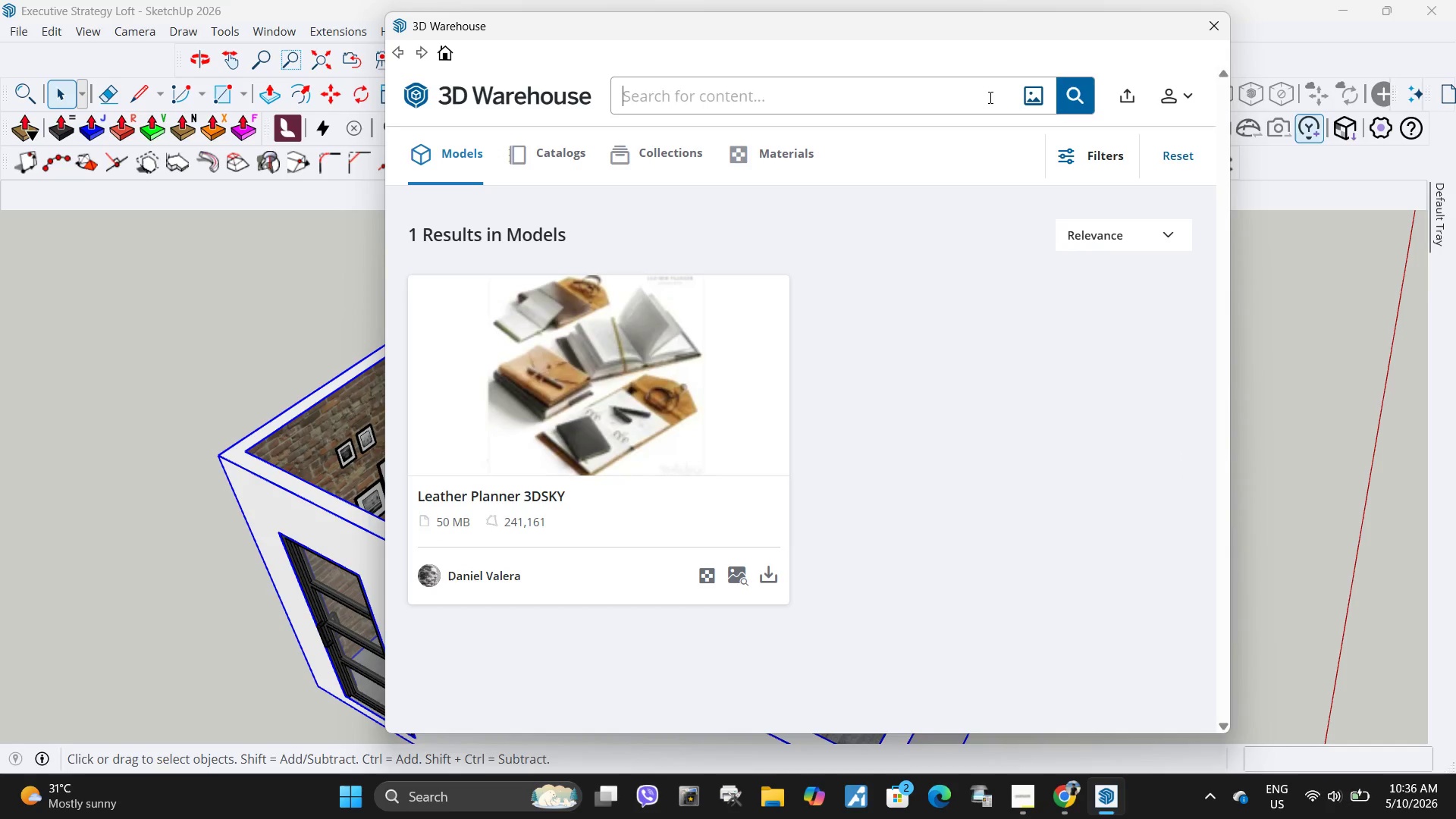 
key(Control+ControlLeft)
 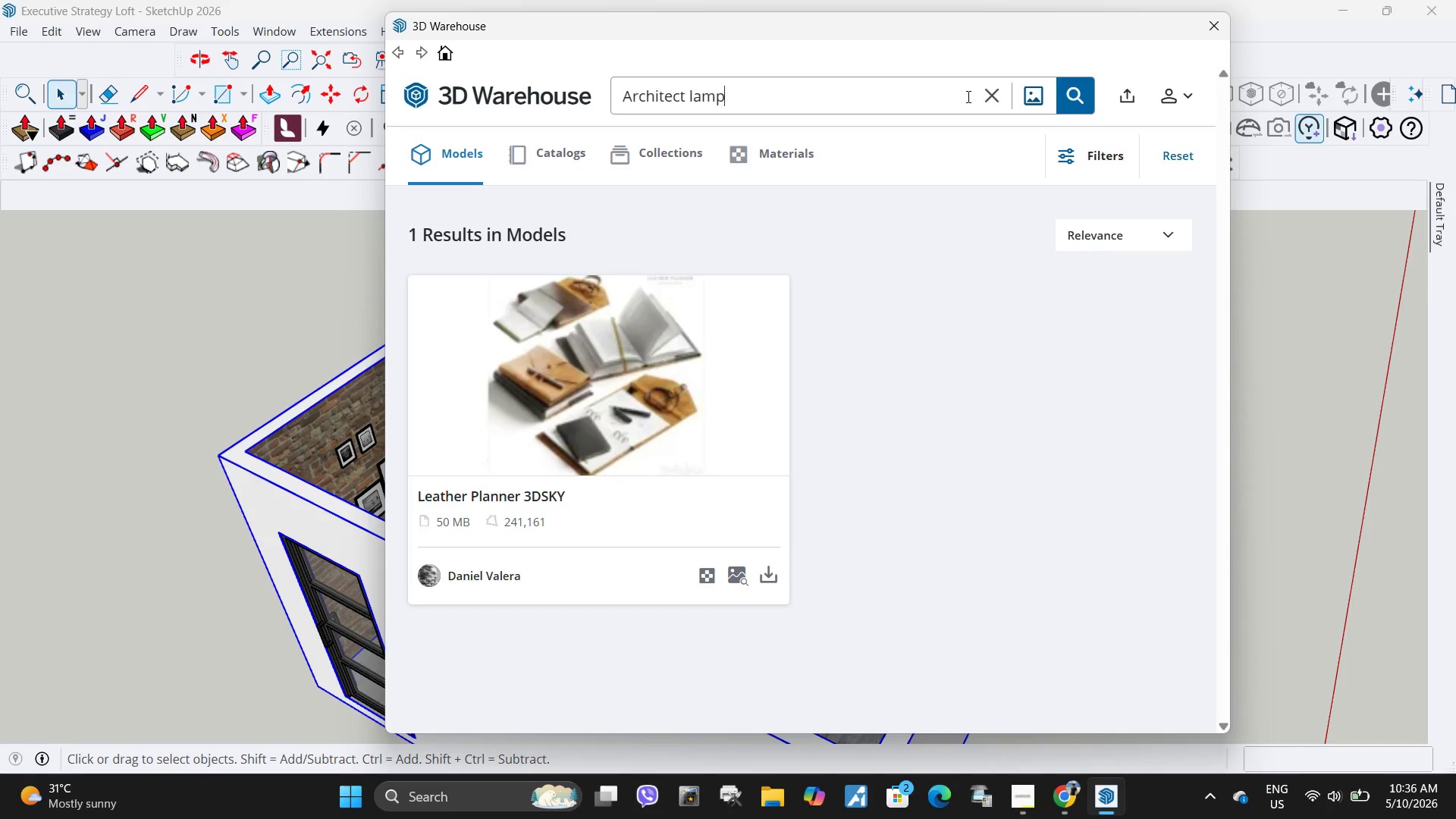 
key(Control+V)
 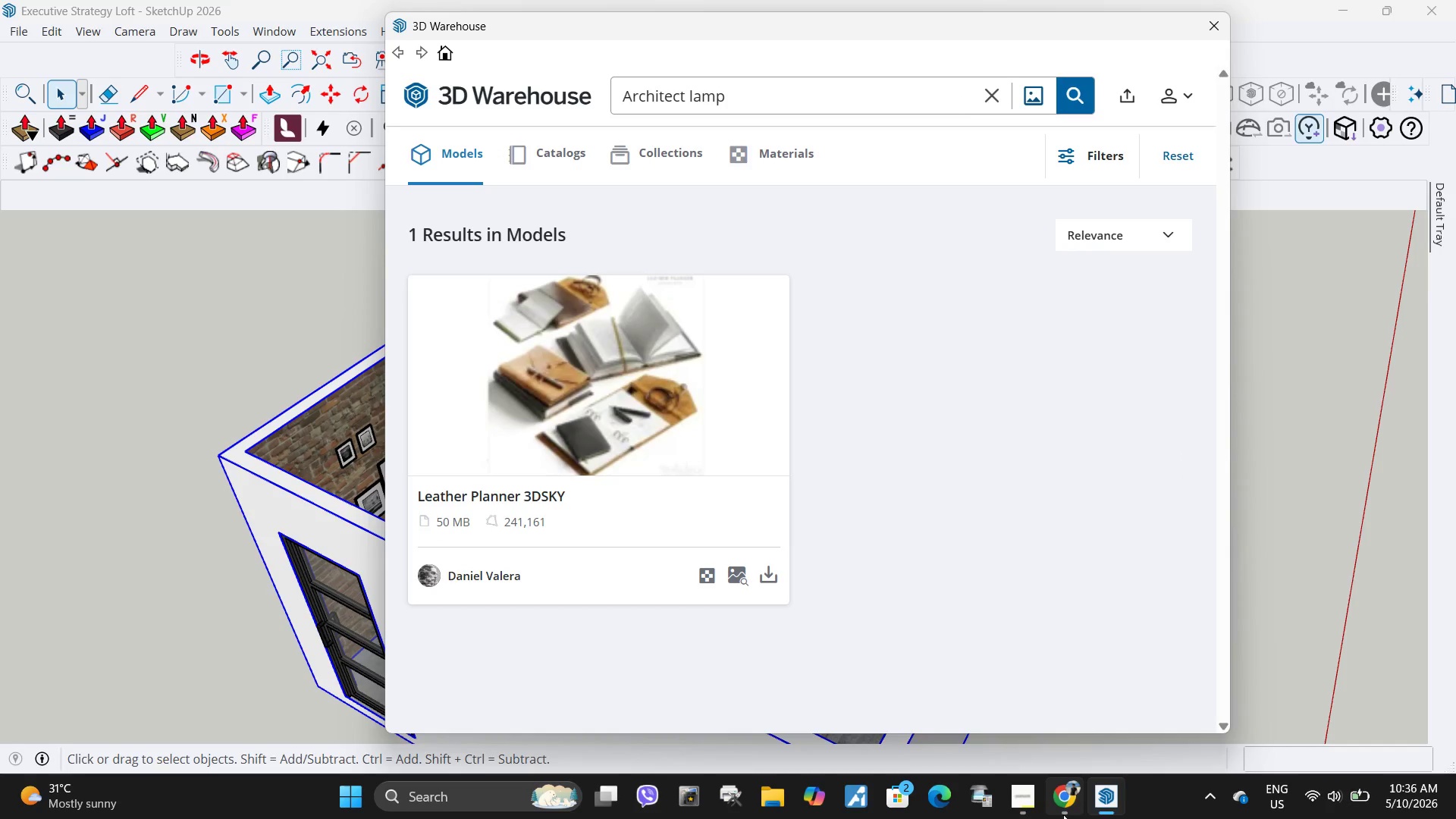 
left_click([1062, 800])
 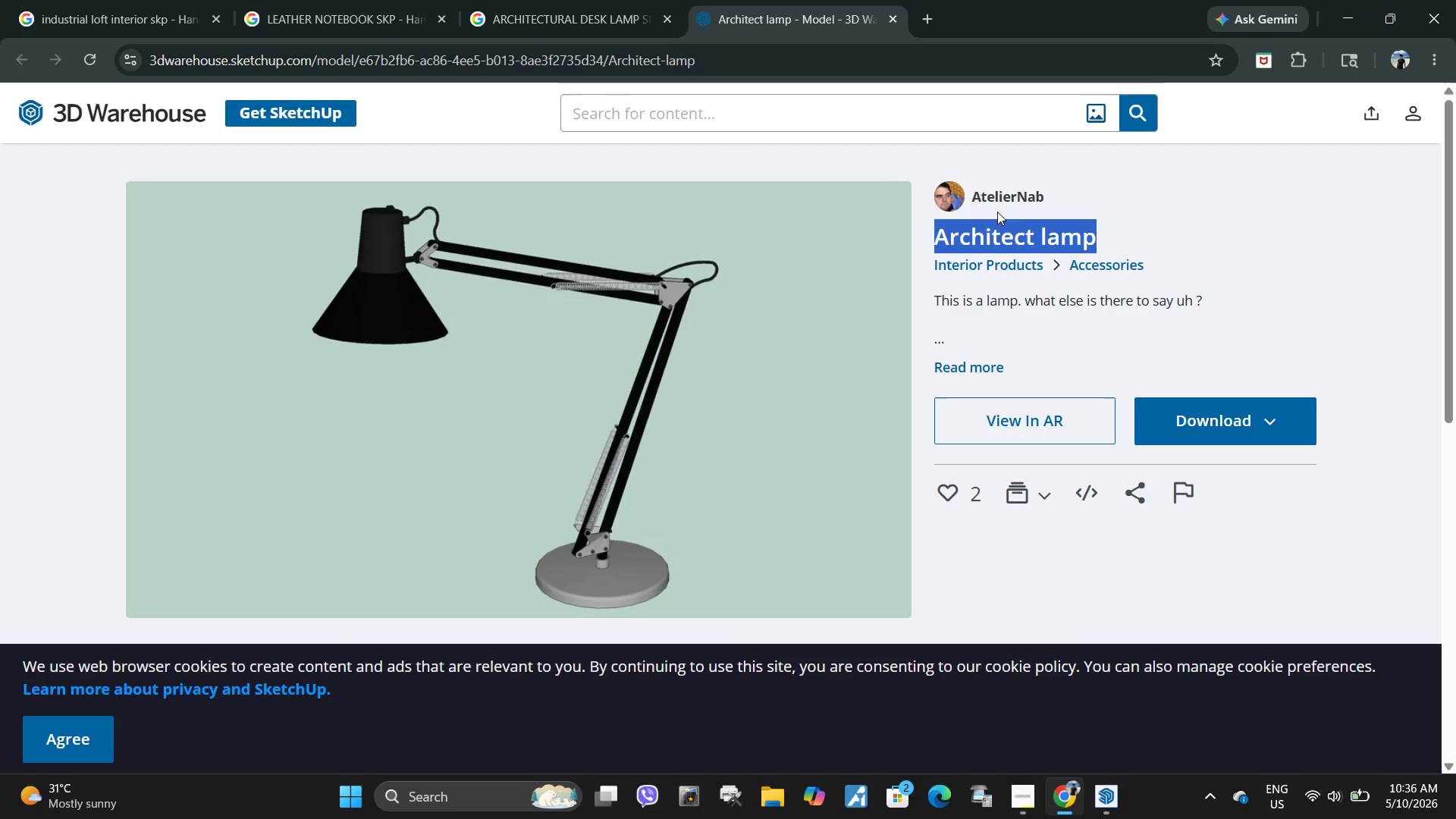 
left_click([996, 201])
 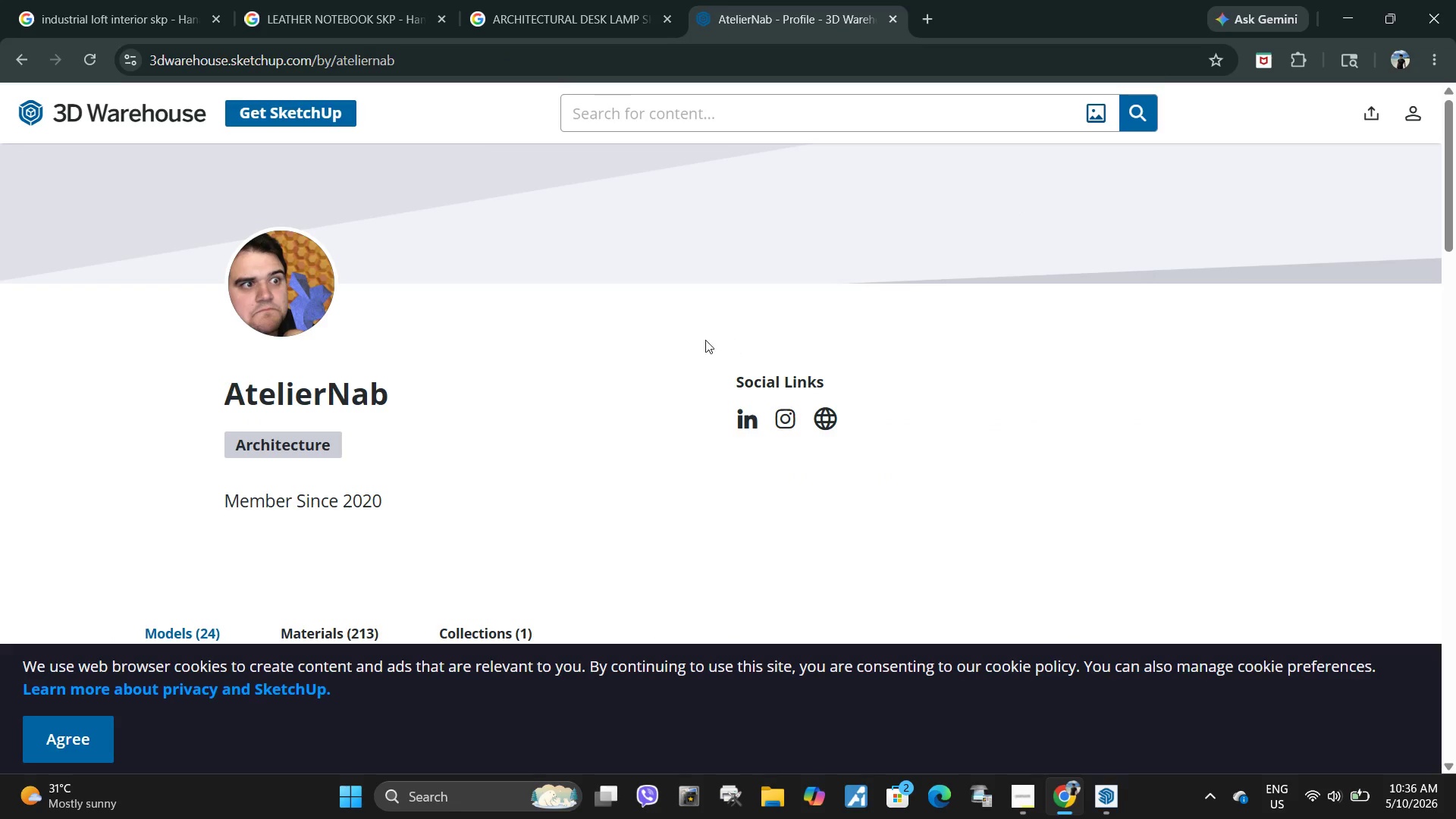 
left_click_drag(start_coordinate=[204, 403], to_coordinate=[482, 381])
 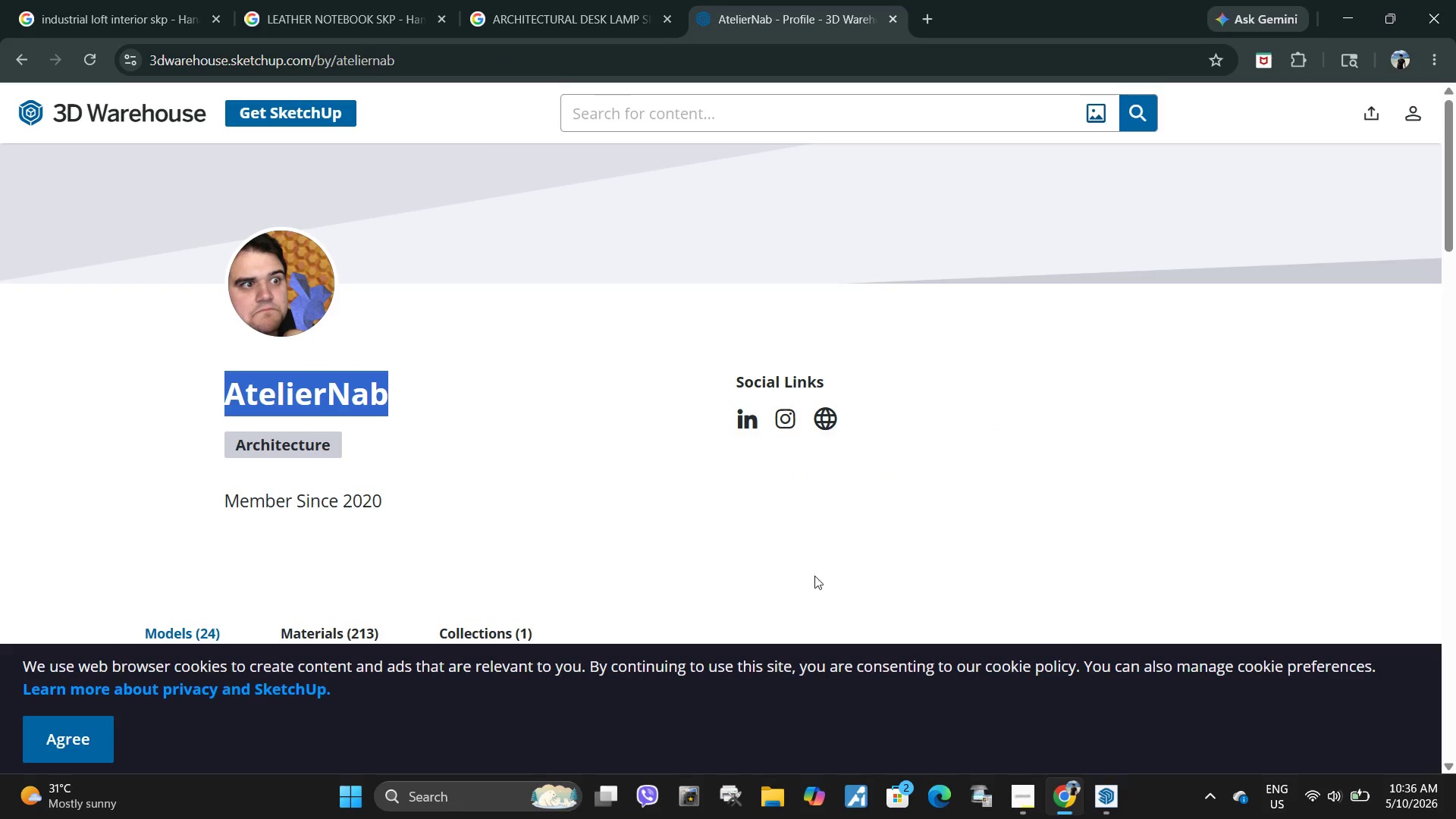 
key(Control+C)
 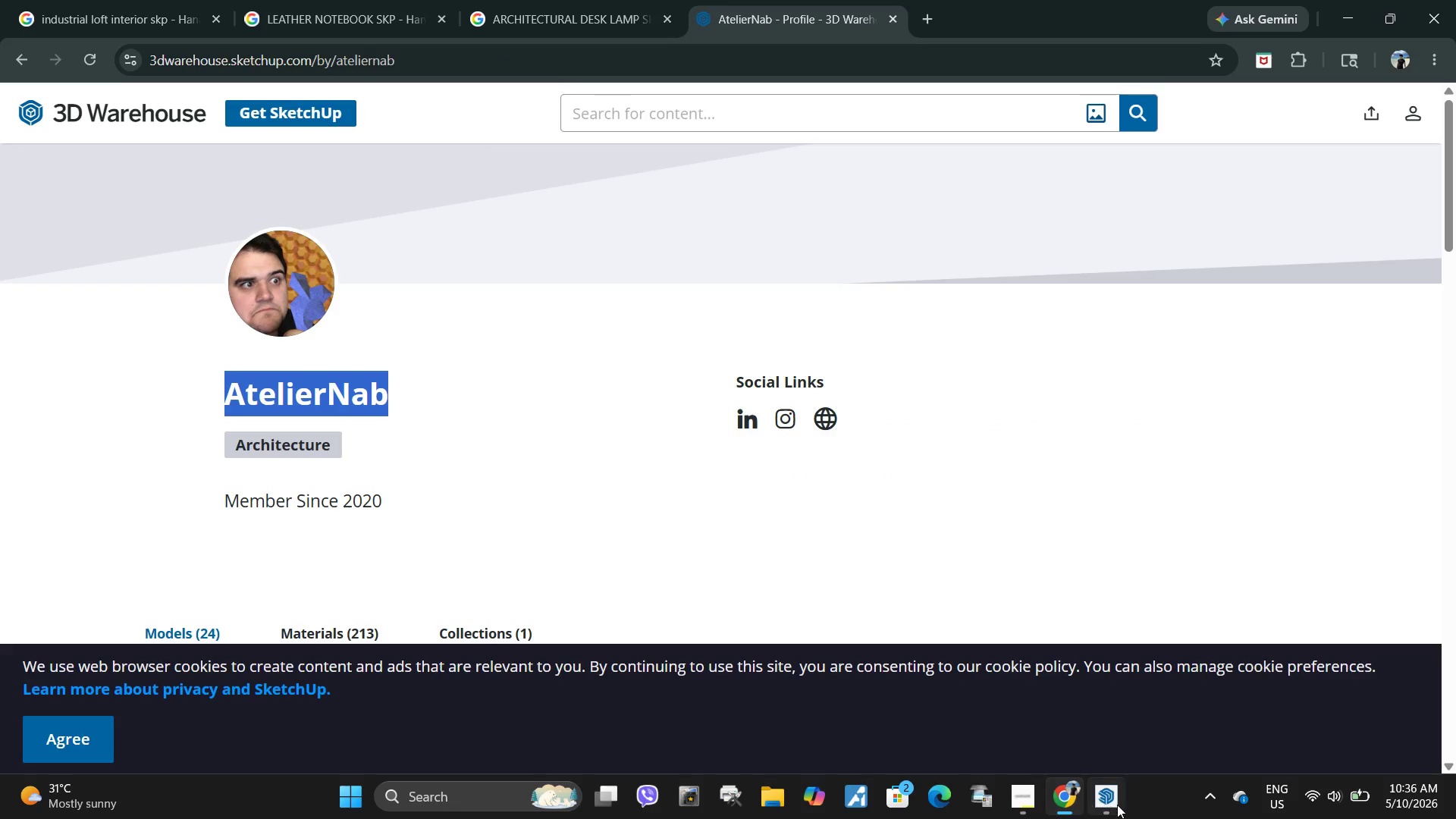 
left_click([1117, 805])
 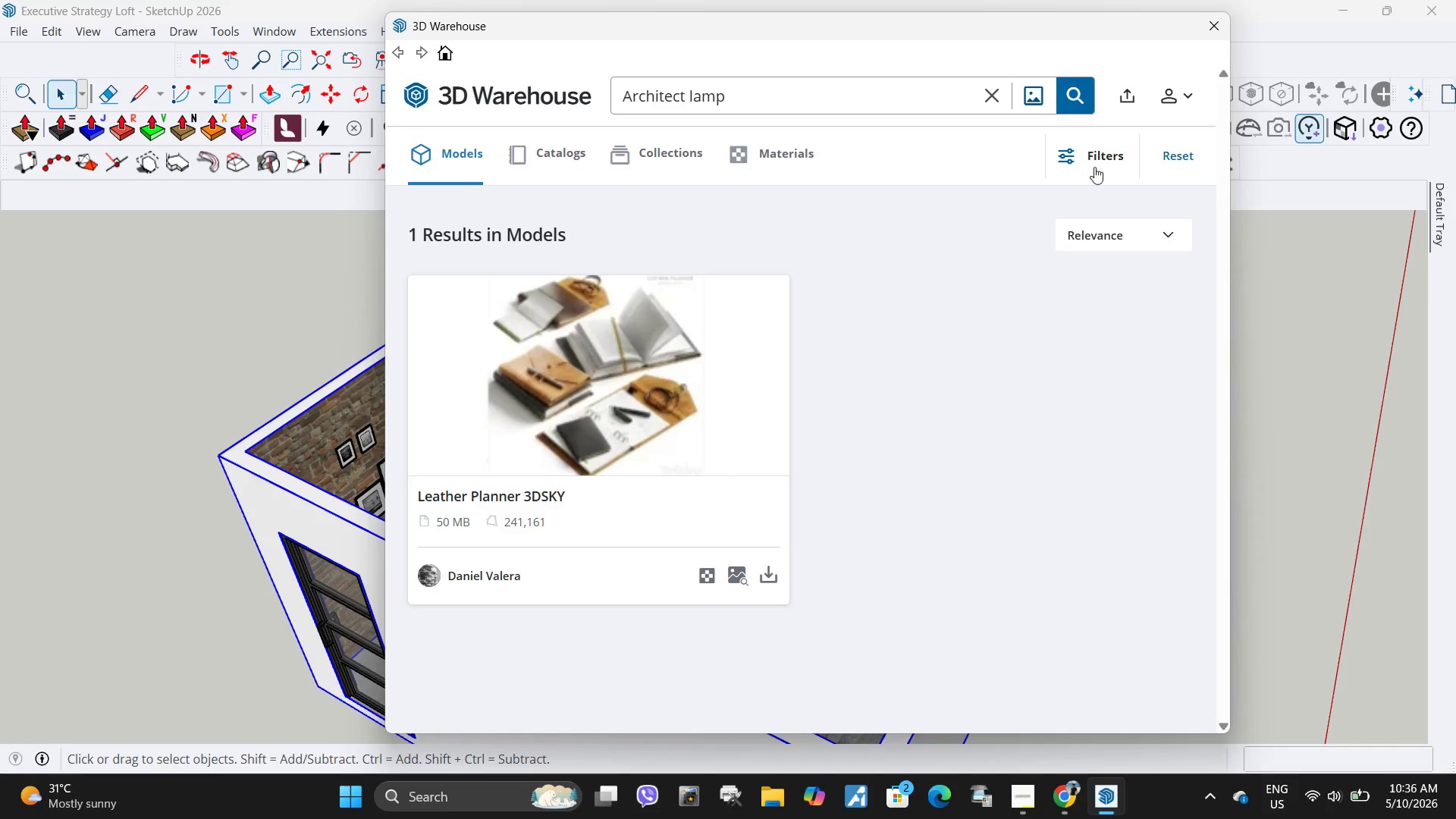 
left_click([1097, 152])
 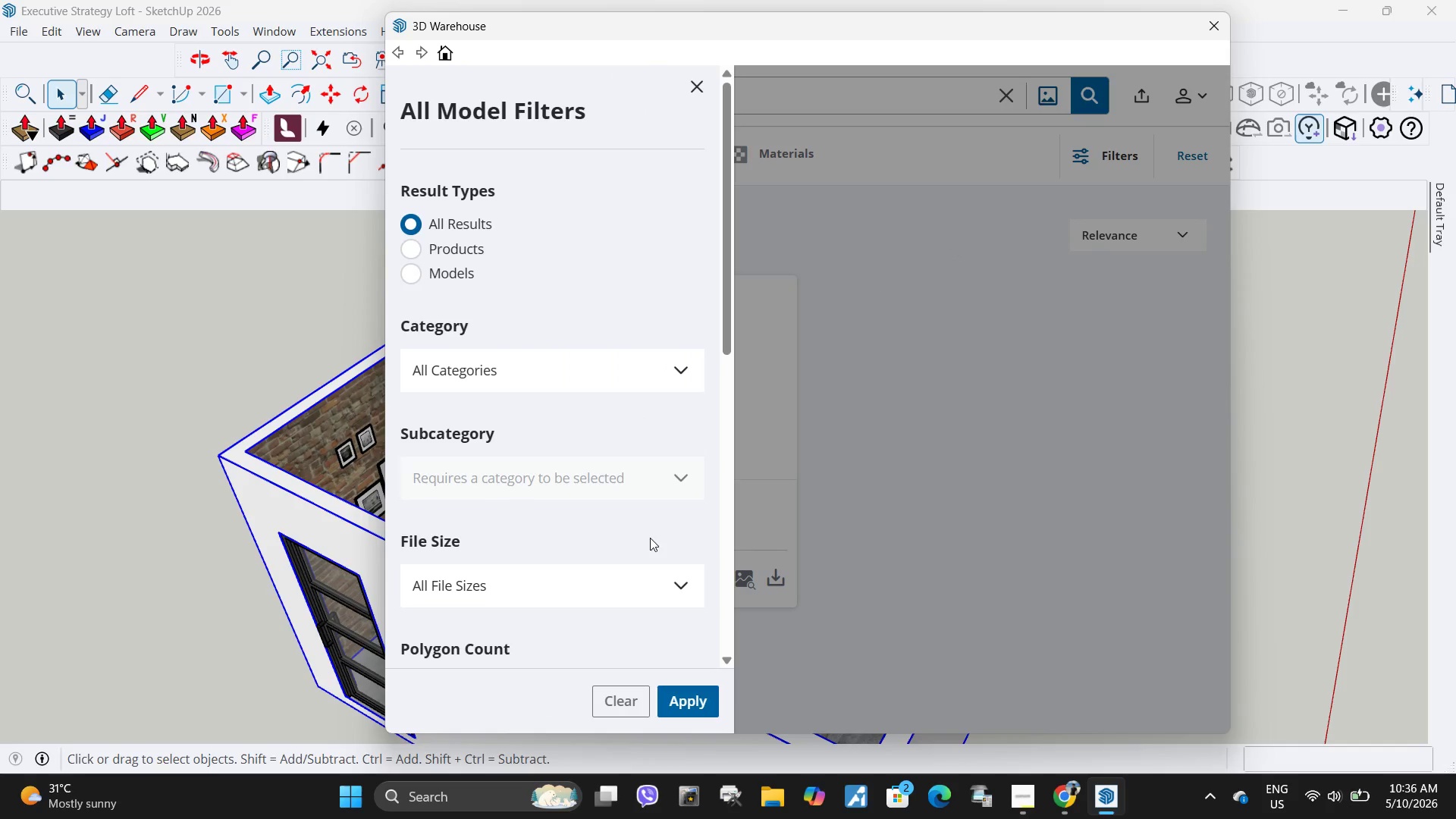 
scroll: coordinate [612, 567], scroll_direction: down, amount: 5.0
 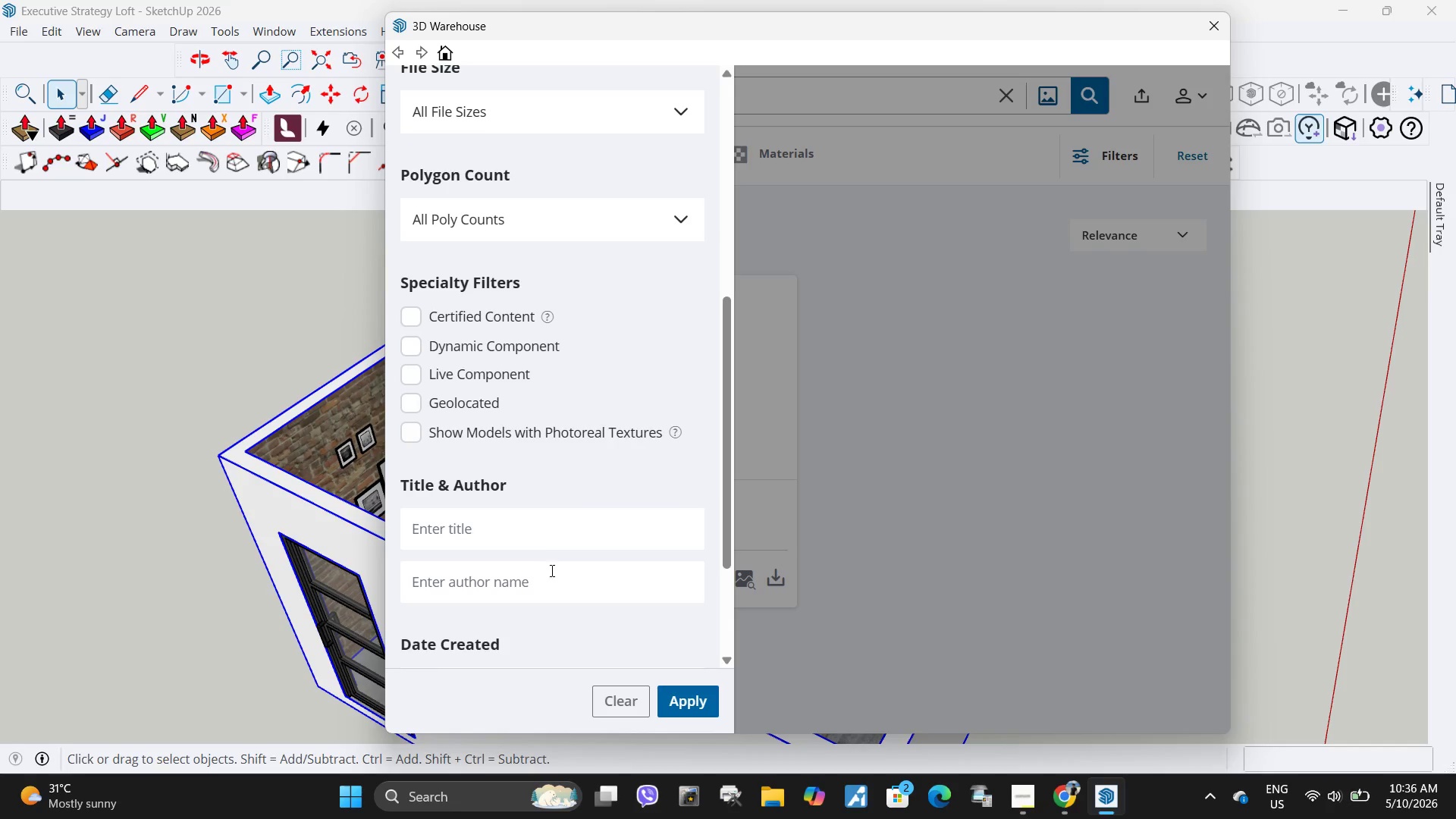 
left_click([561, 573])
 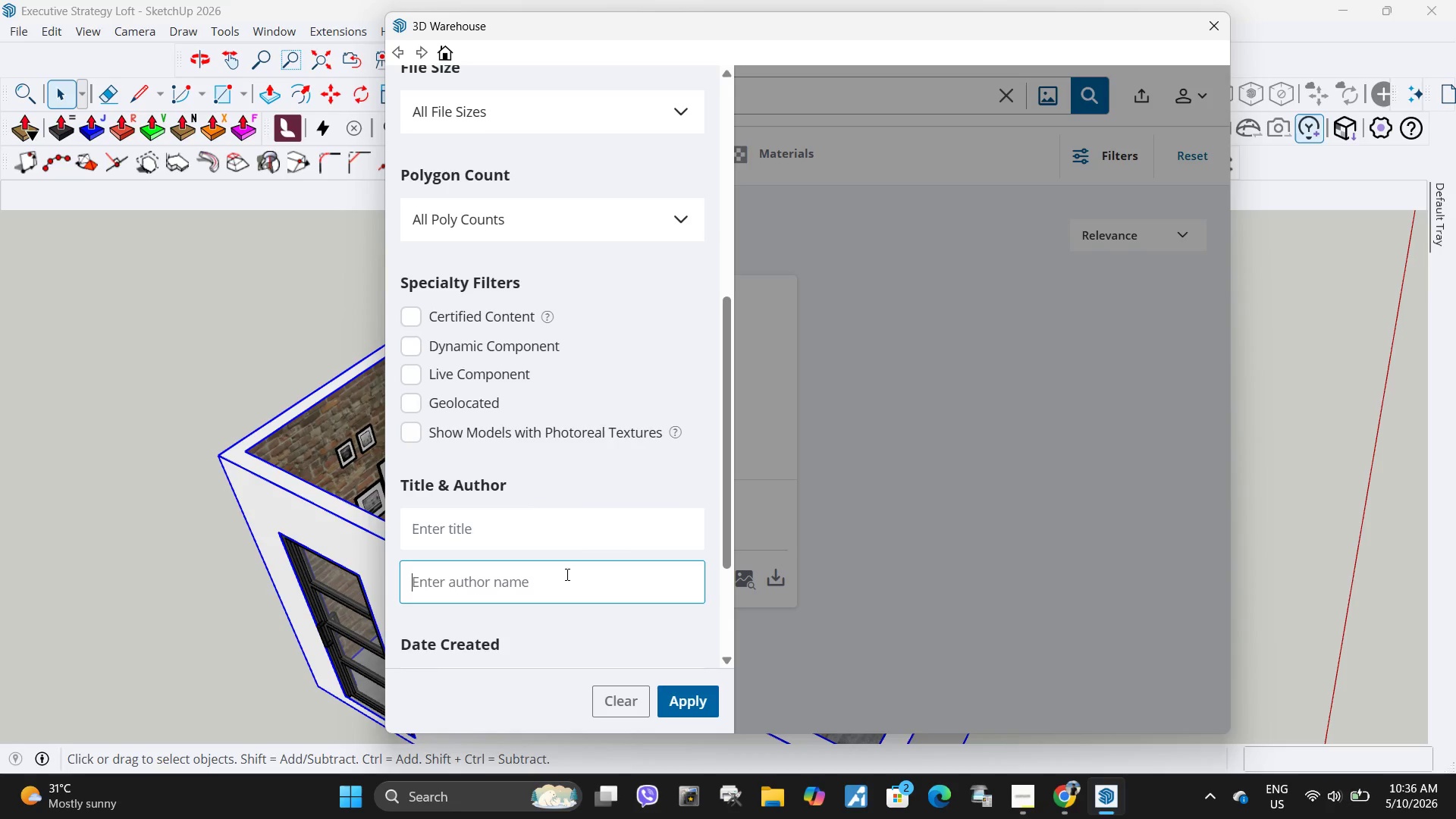 
key(Control+ControlLeft)
 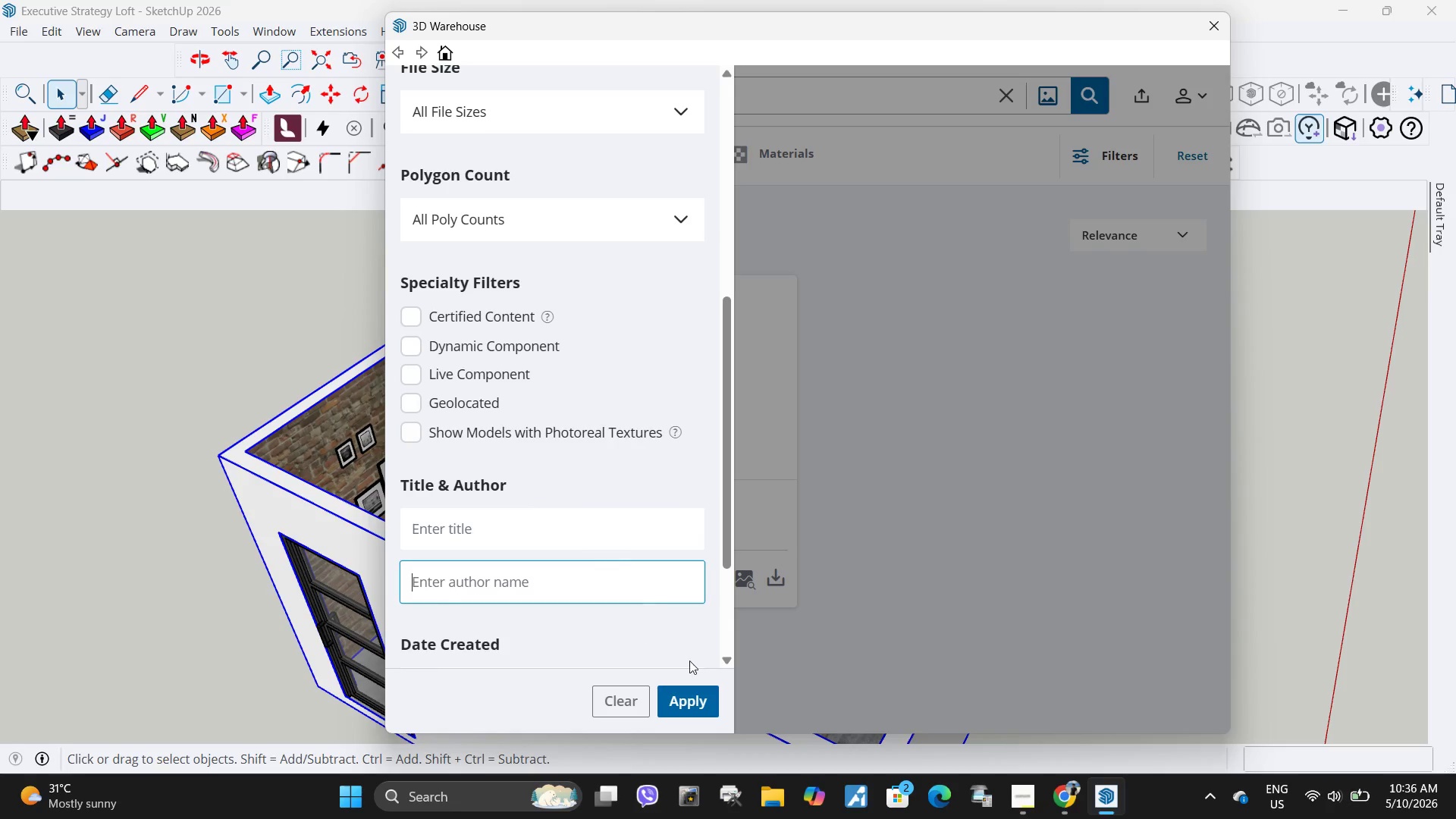 
key(Control+V)
 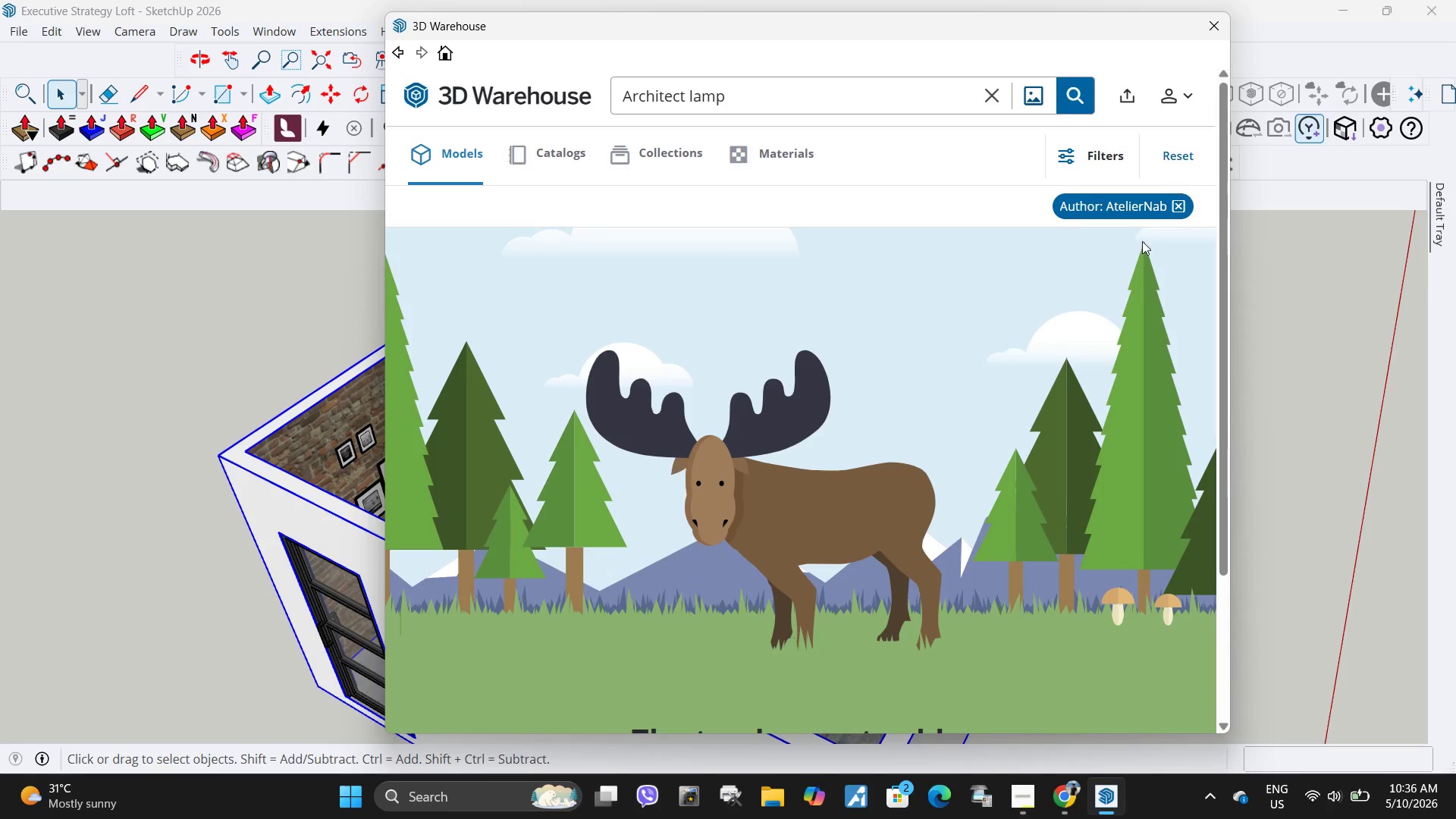 
left_click([1087, 95])
 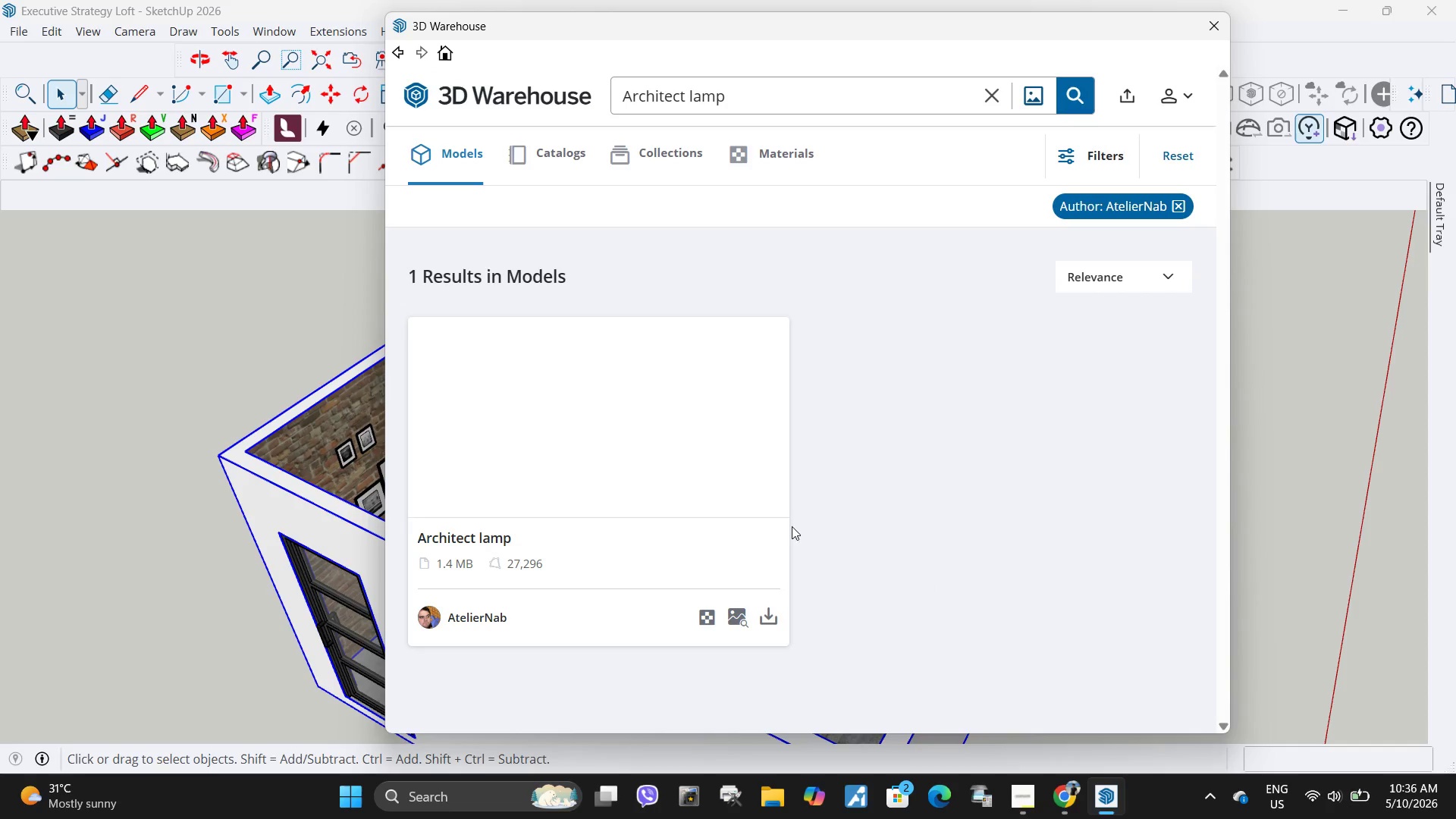 
left_click([769, 623])
 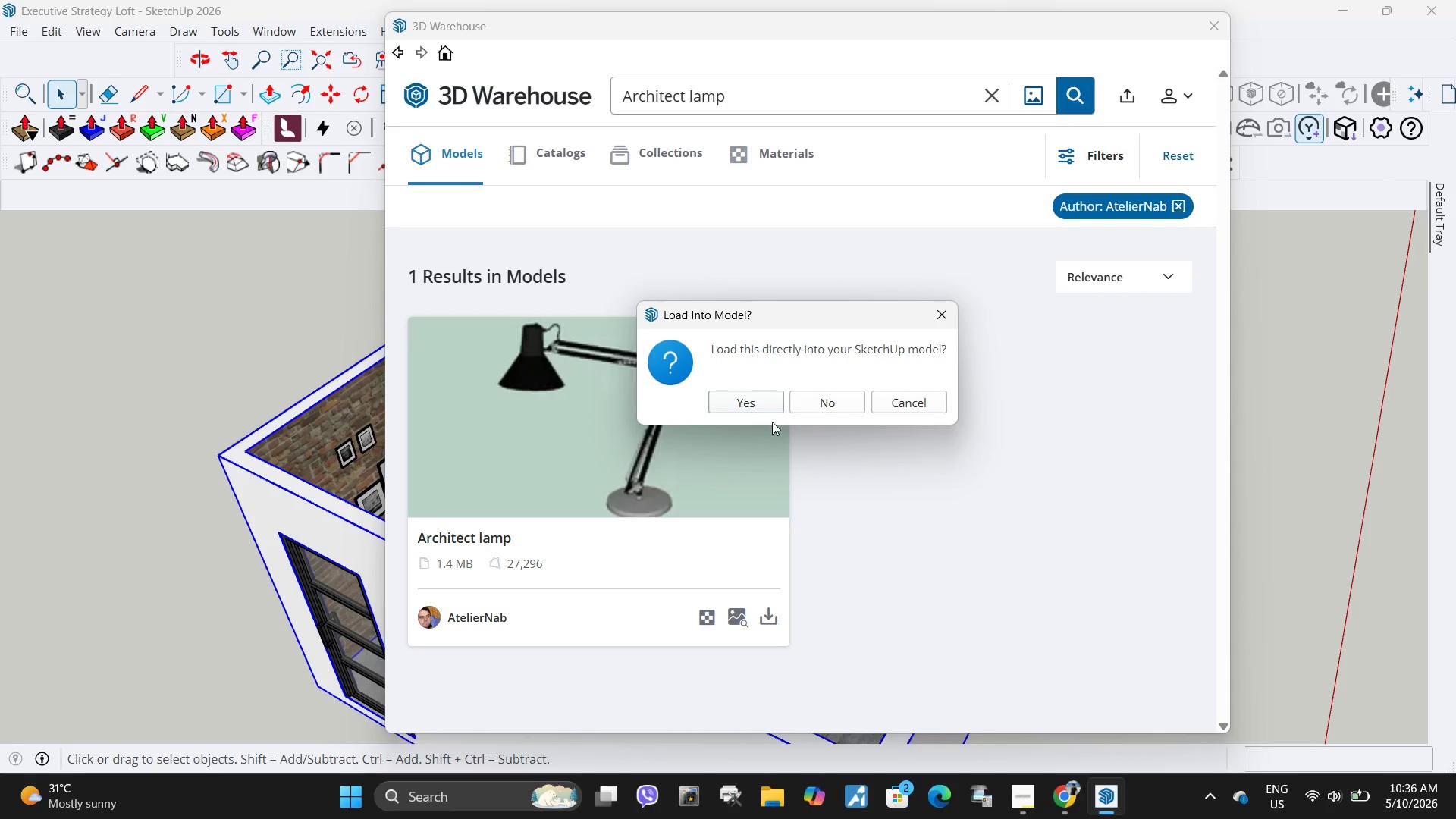 
left_click([751, 408])
 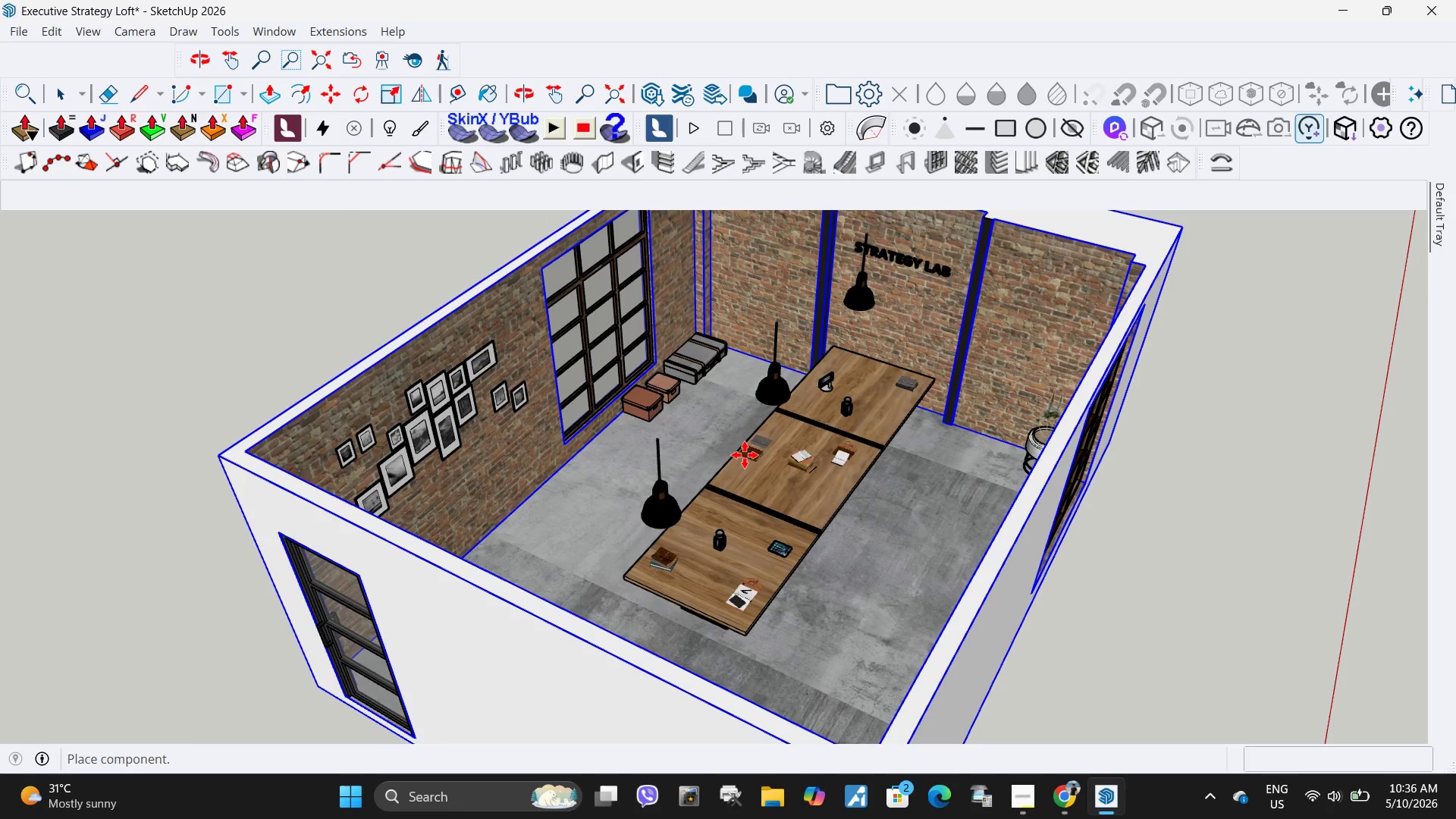 
wait(10.16)
 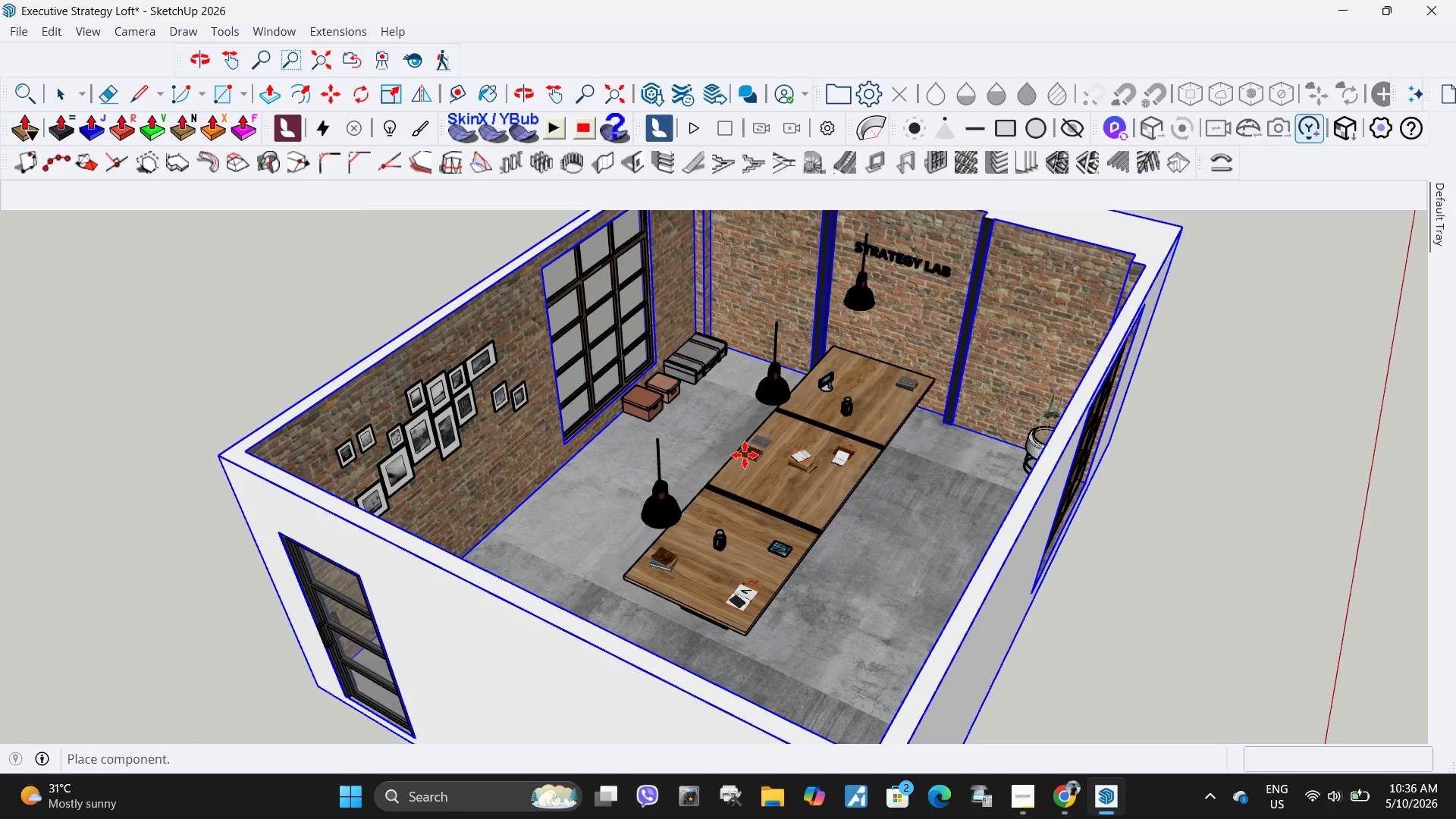 
scroll: coordinate [873, 389], scroll_direction: up, amount: 11.0
 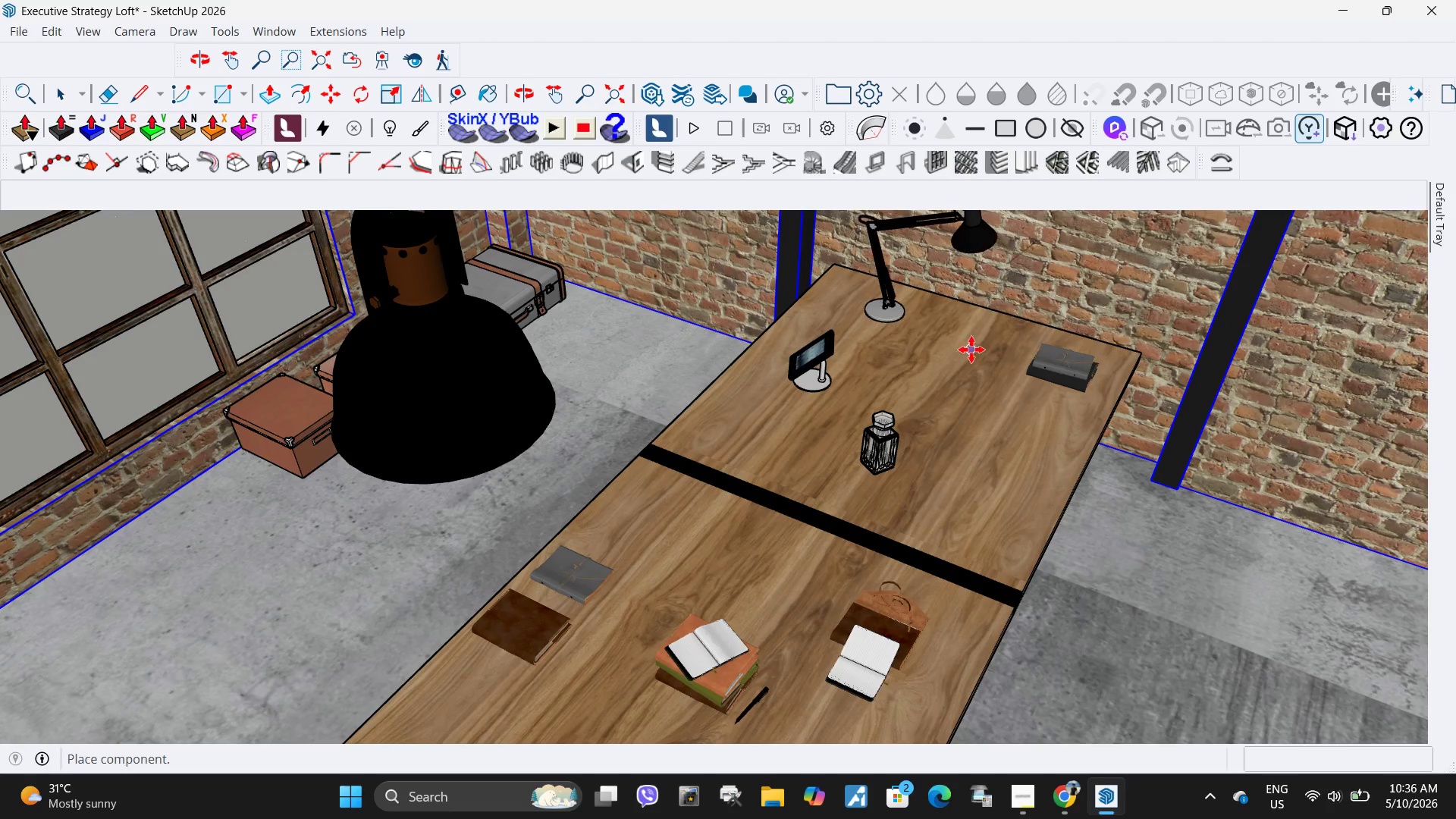 
scroll: coordinate [966, 367], scroll_direction: down, amount: 3.0
 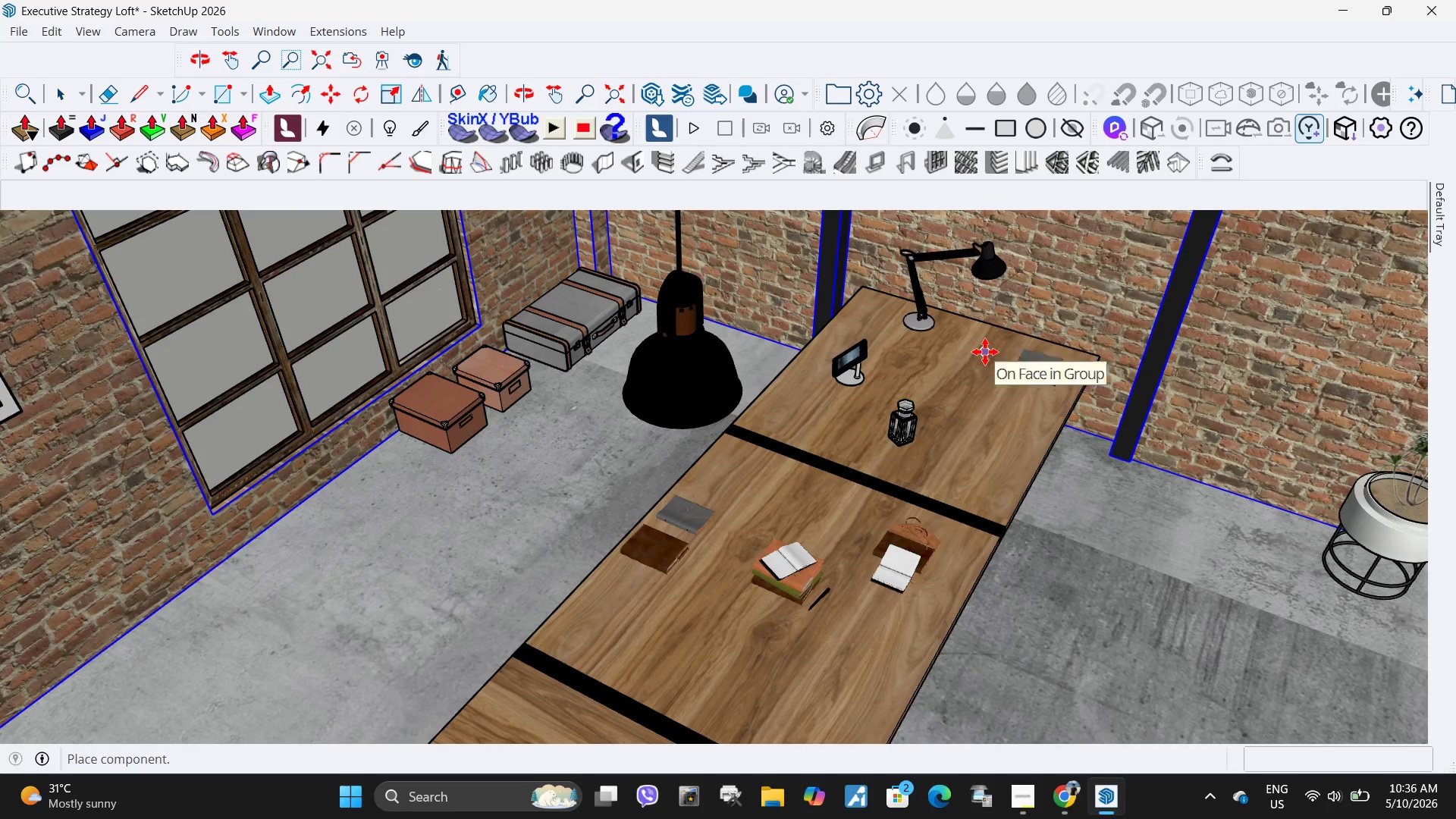 
left_click([837, 520])
 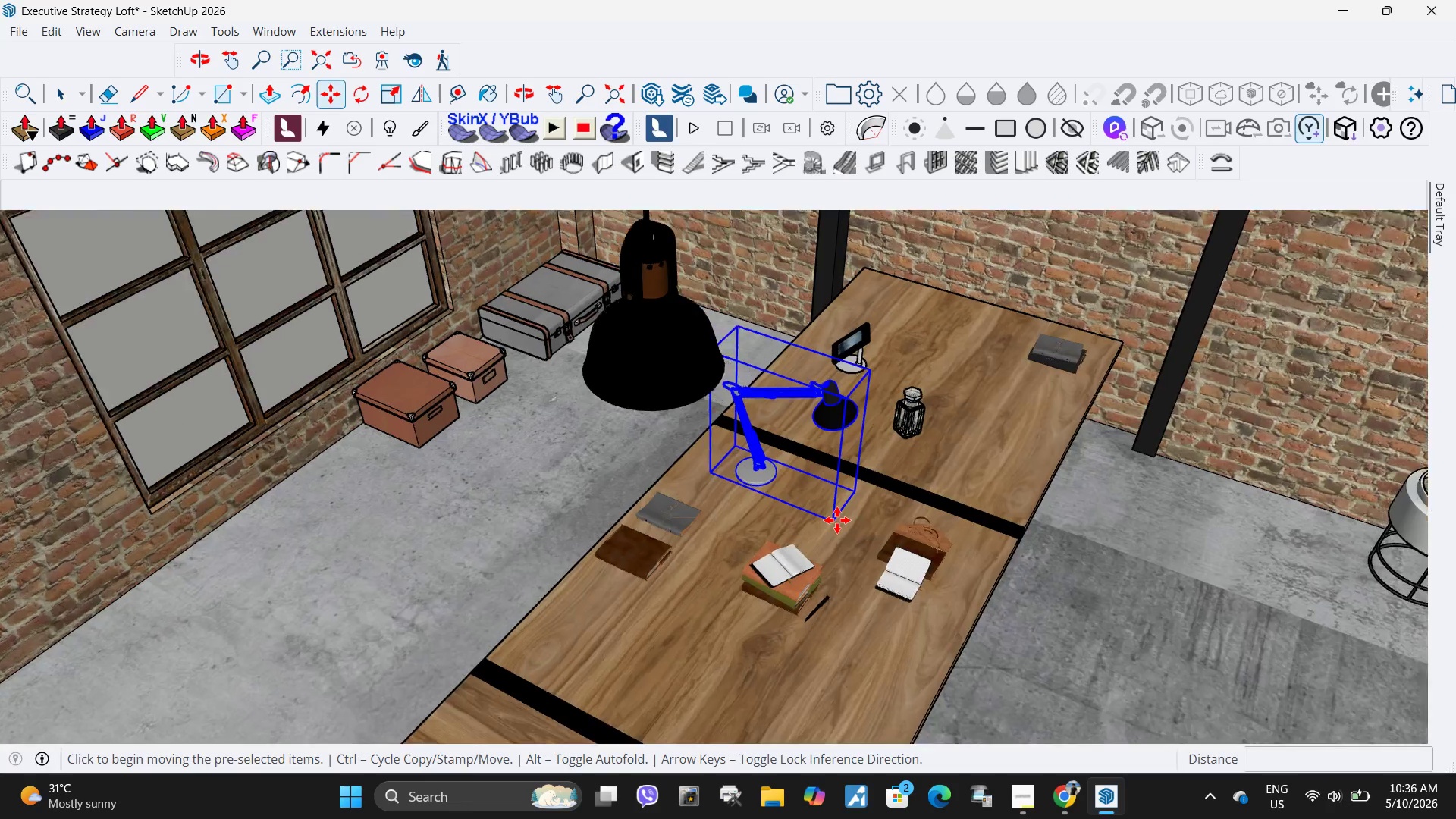 
key(Q)
 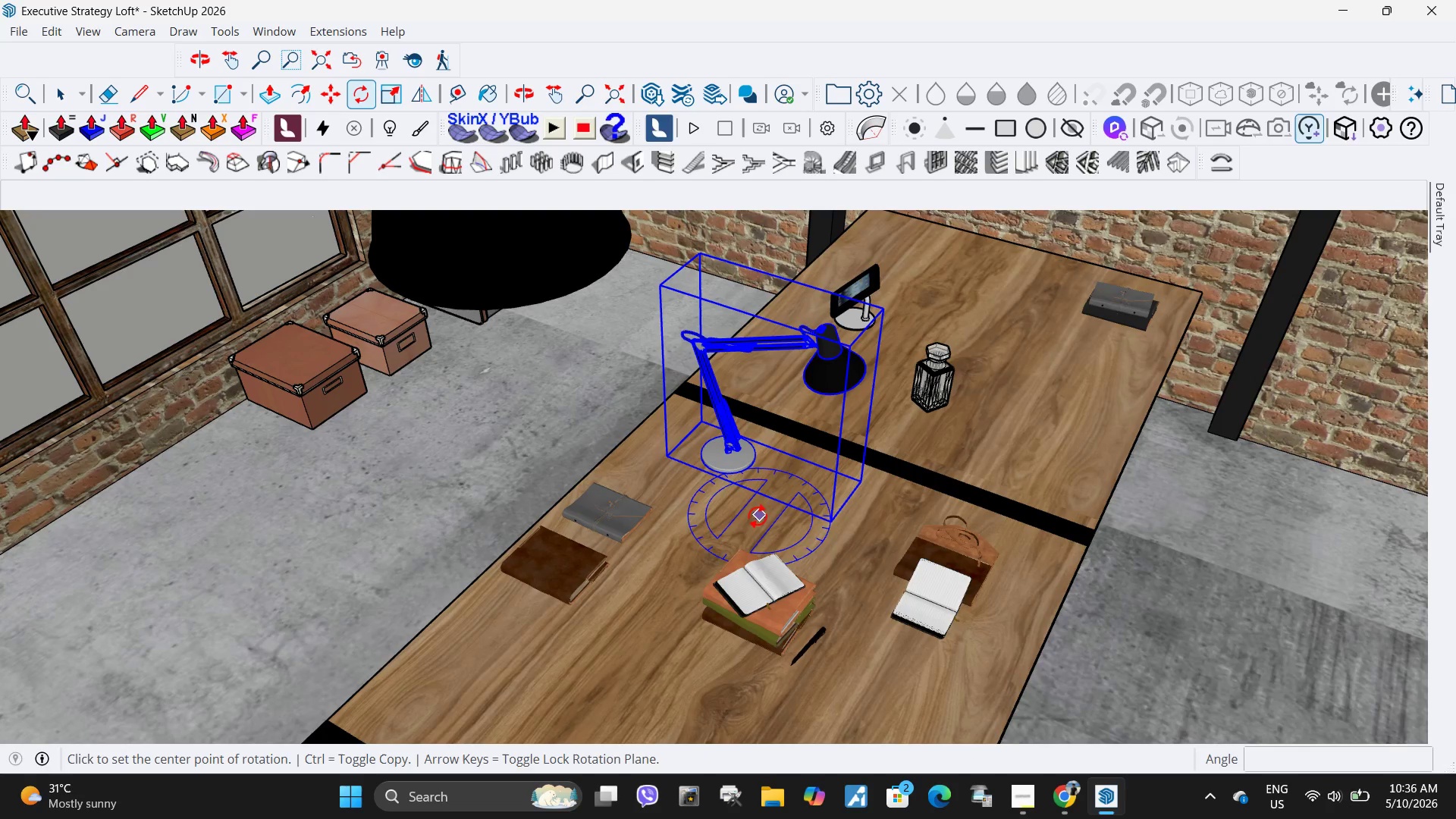 
scroll: coordinate [837, 520], scroll_direction: up, amount: 4.0
 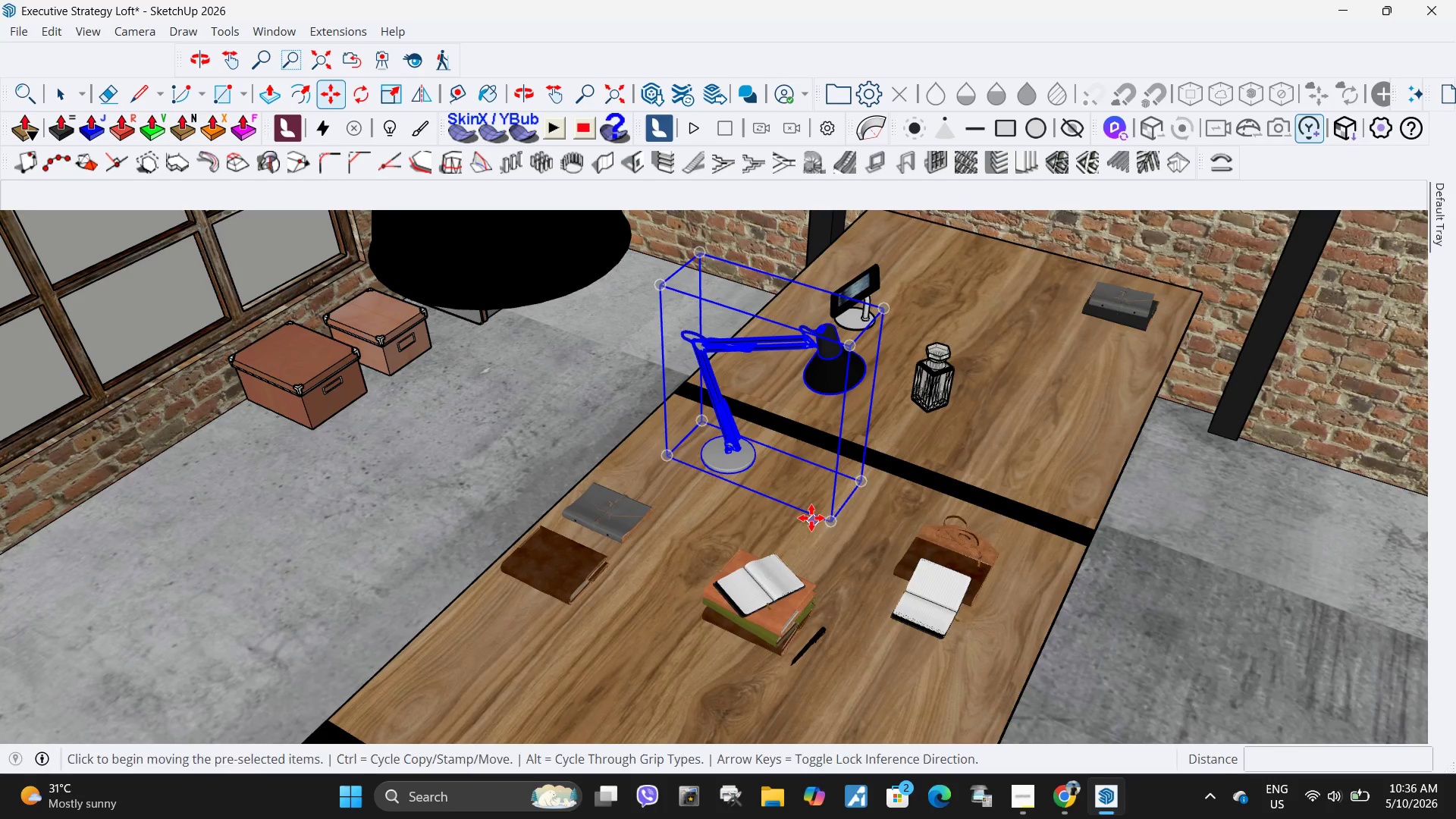 
left_click([756, 516])
 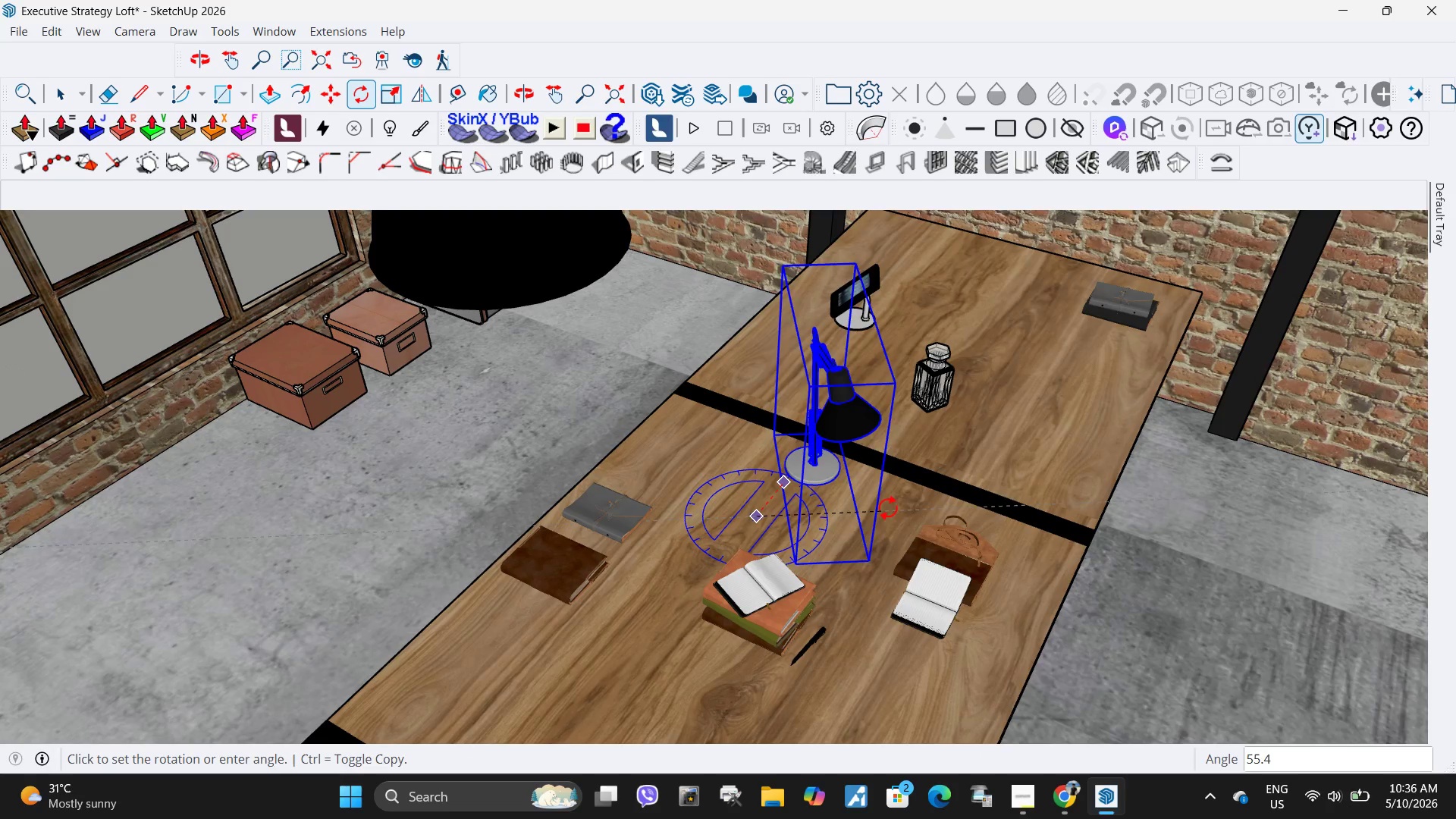 
left_click([890, 506])
 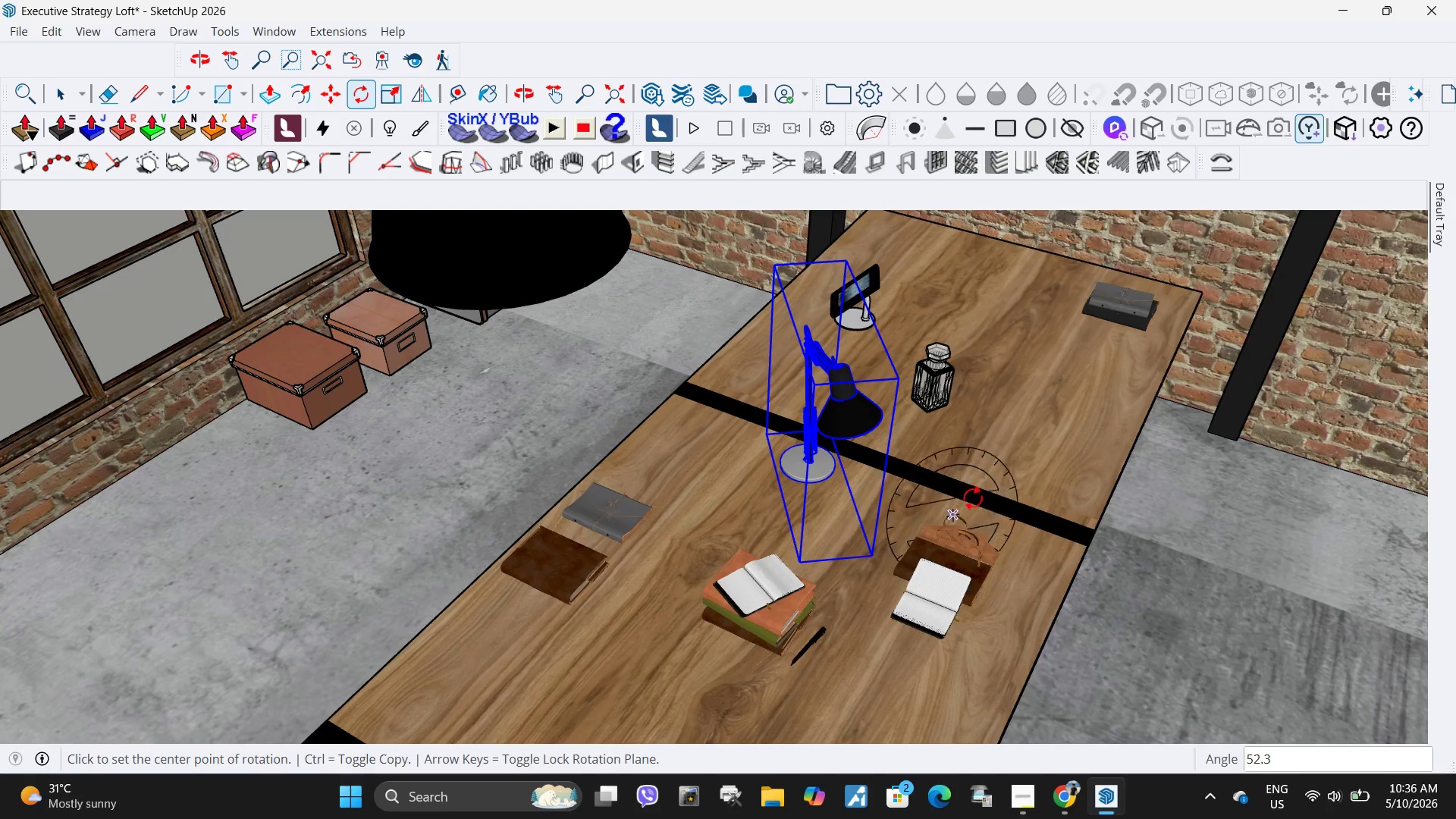 
key(M)
 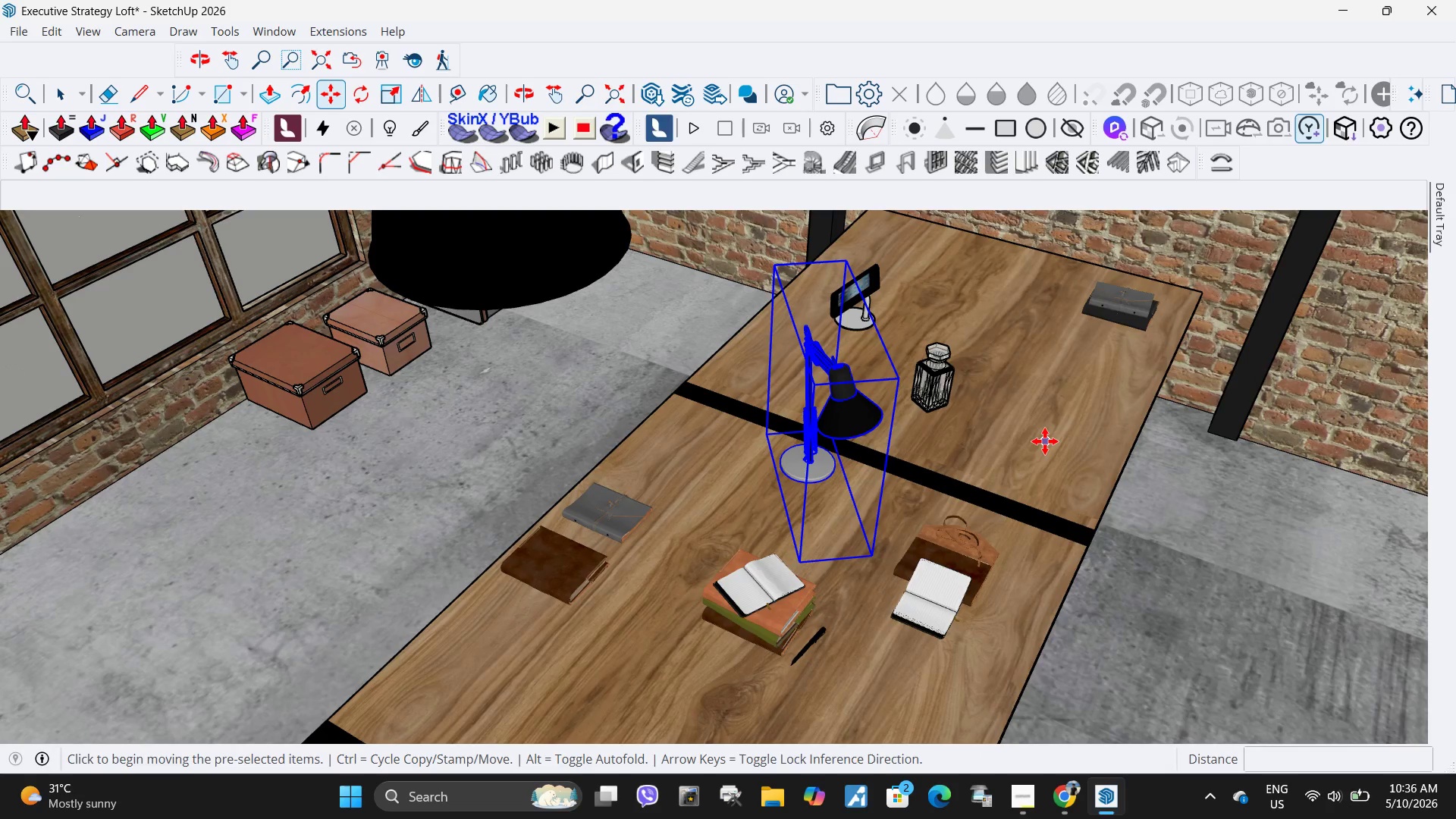 
left_click([1045, 441])
 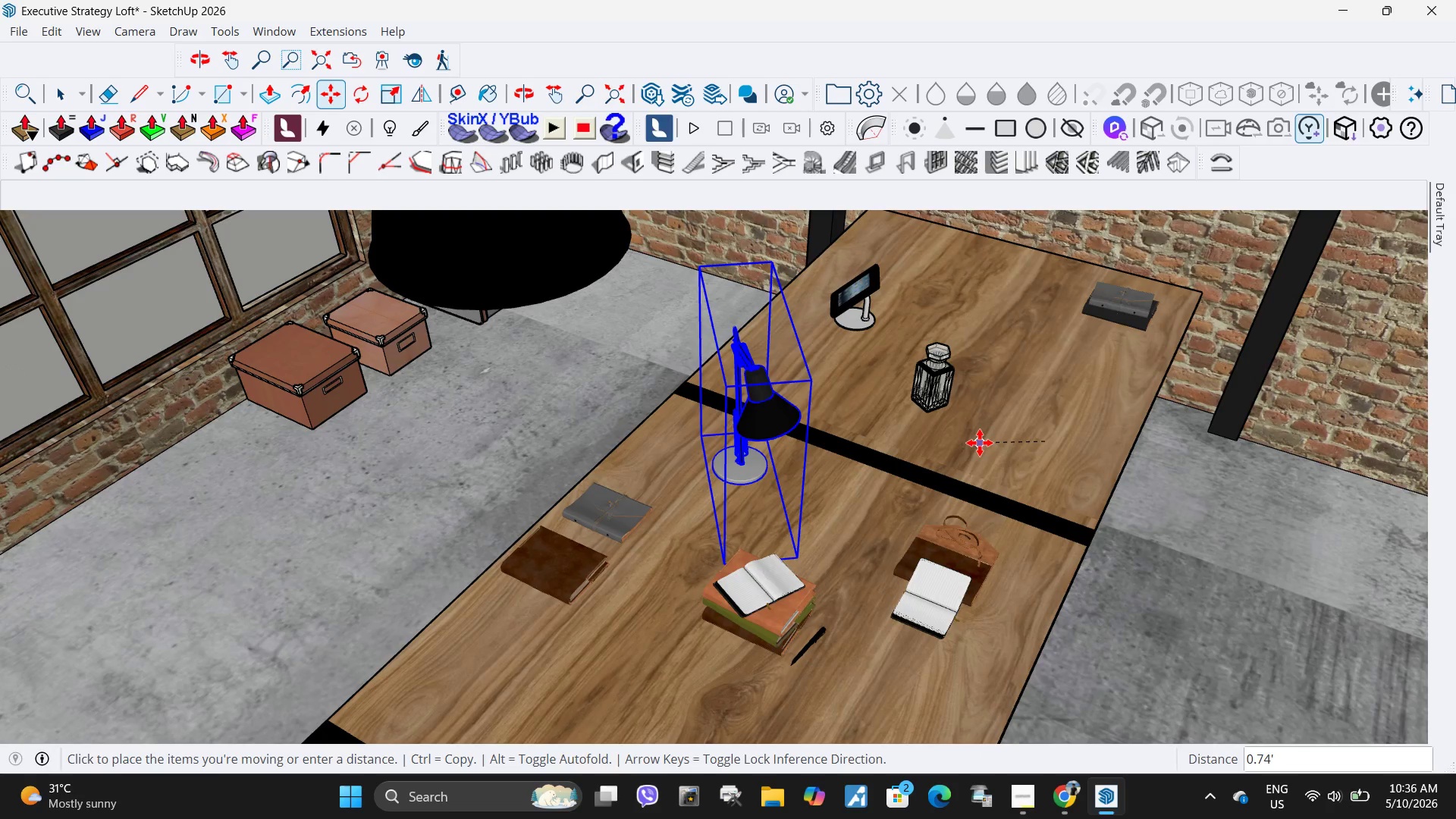 
left_click([969, 443])
 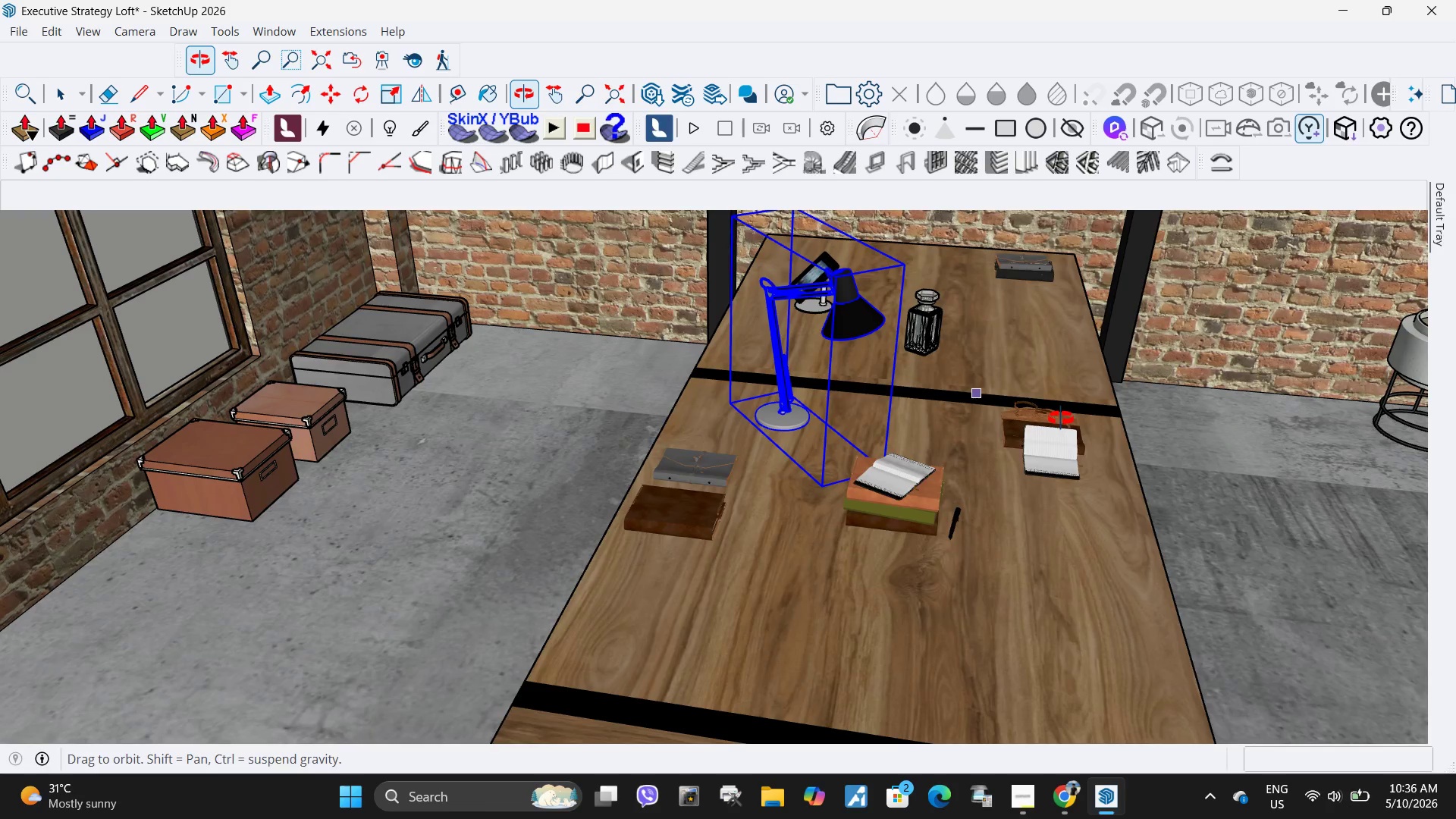 
key(Space)
 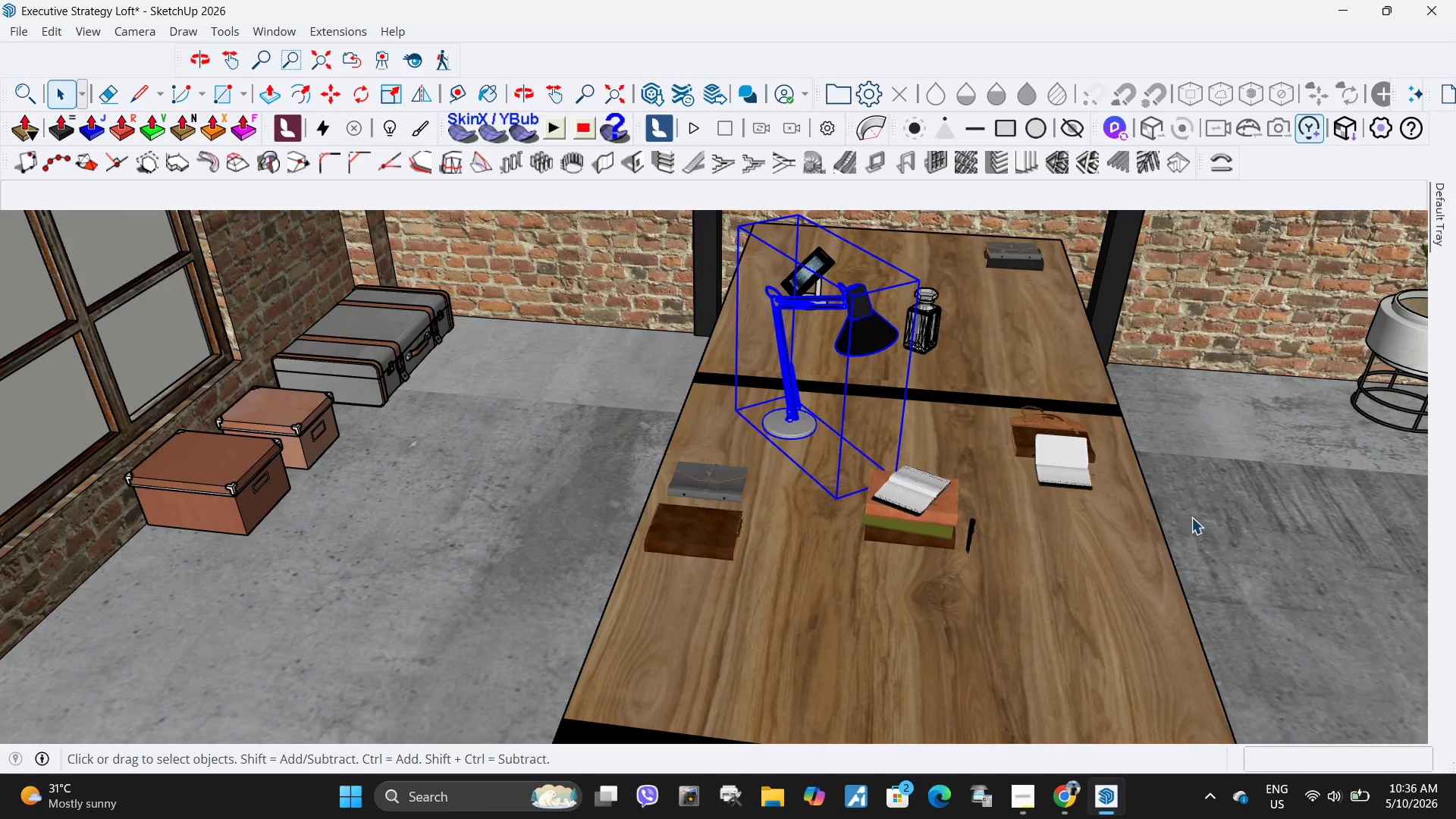 
left_click([1191, 517])
 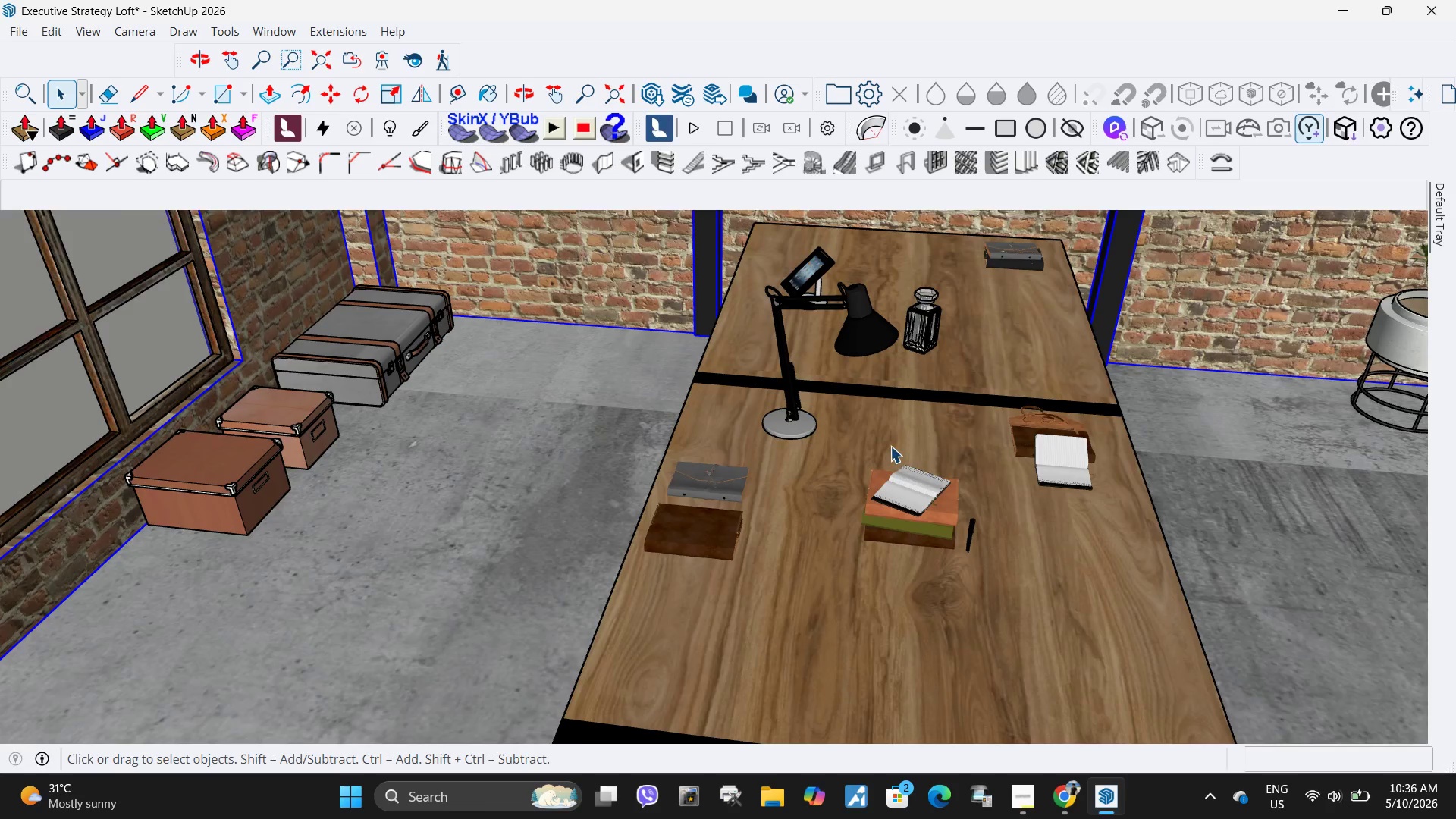 
key(Escape)
 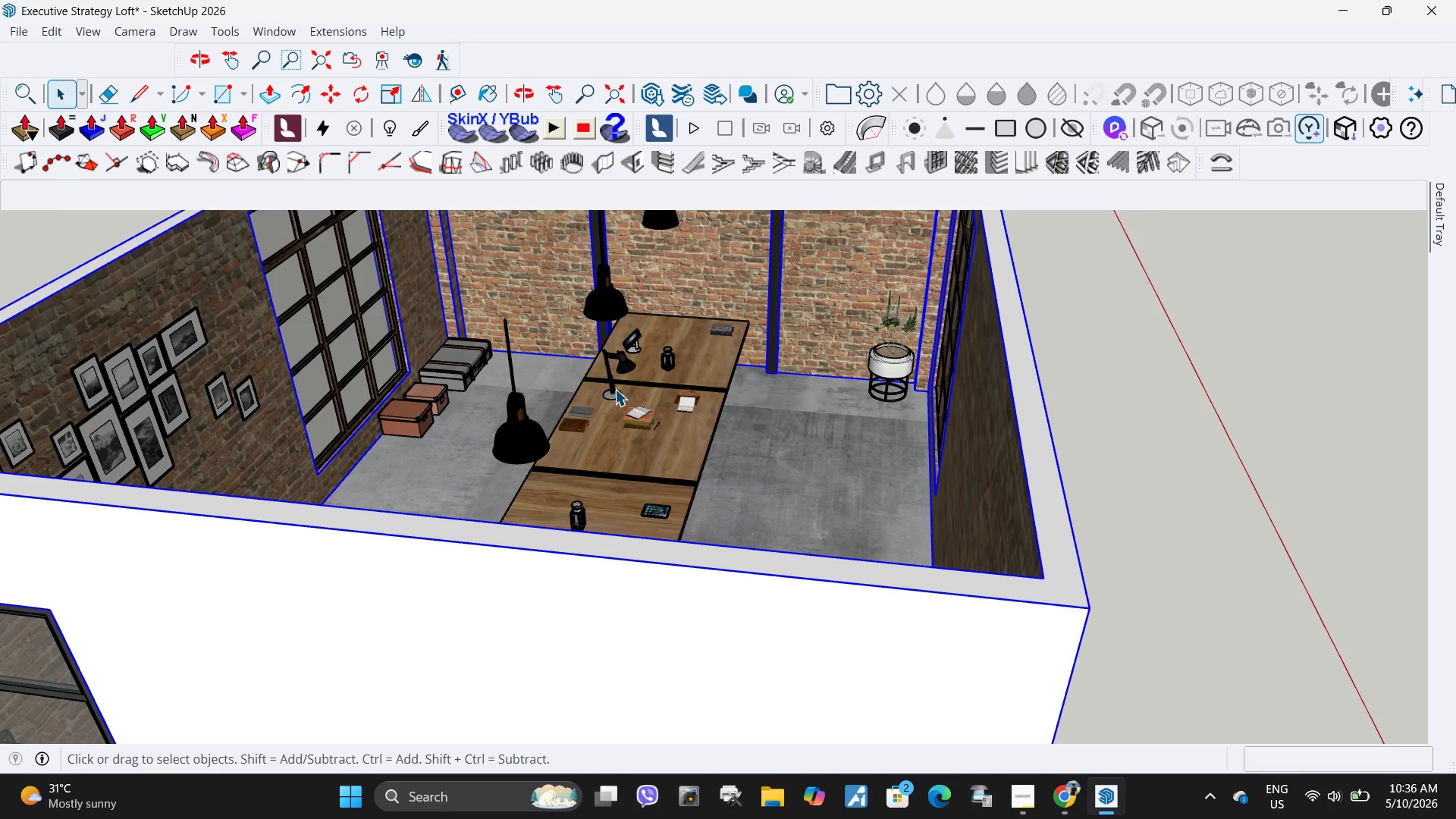 
scroll: coordinate [618, 384], scroll_direction: down, amount: 10.0
 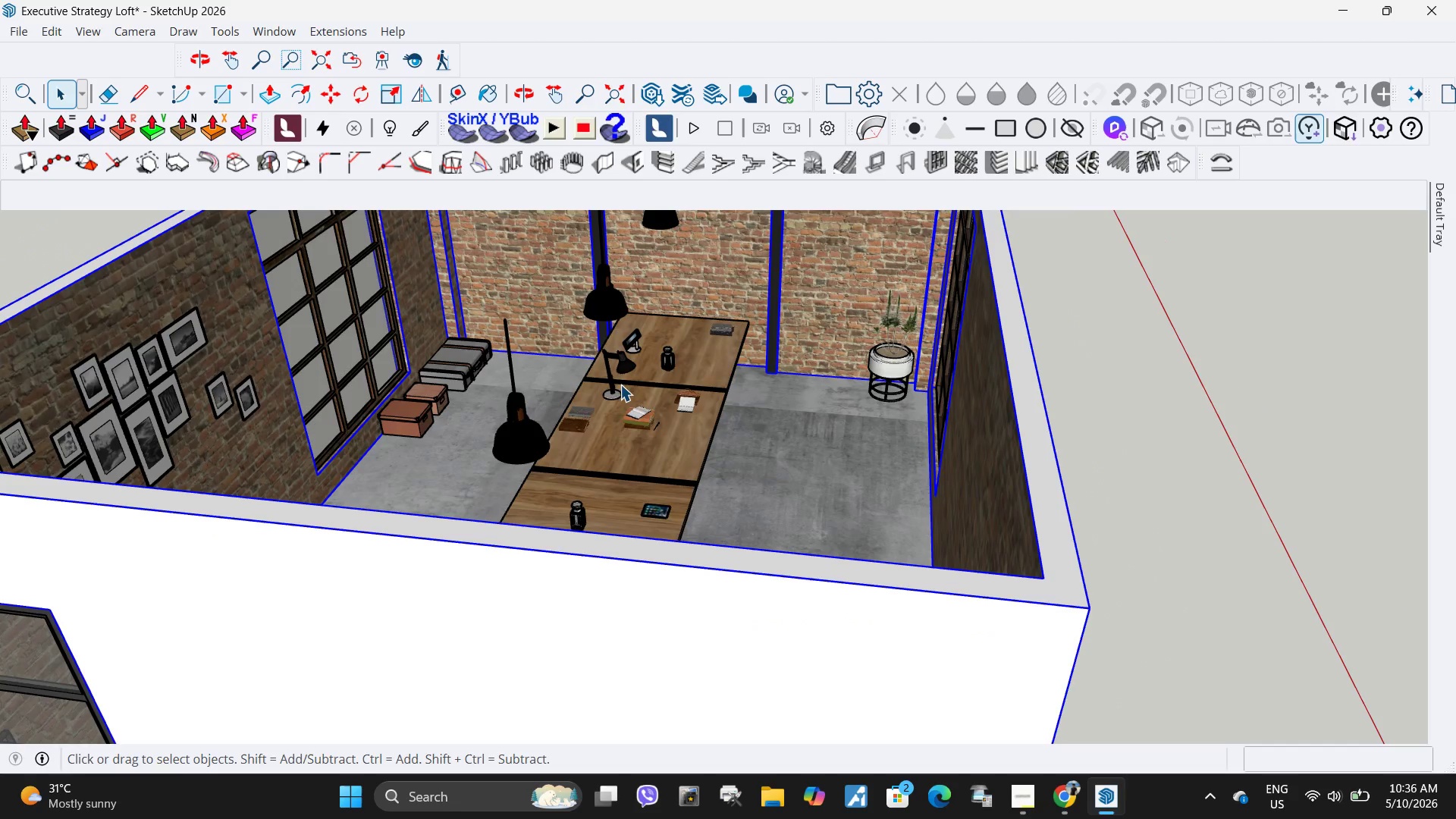 
scroll: coordinate [649, 406], scroll_direction: up, amount: 5.0
 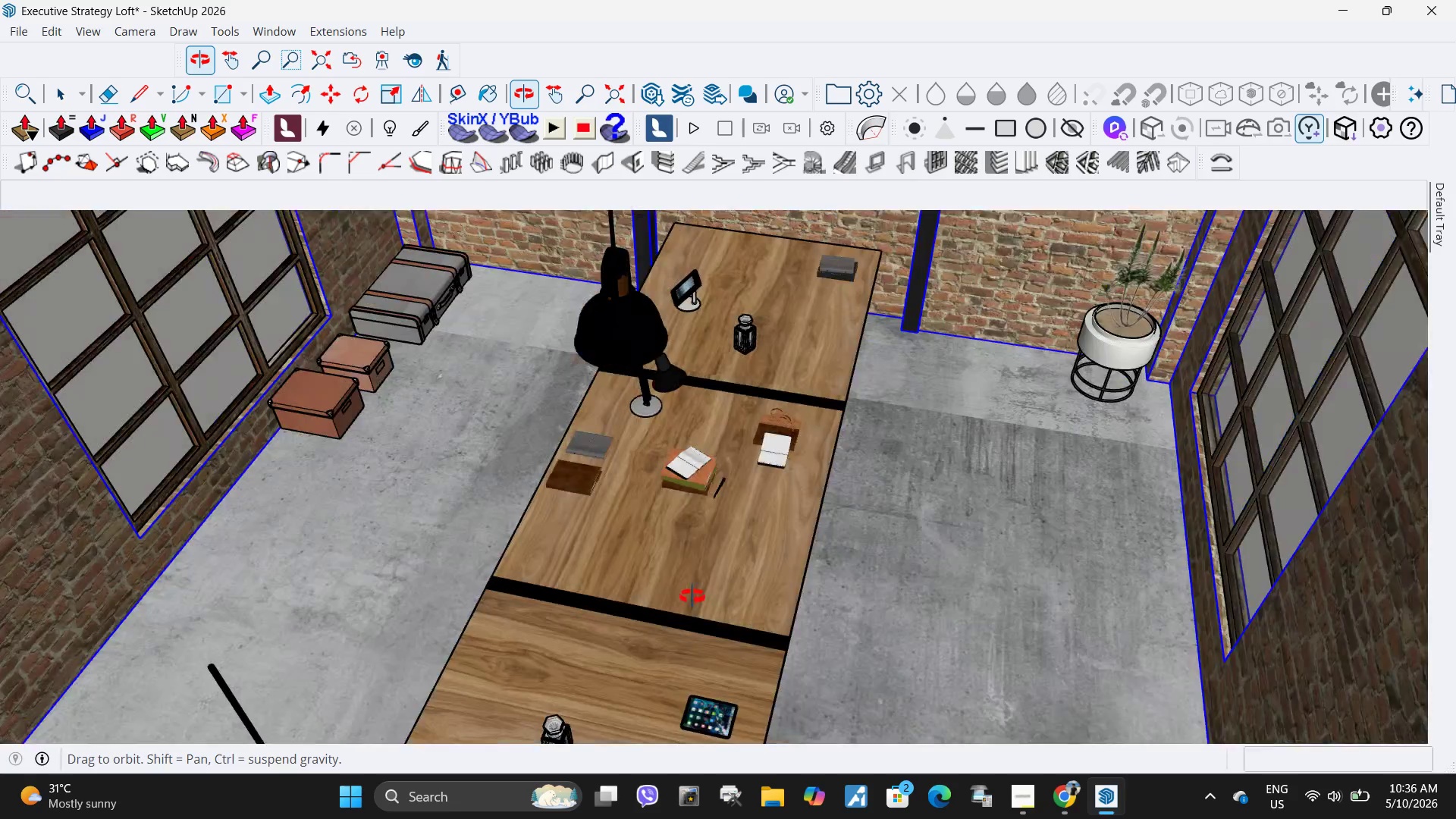 
scroll: coordinate [687, 463], scroll_direction: down, amount: 6.0
 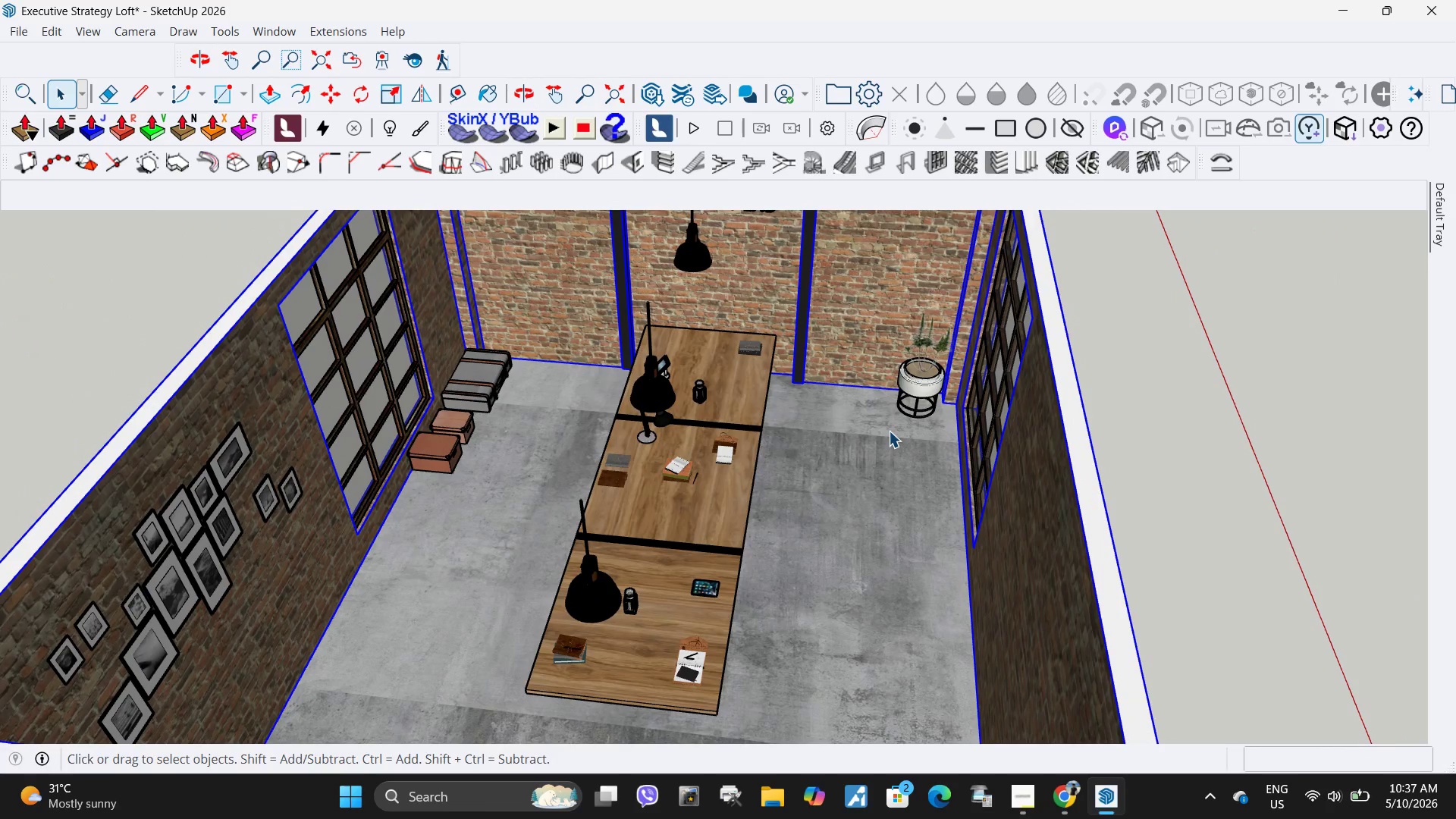 
left_click([11, 27])
 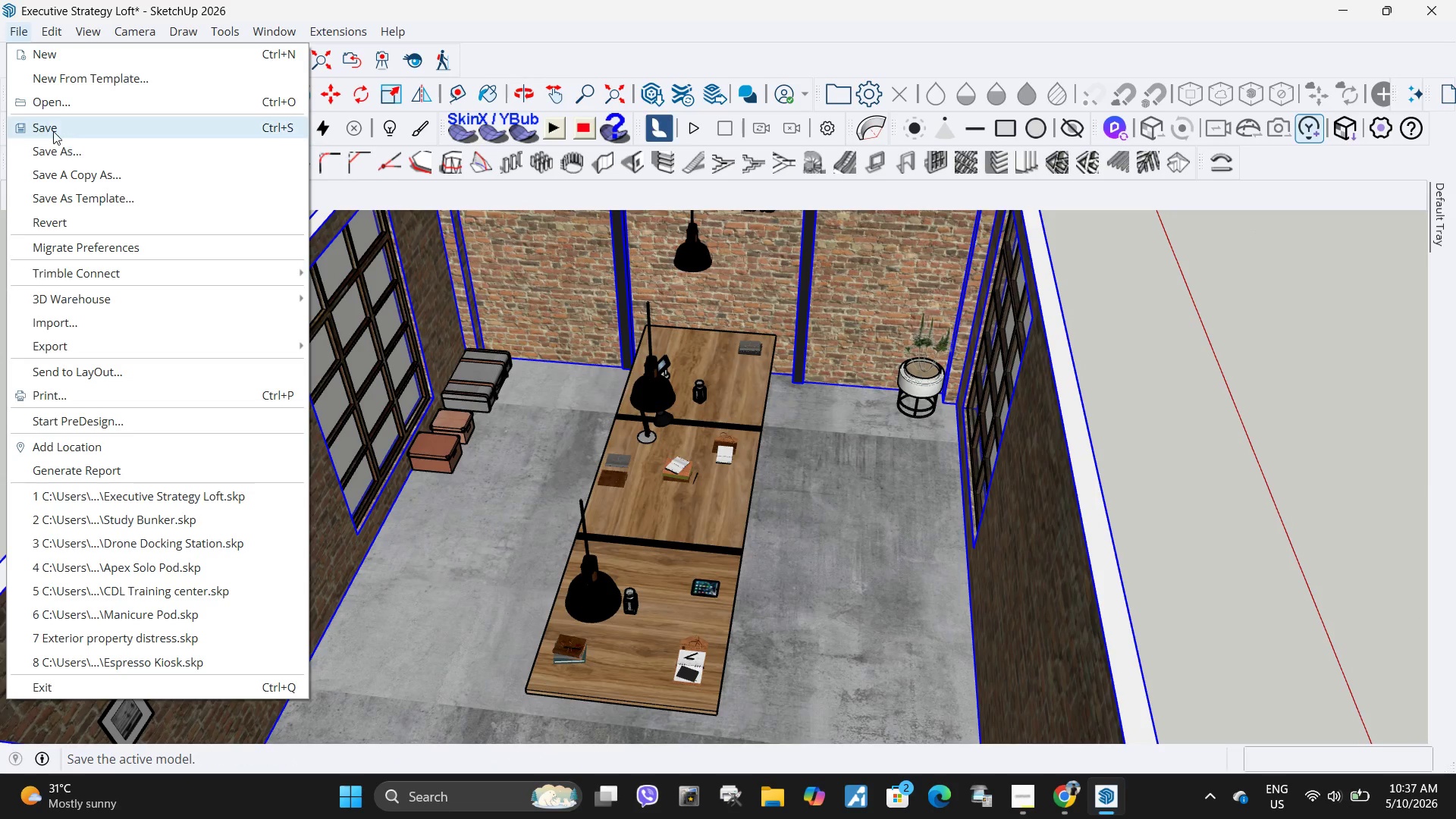 
left_click([53, 125])
 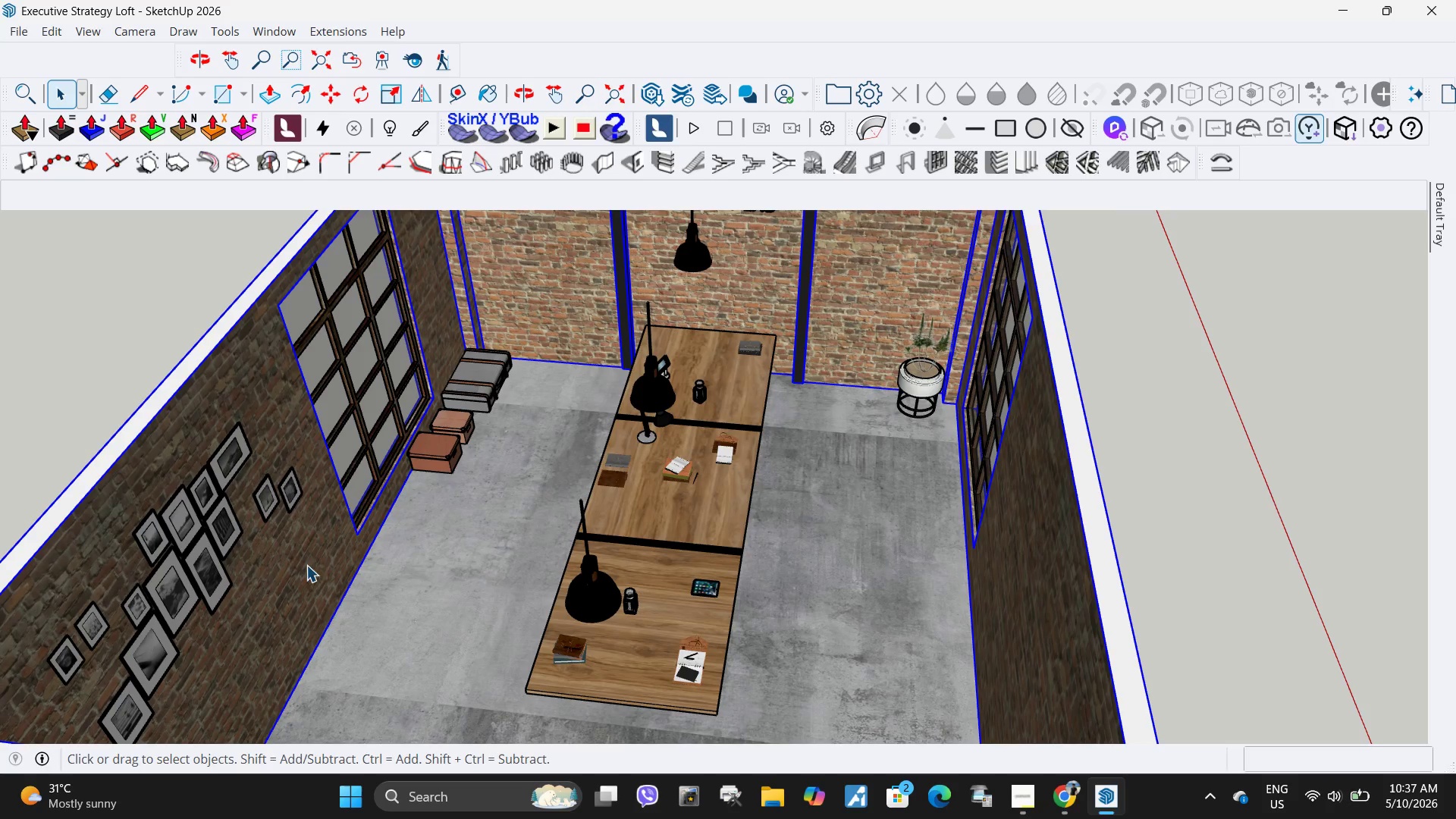 
left_click([1065, 792])
 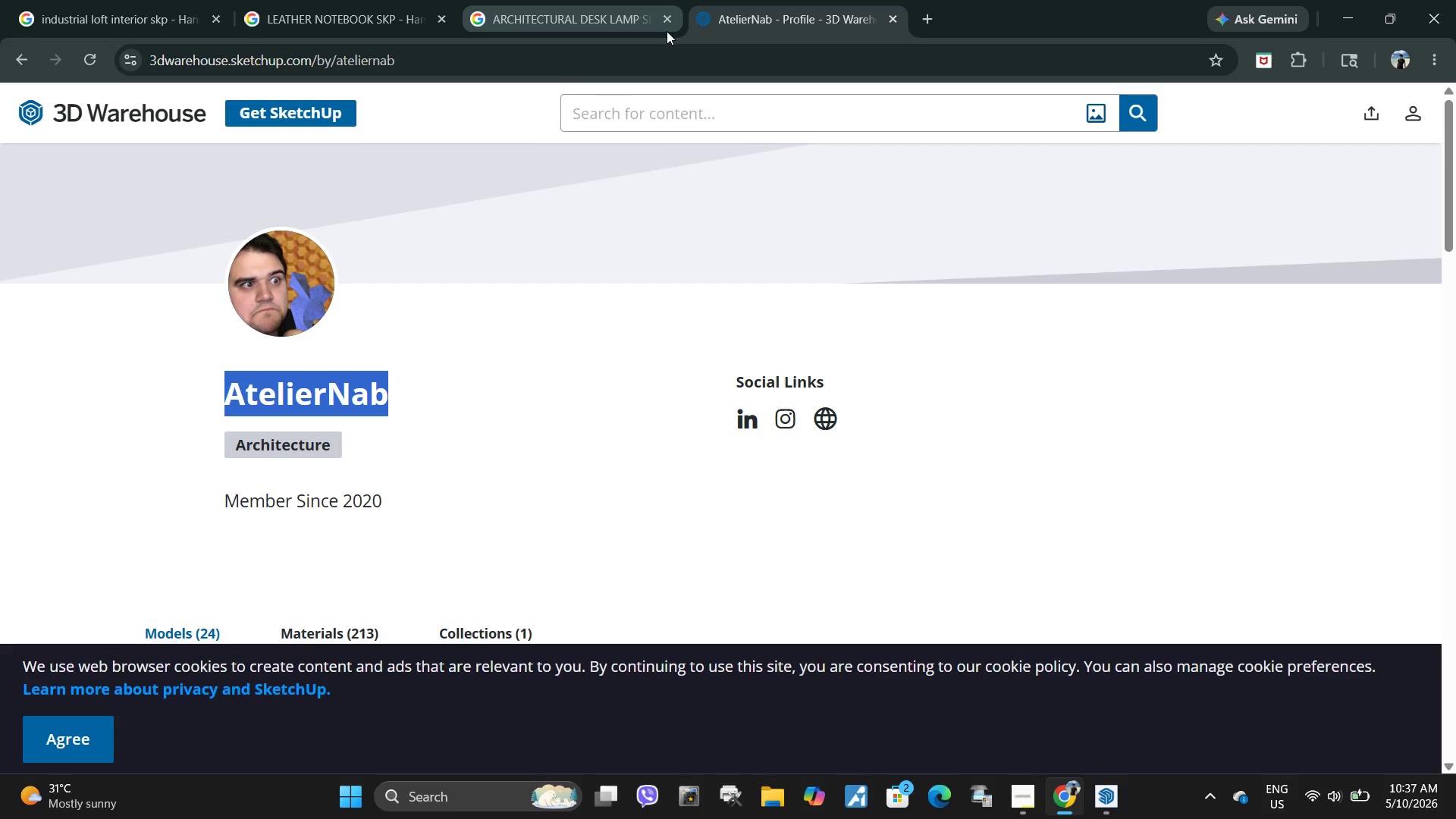 
left_click([631, 63])
 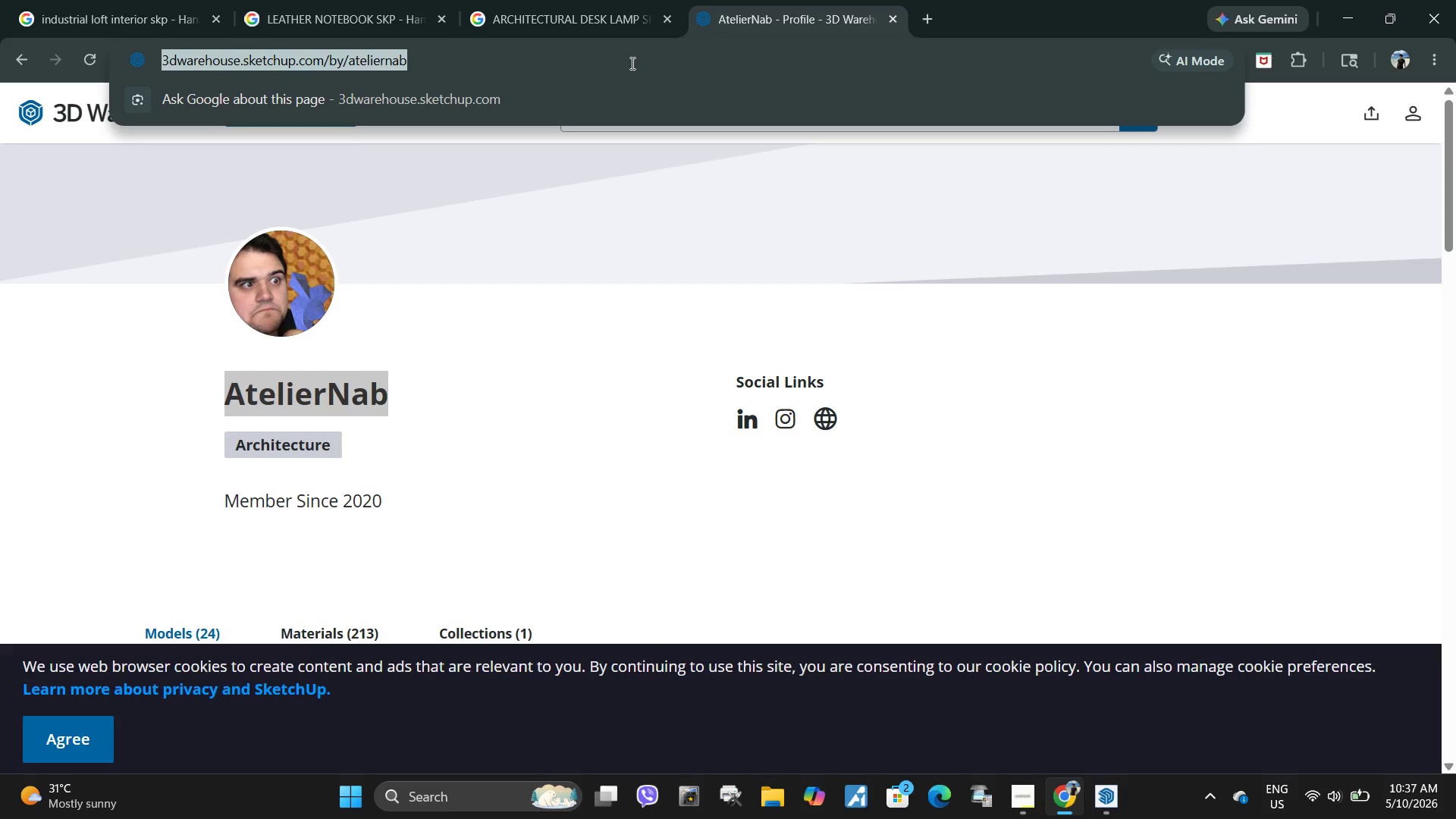 
type(INDUSTRIAL RG OR MAT)
 